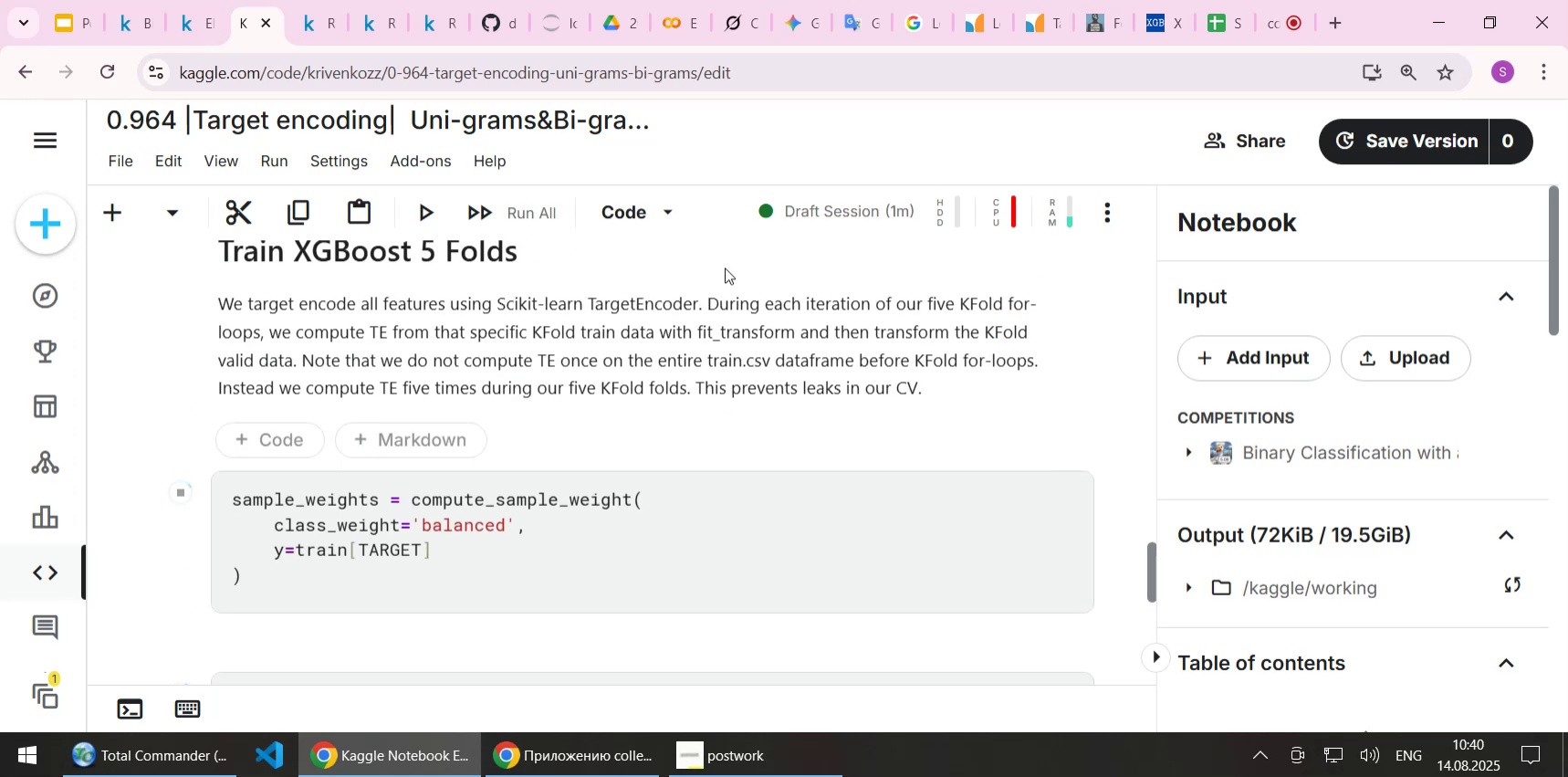 
wait(5.38)
 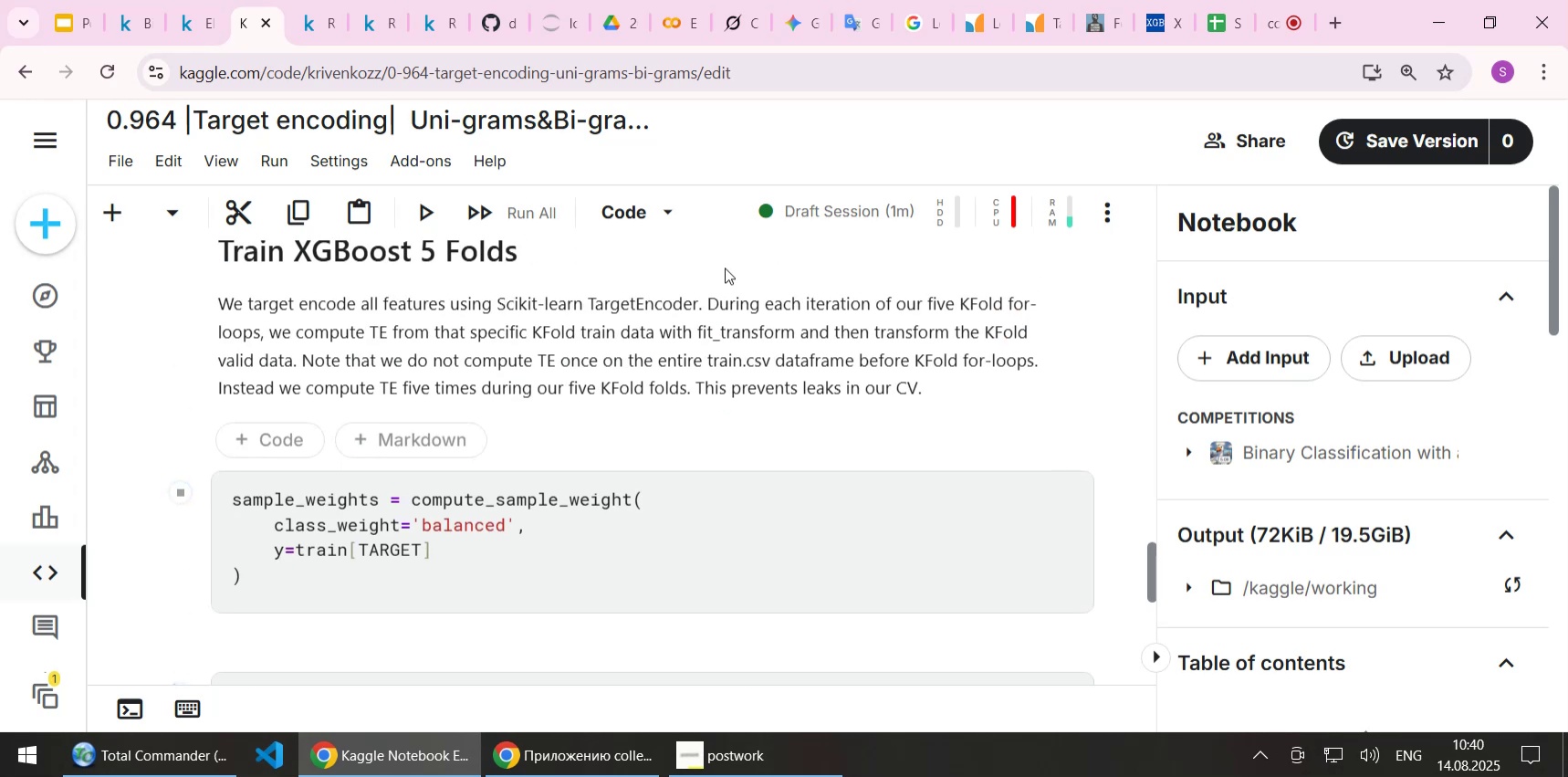 
scroll: coordinate [742, 336], scroll_direction: down, amount: 5.0
 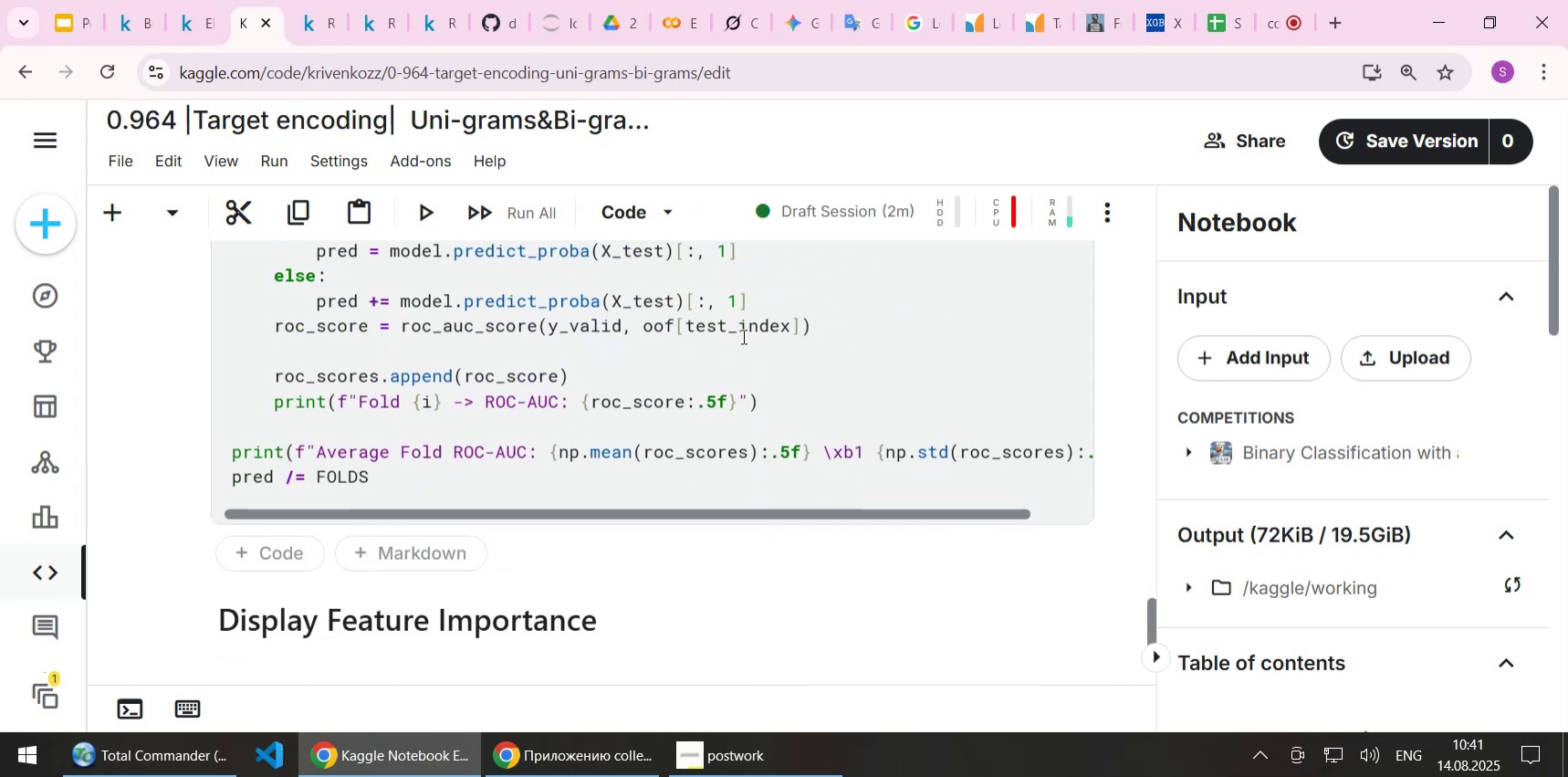 
left_click([1048, 210])
 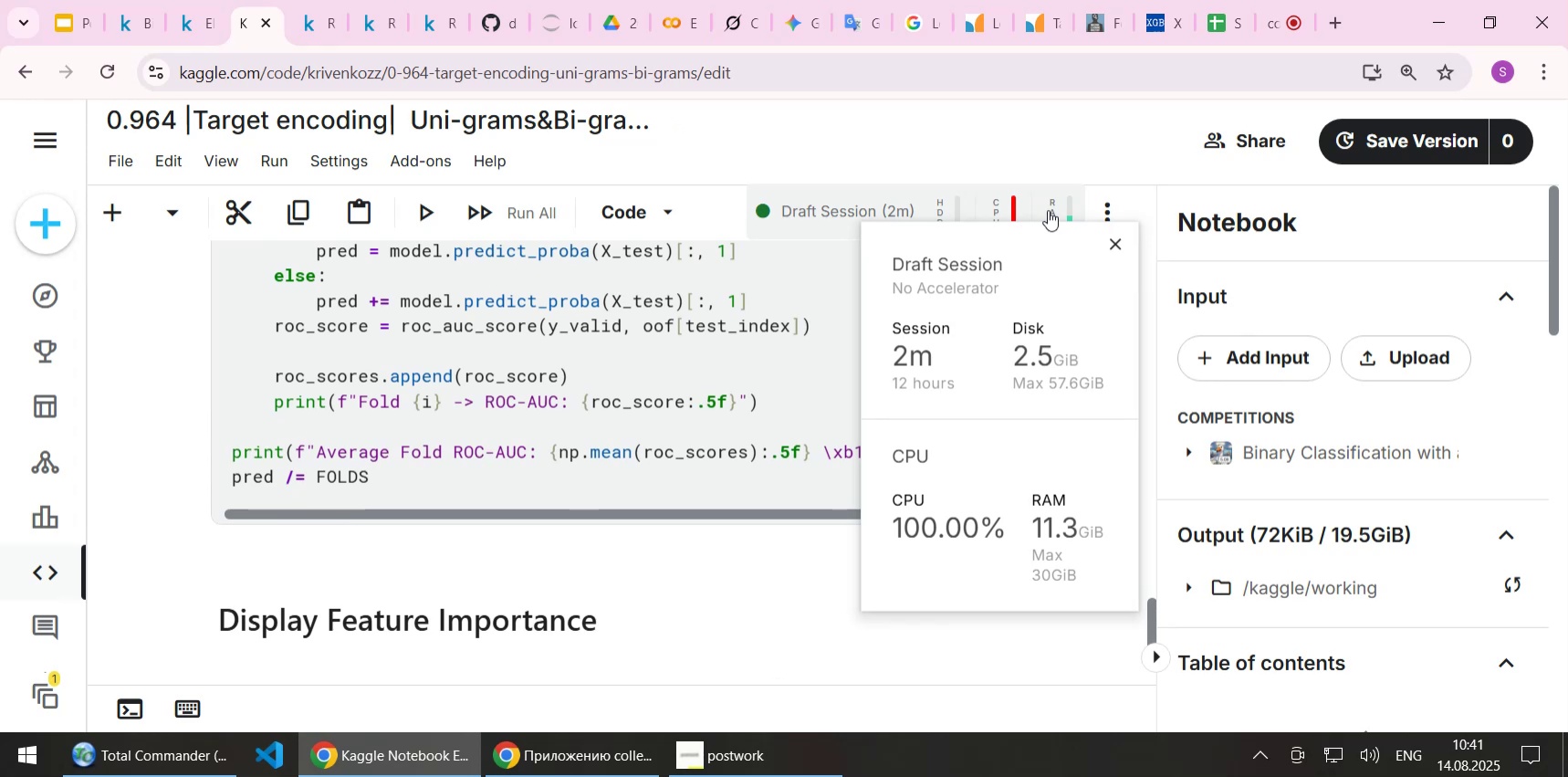 
wait(11.18)
 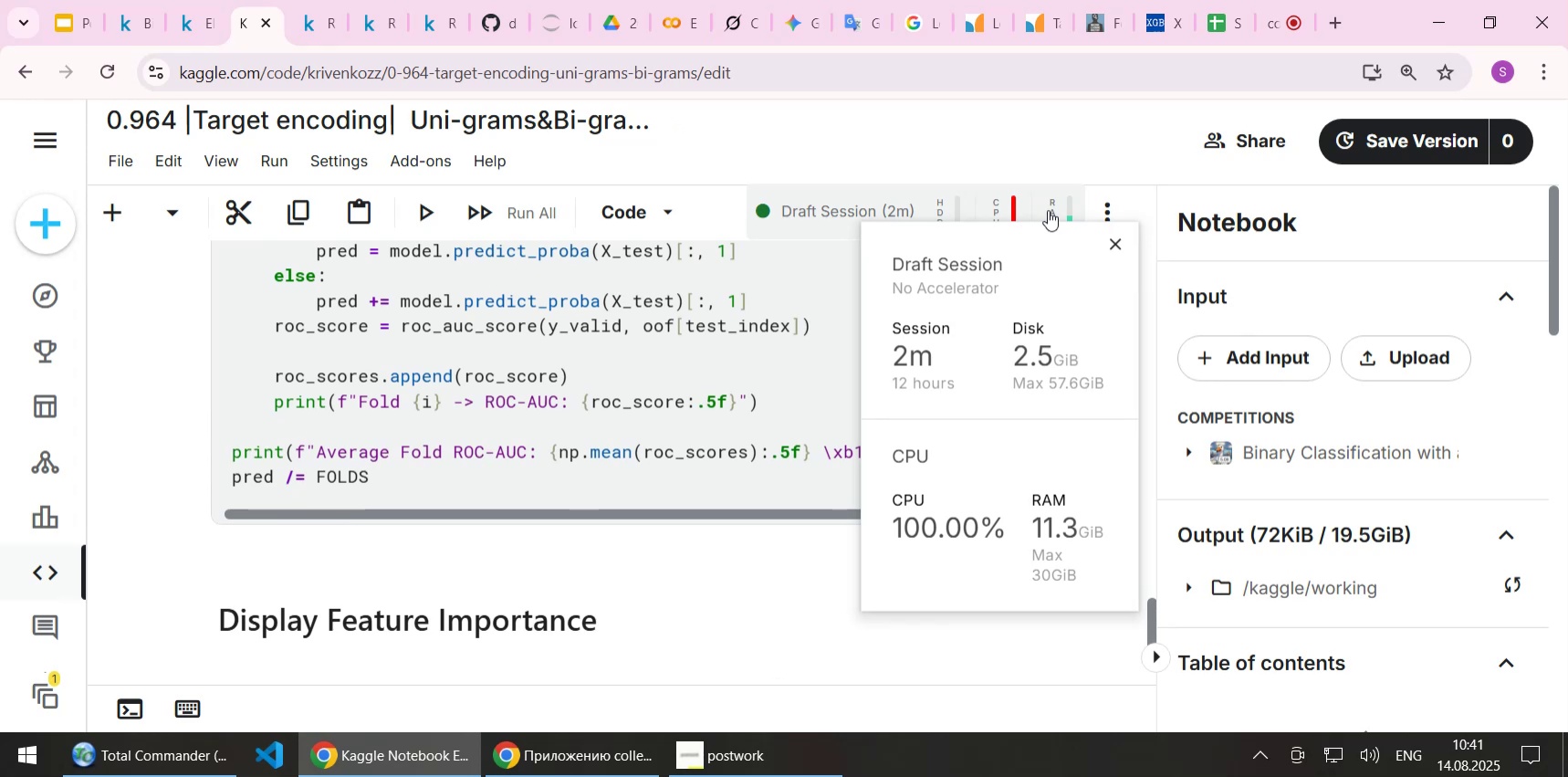 
scroll: coordinate [128, 399], scroll_direction: up, amount: 4.0
 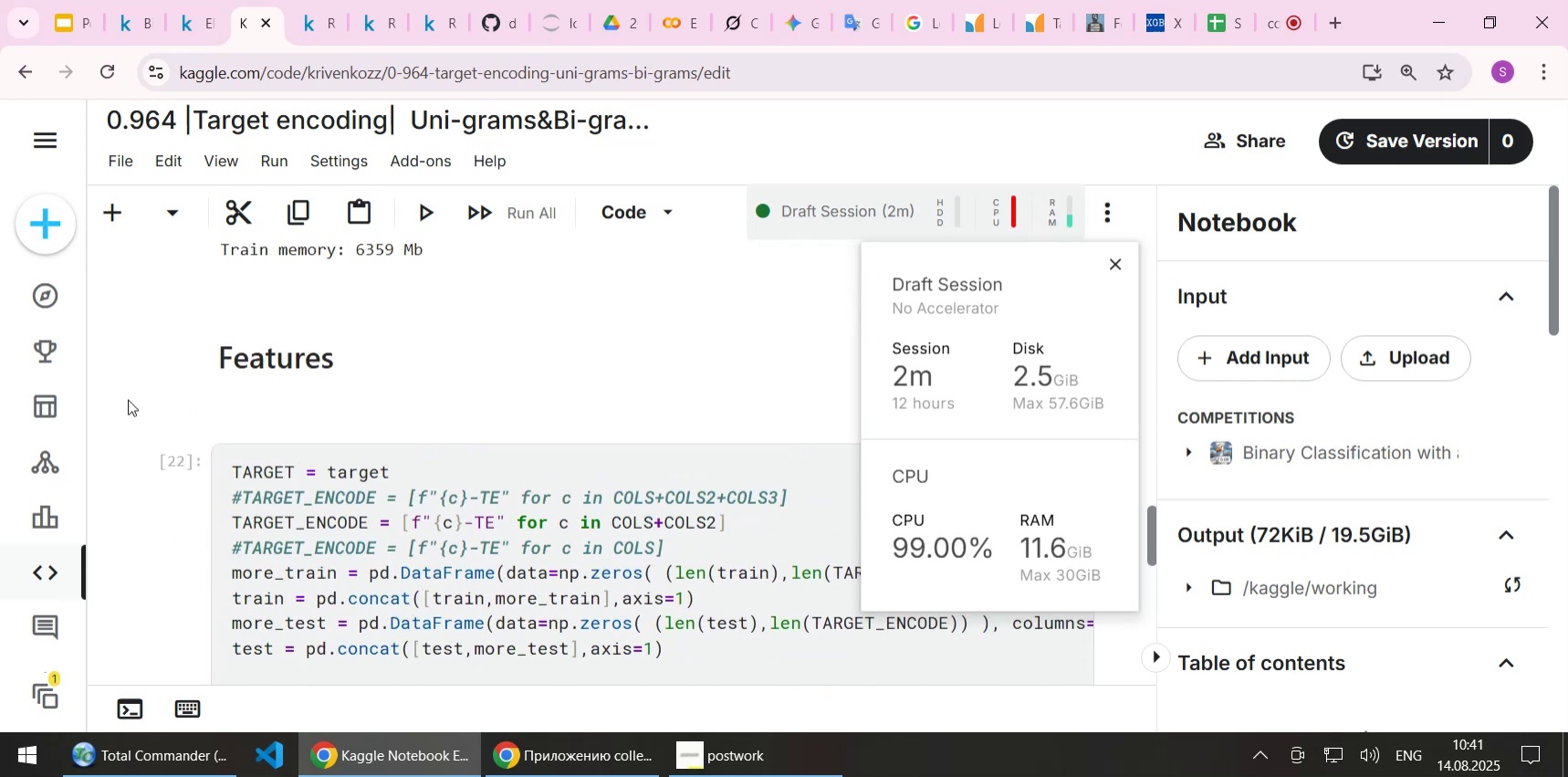 
scroll: coordinate [128, 399], scroll_direction: down, amount: 15.0
 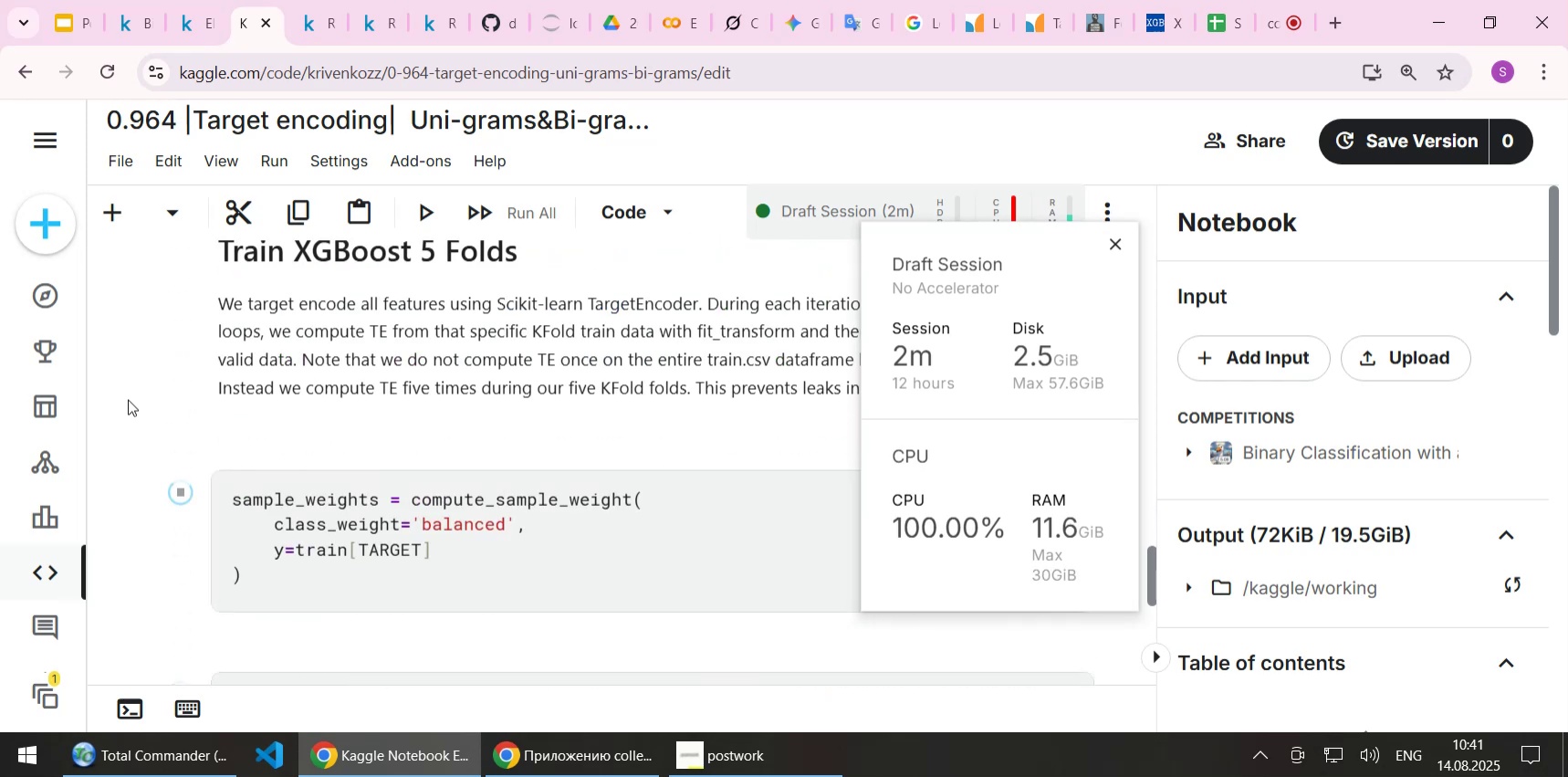 
scroll: coordinate [128, 399], scroll_direction: up, amount: 11.0
 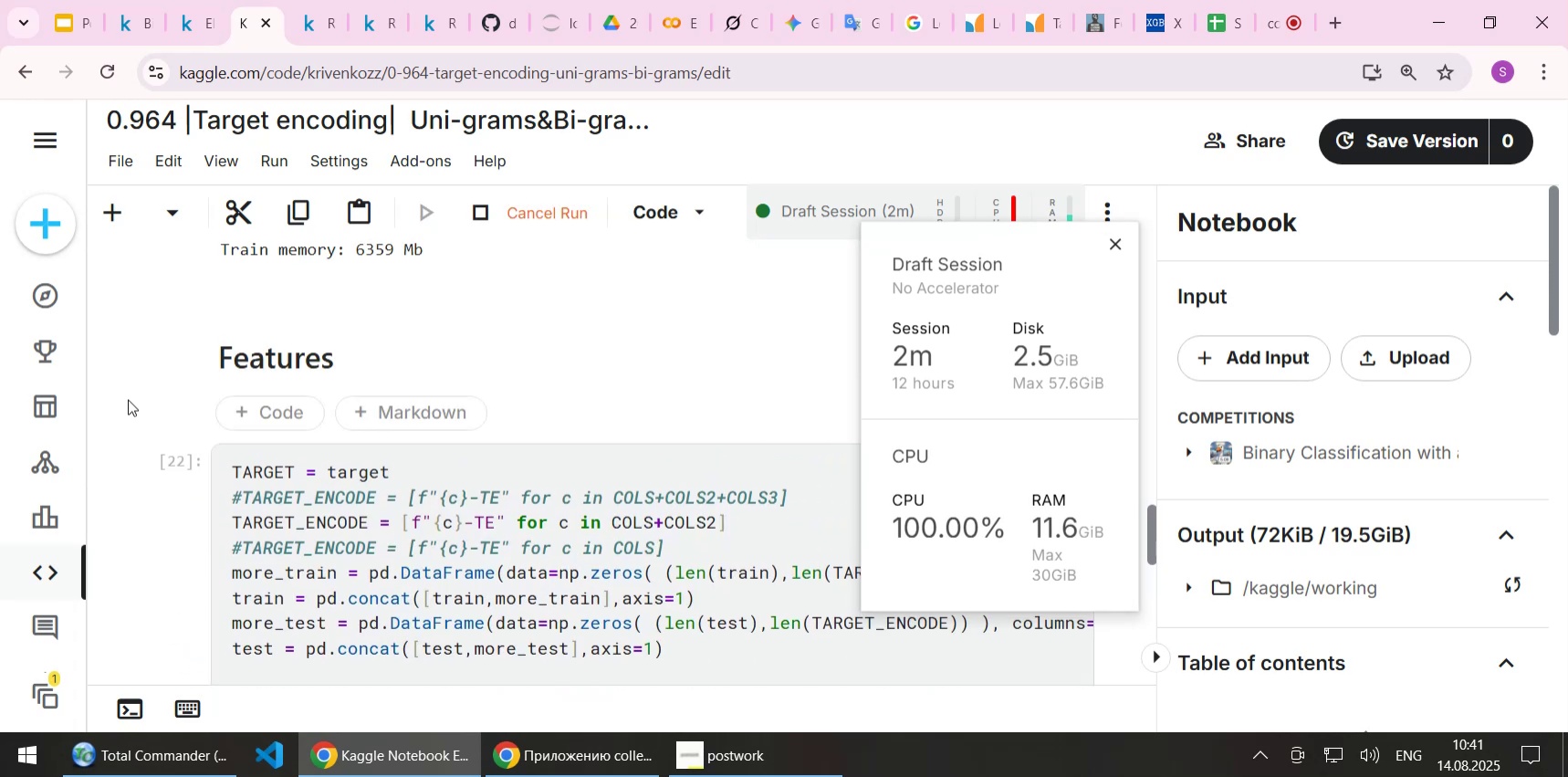 
scroll: coordinate [128, 400], scroll_direction: down, amount: 37.0
 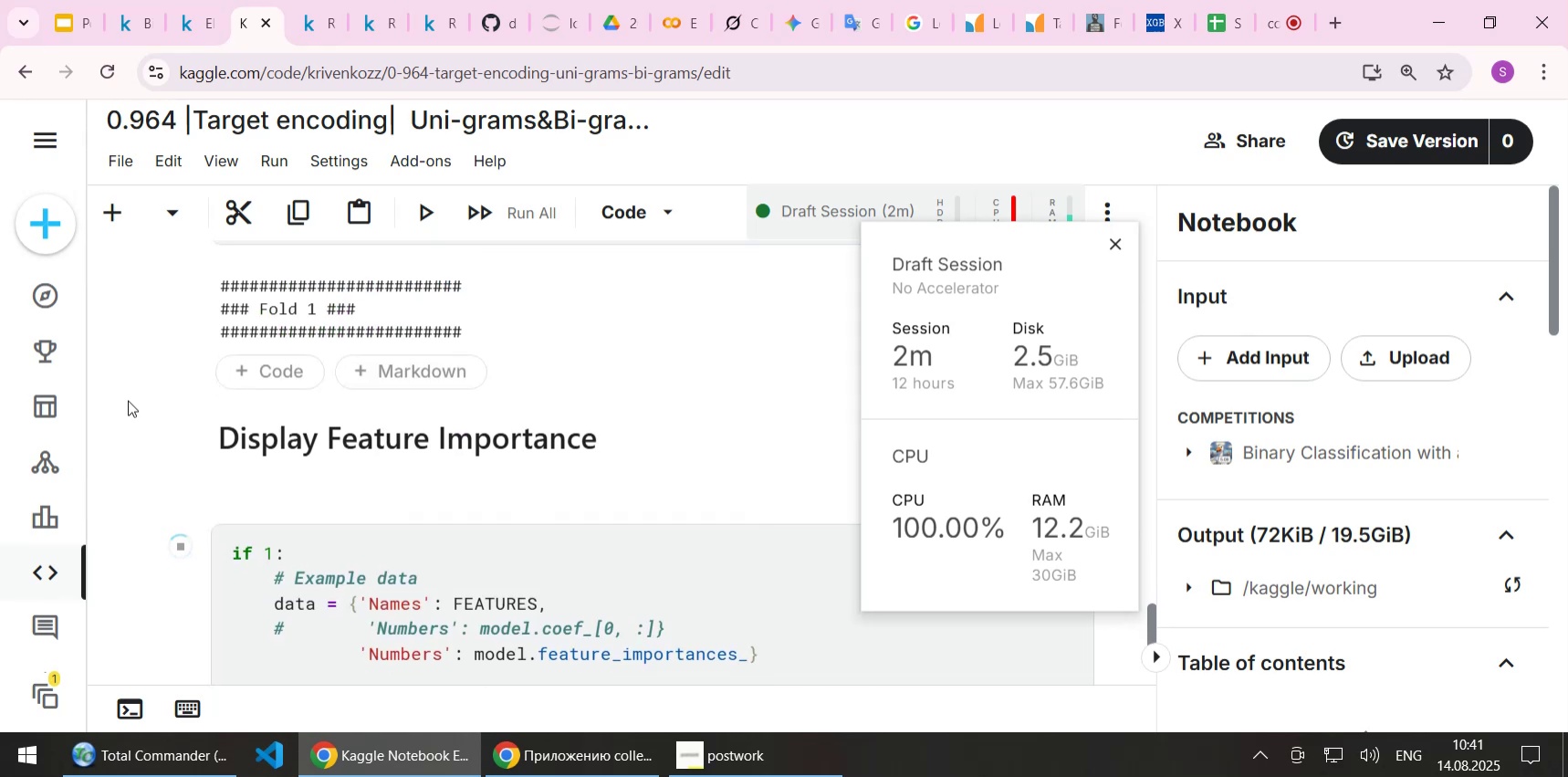 
scroll: coordinate [128, 400], scroll_direction: up, amount: 1.0
 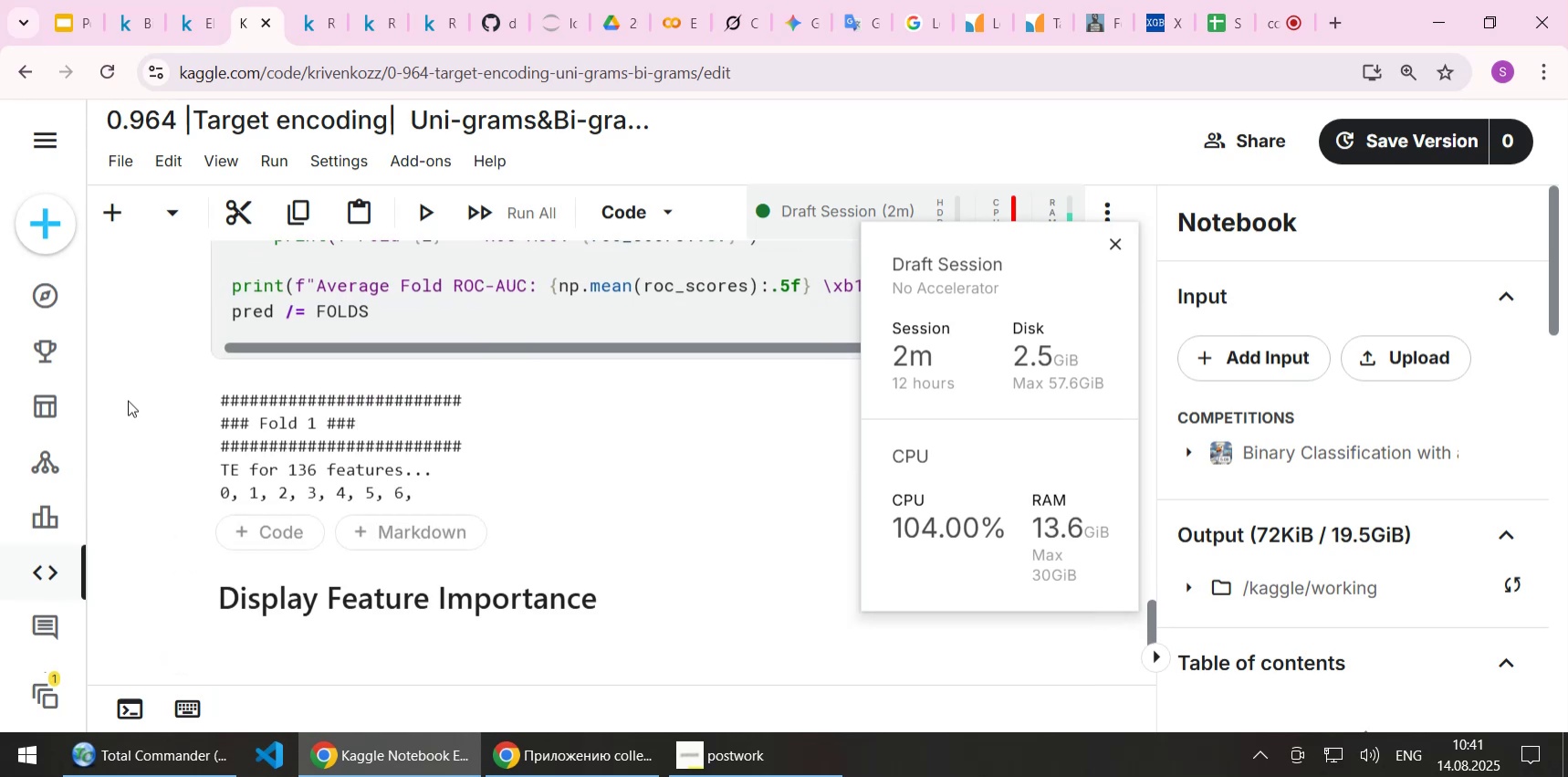 
wait(9.82)
 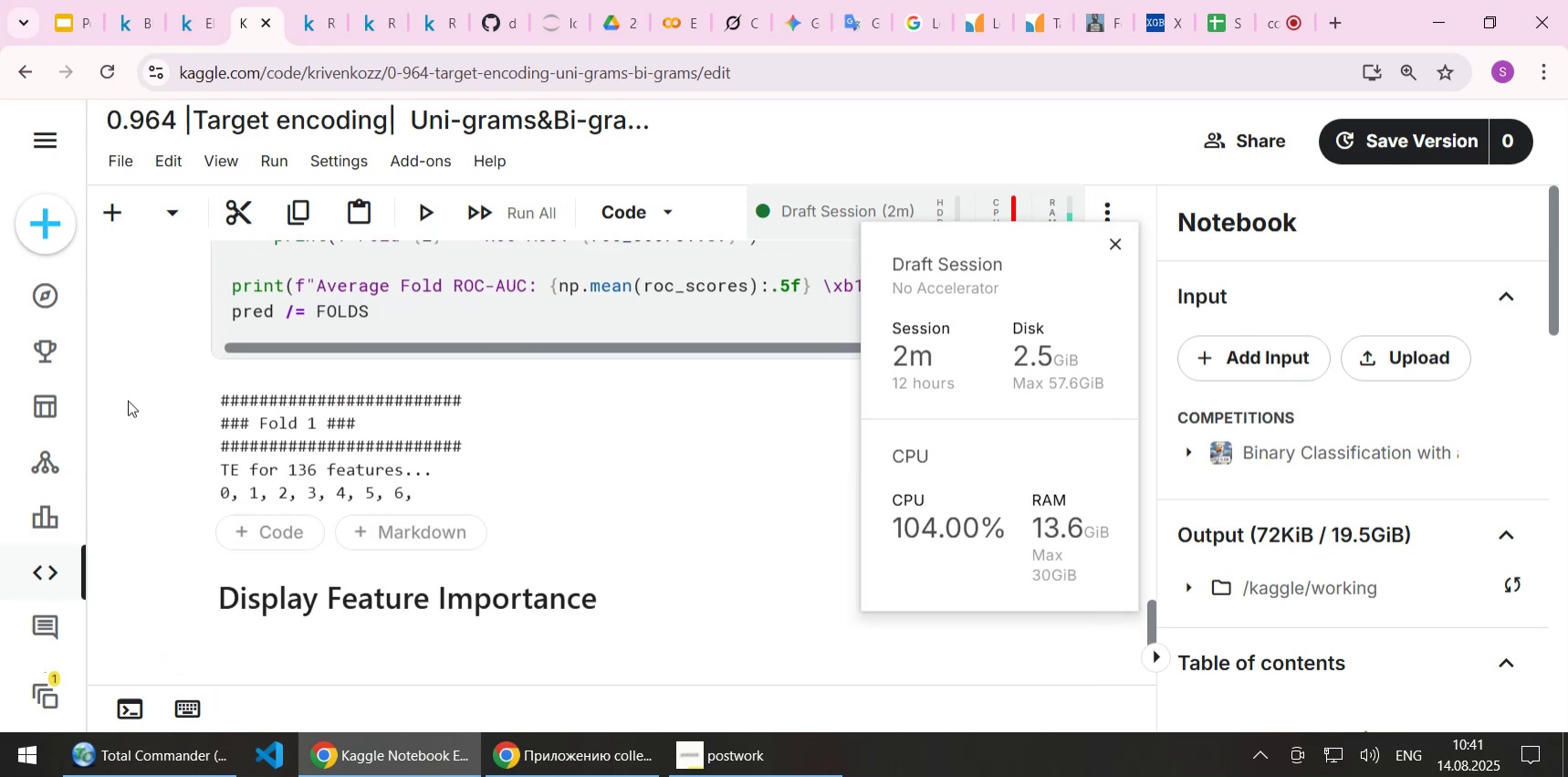 
scroll: coordinate [134, 400], scroll_direction: up, amount: 5.0
 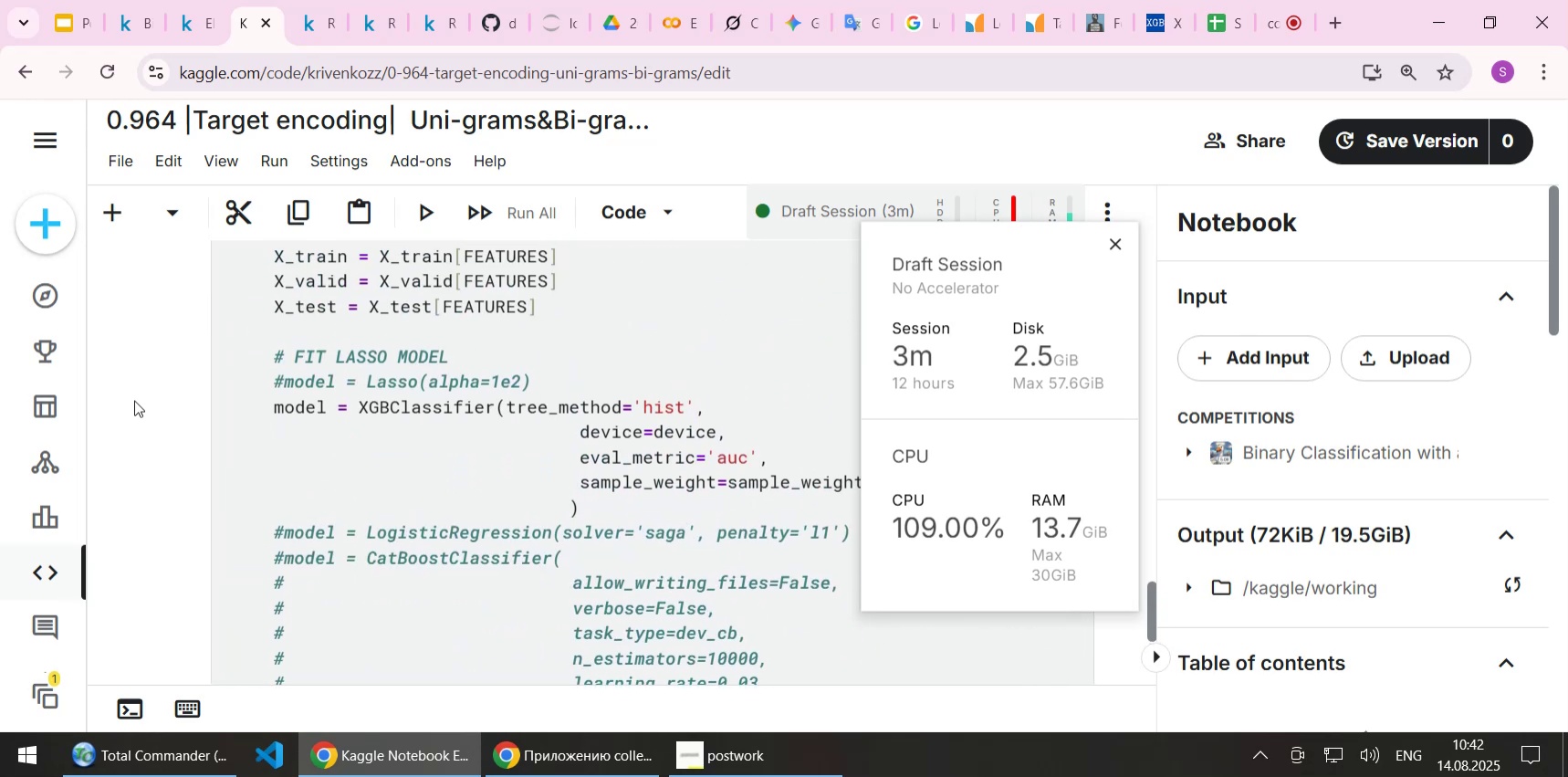 
scroll: coordinate [134, 400], scroll_direction: down, amount: 1.0
 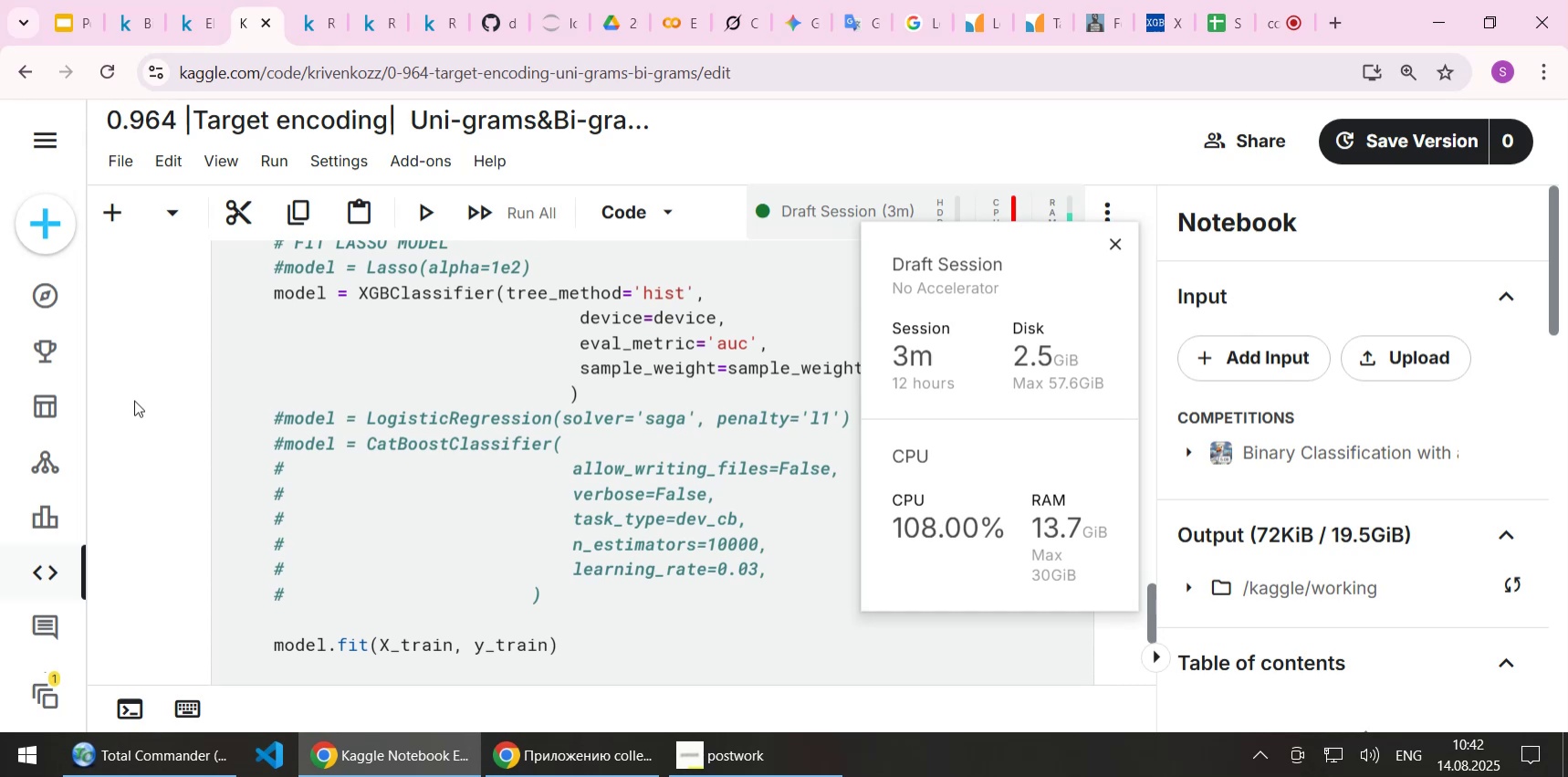 
wait(10.41)
 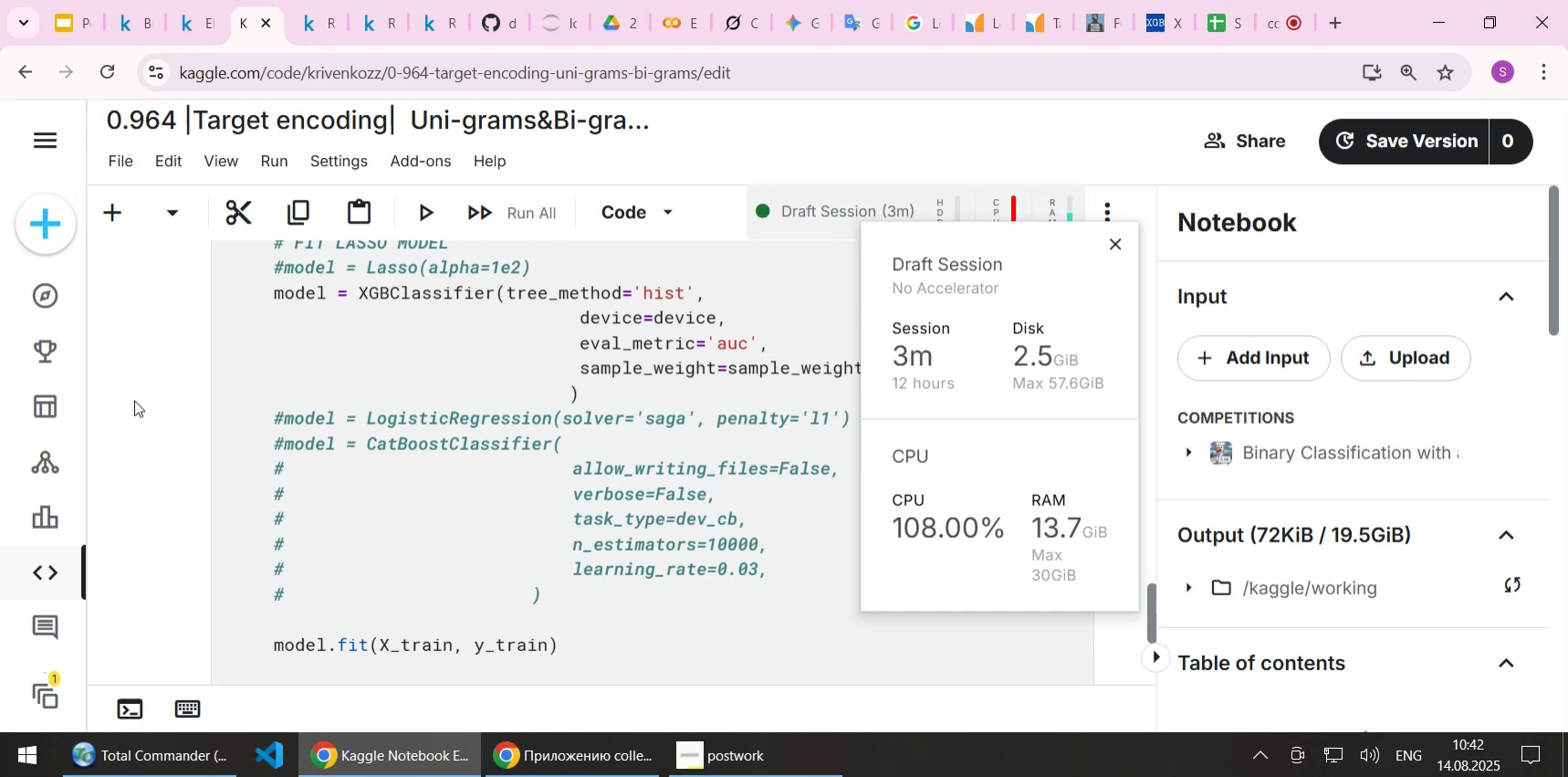 
scroll: coordinate [533, 514], scroll_direction: down, amount: 6.0
 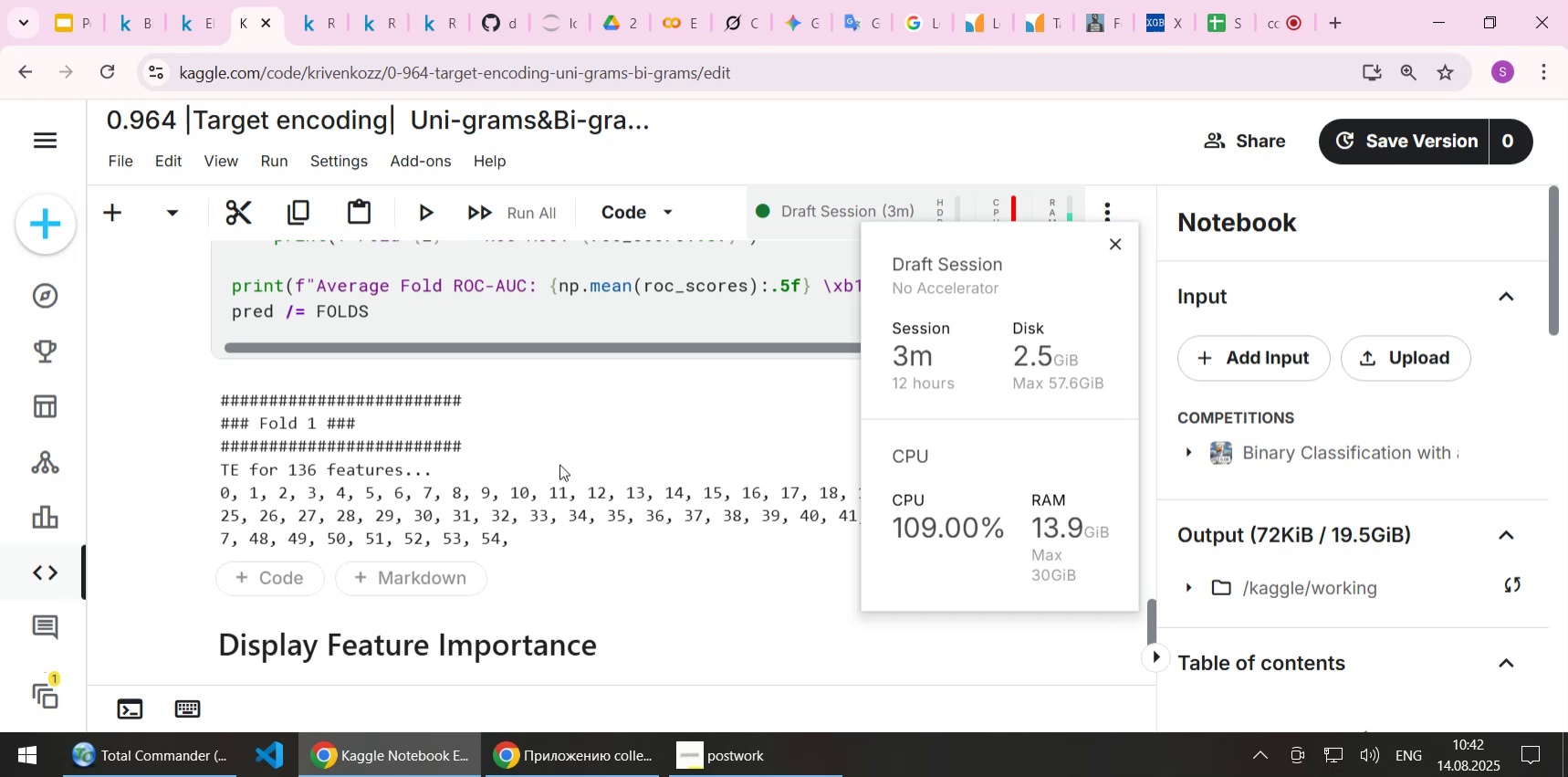 
wait(6.79)
 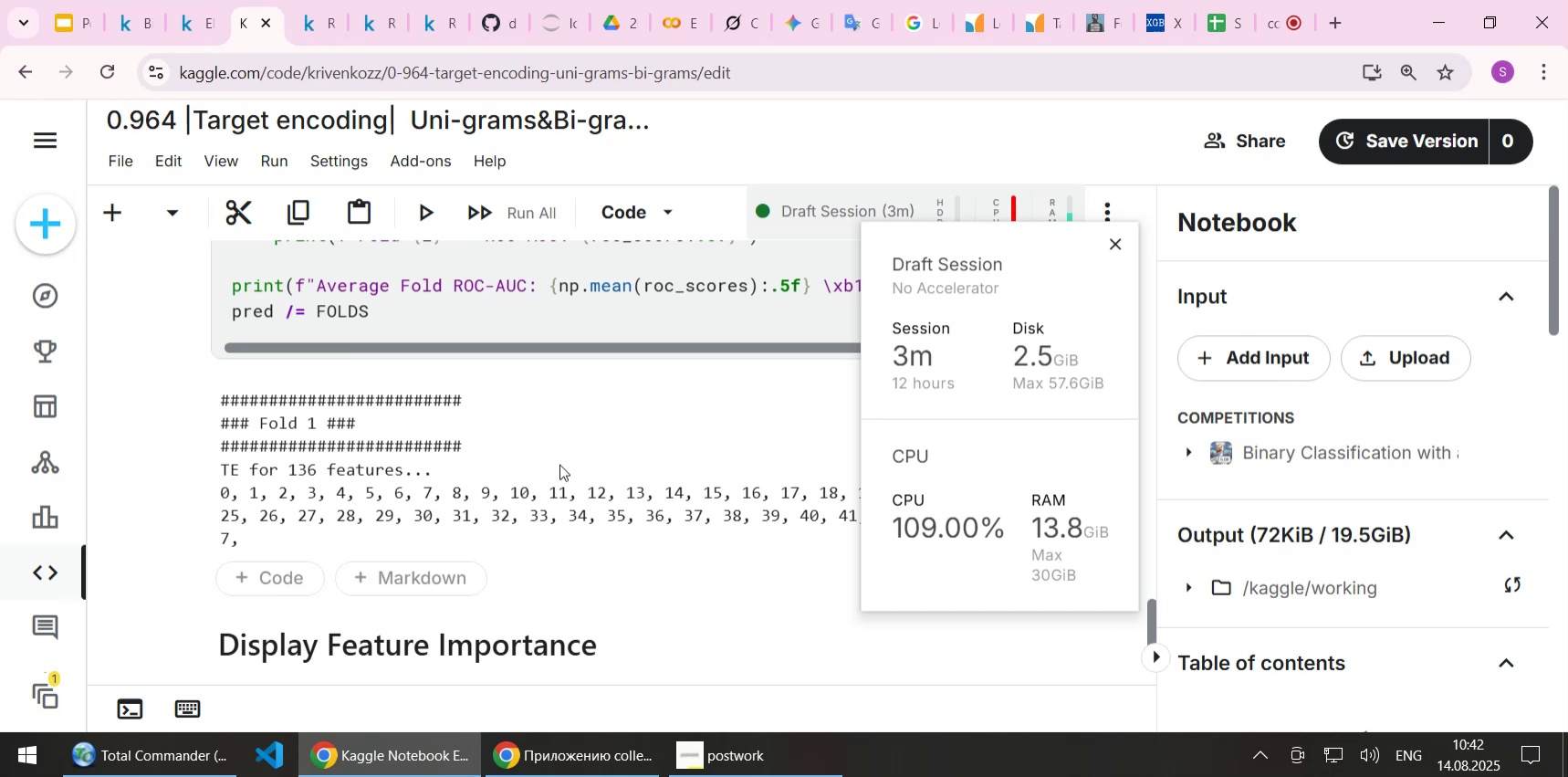 
scroll: coordinate [554, 467], scroll_direction: down, amount: 8.0
 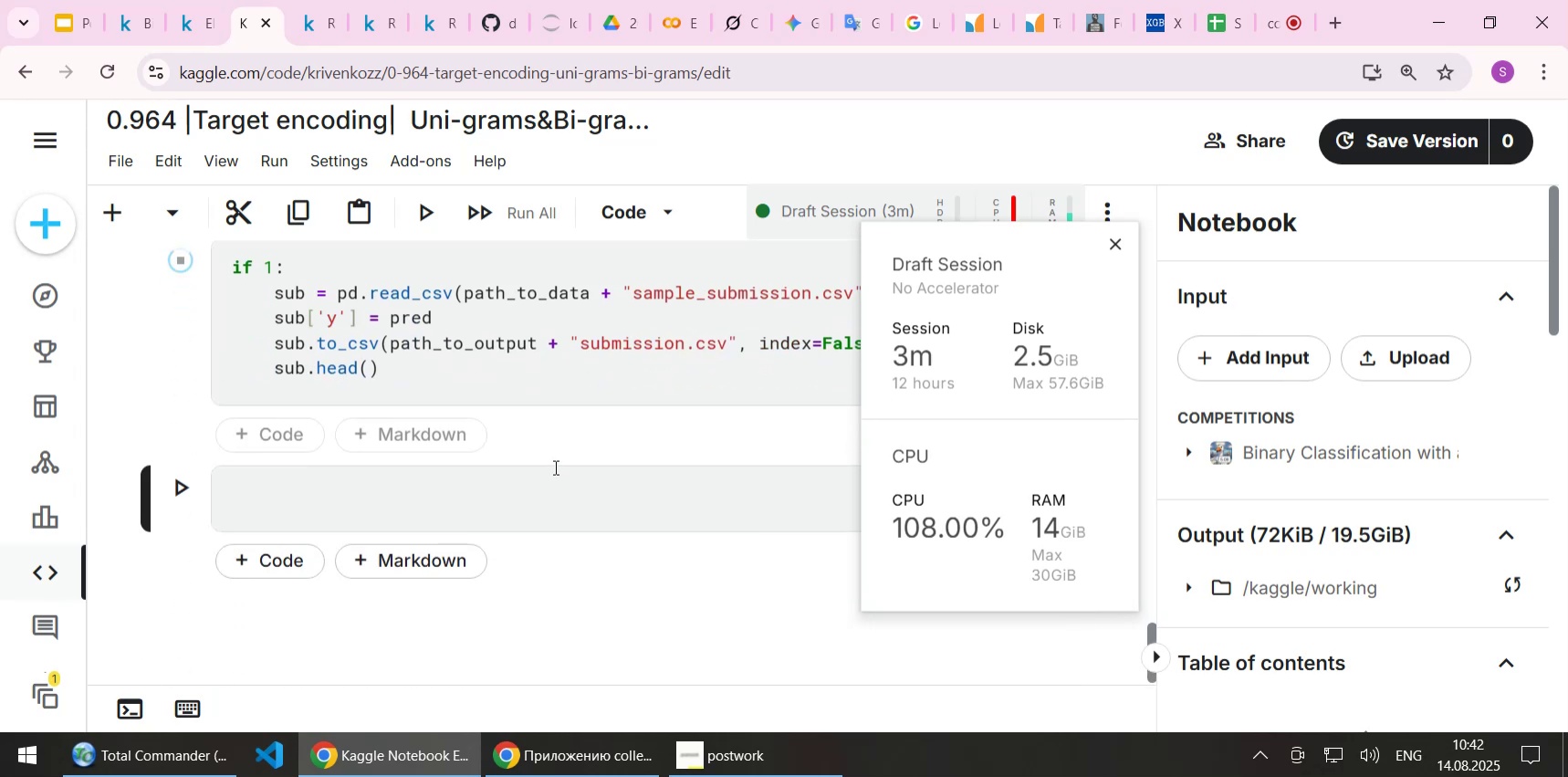 
scroll: coordinate [554, 467], scroll_direction: up, amount: 2.0
 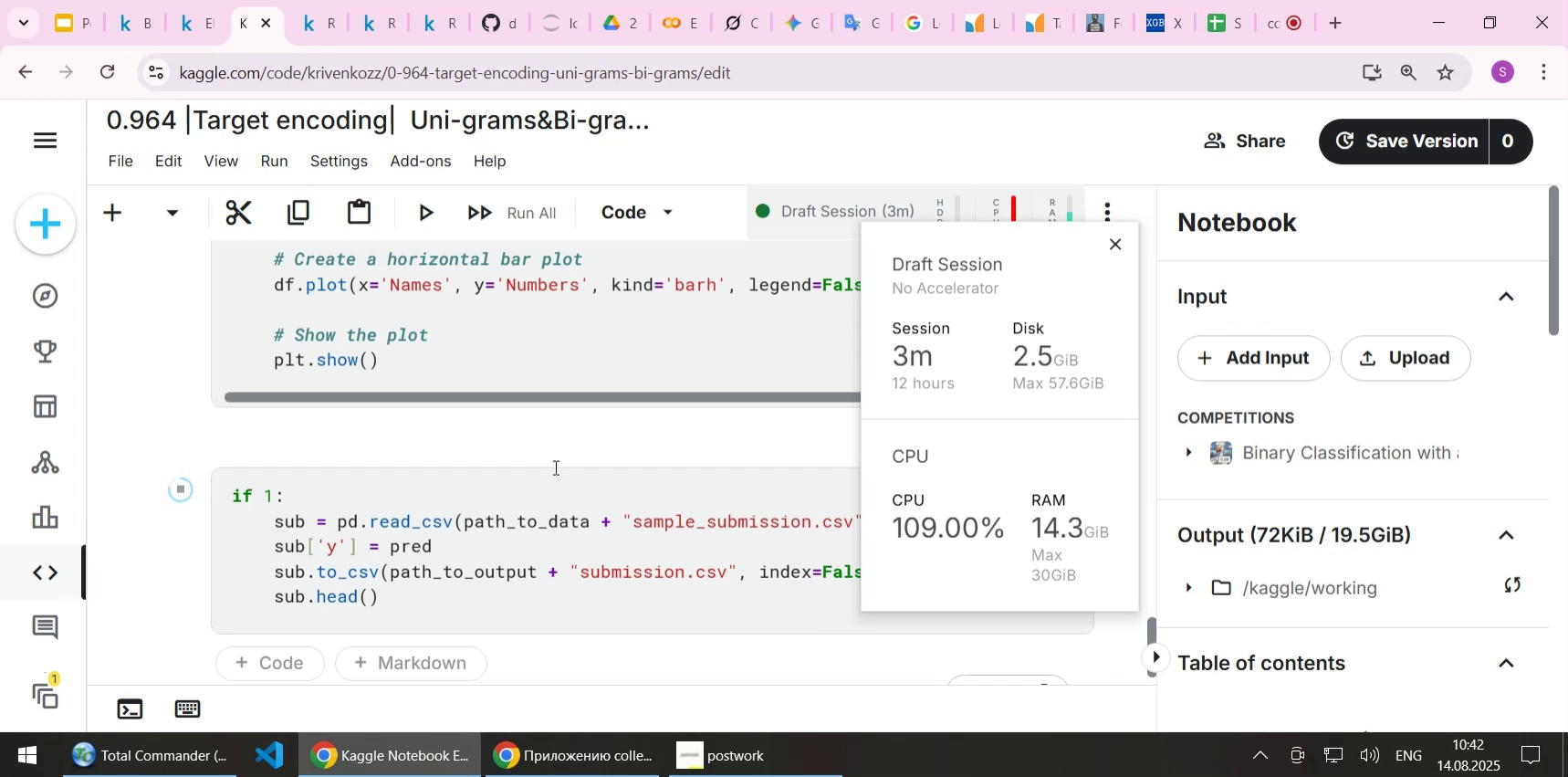 
wait(24.27)
 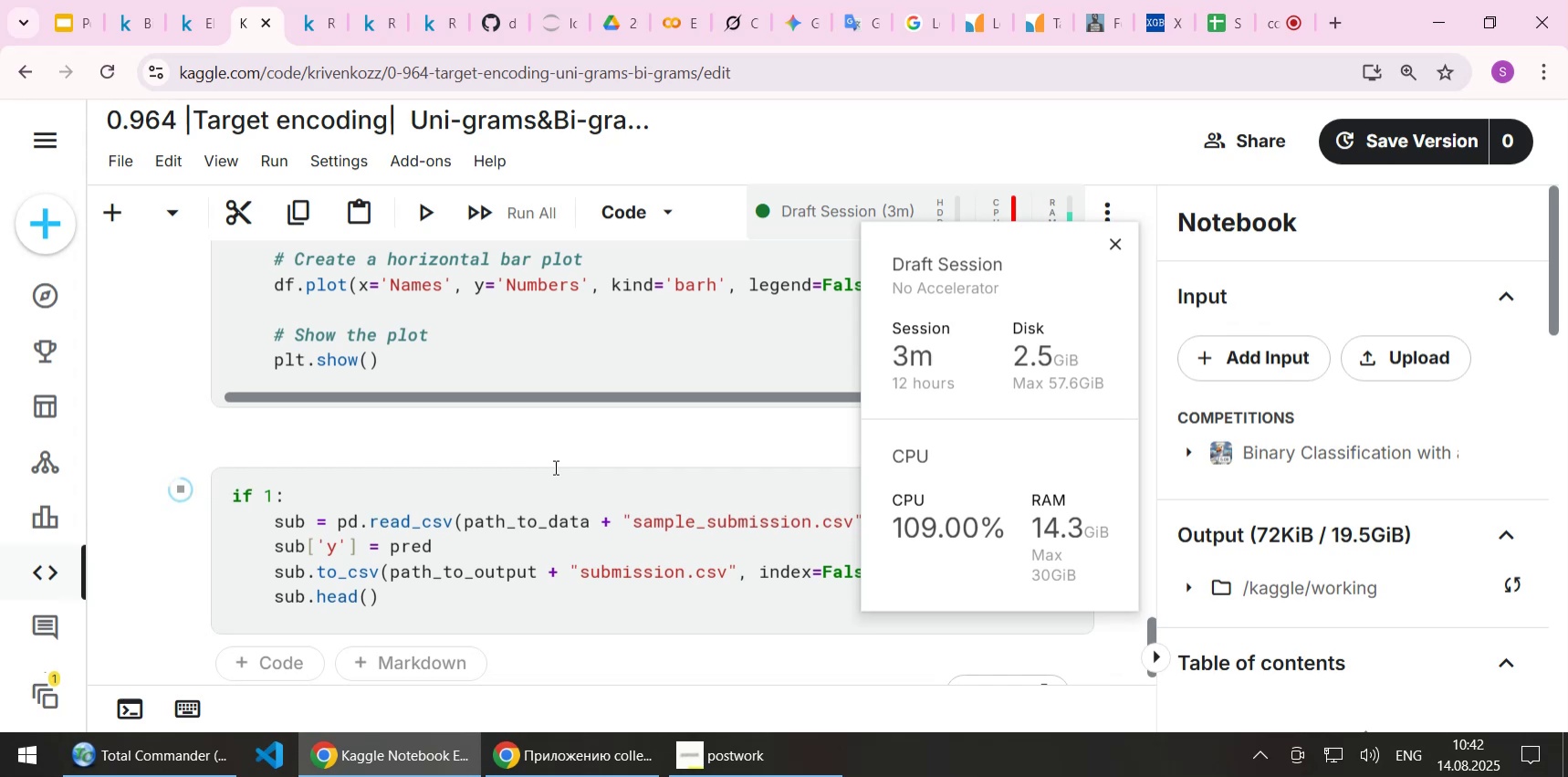 
scroll: coordinate [554, 455], scroll_direction: down, amount: 1.0
 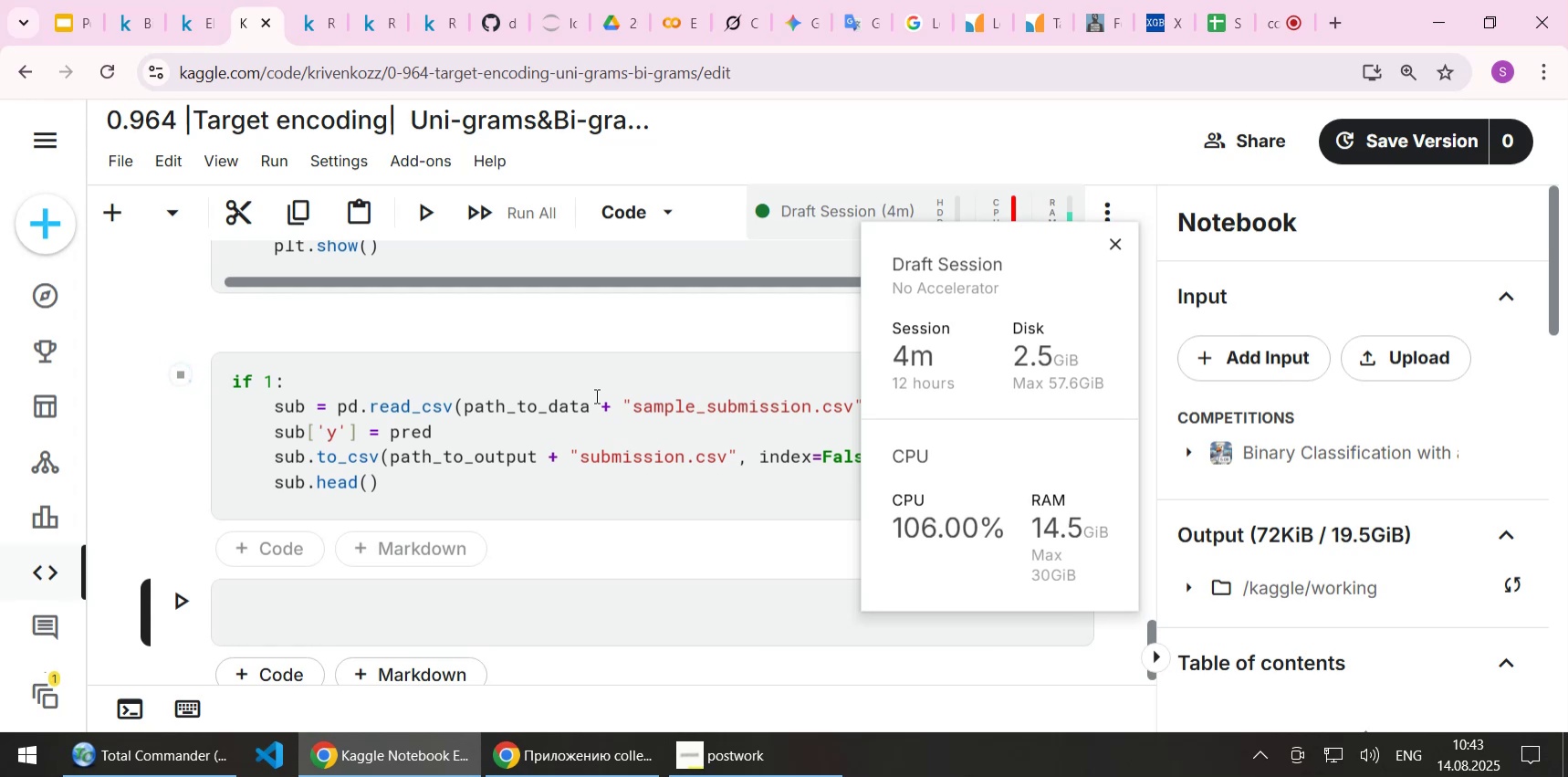 
wait(16.07)
 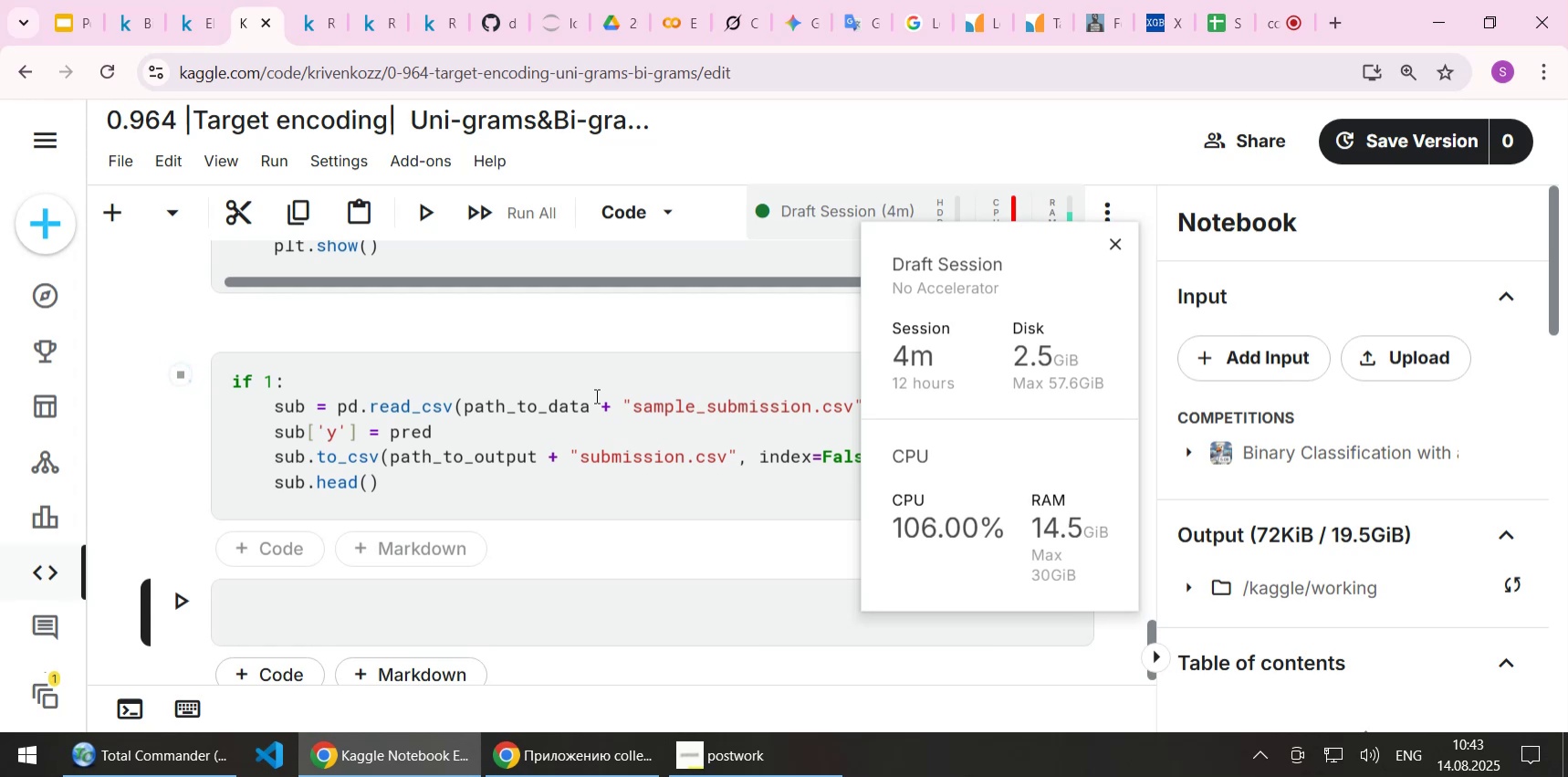 
left_click([1277, 27])
 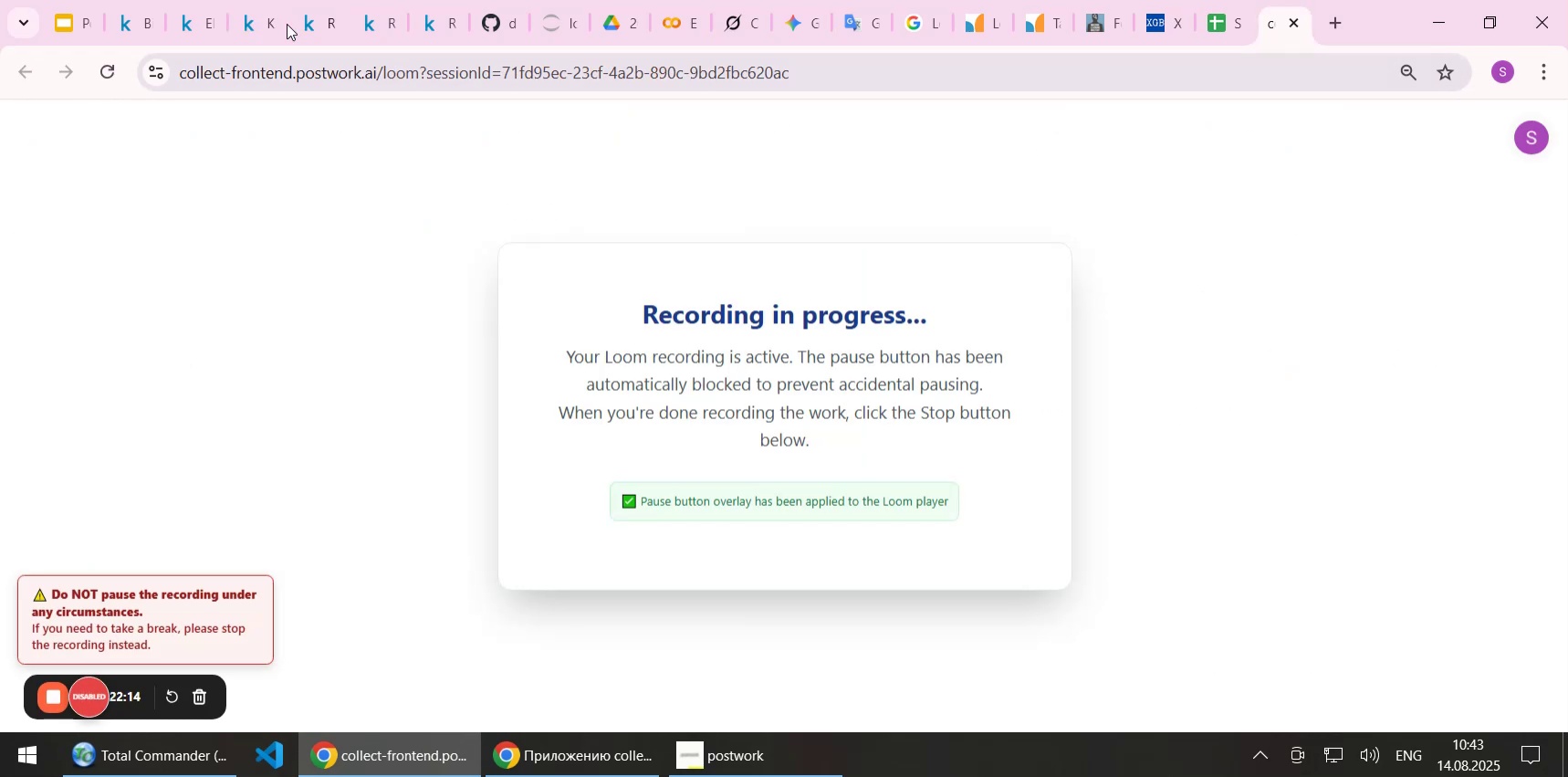 
left_click([260, 19])
 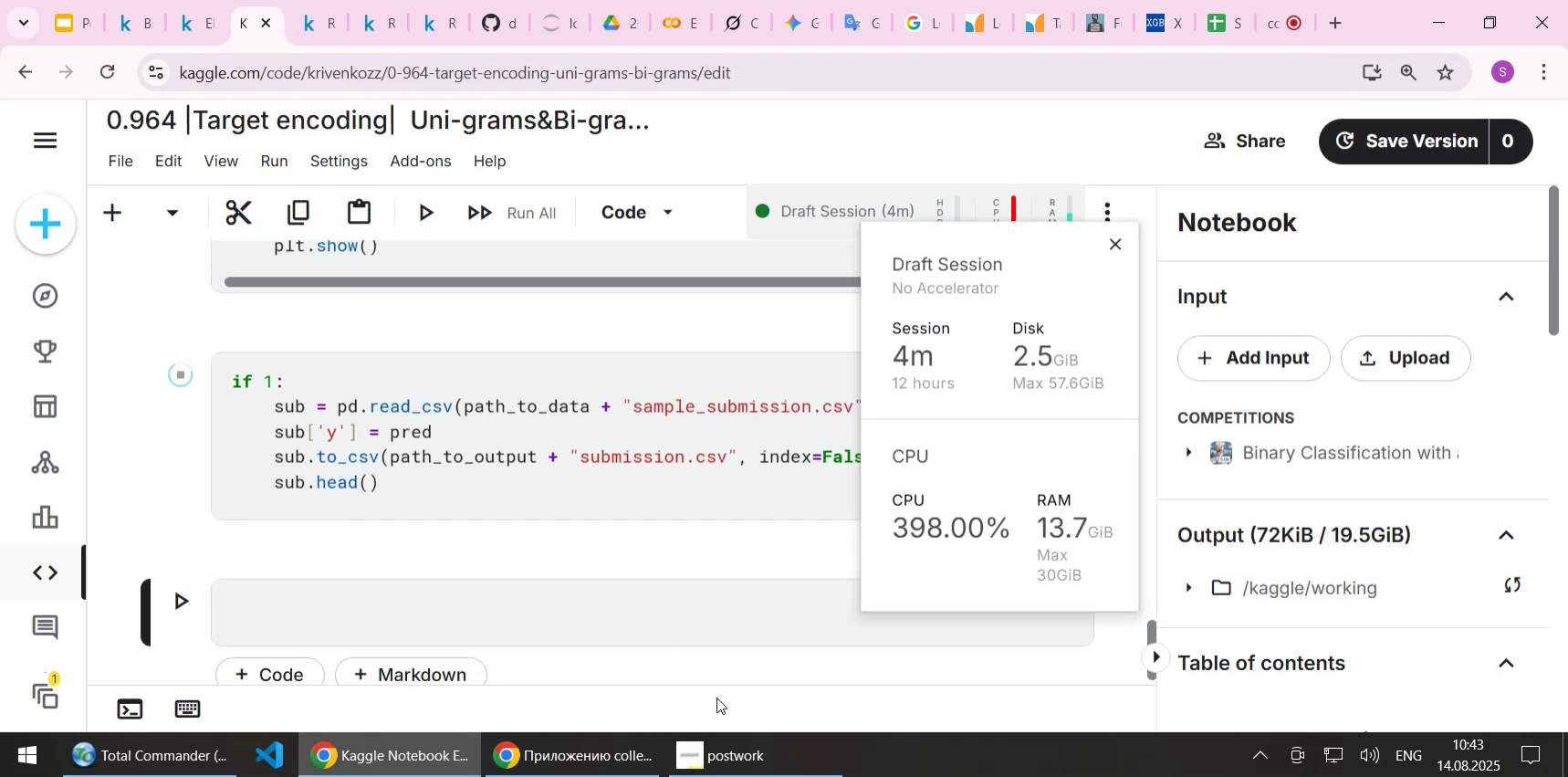 
left_click([750, 761])
 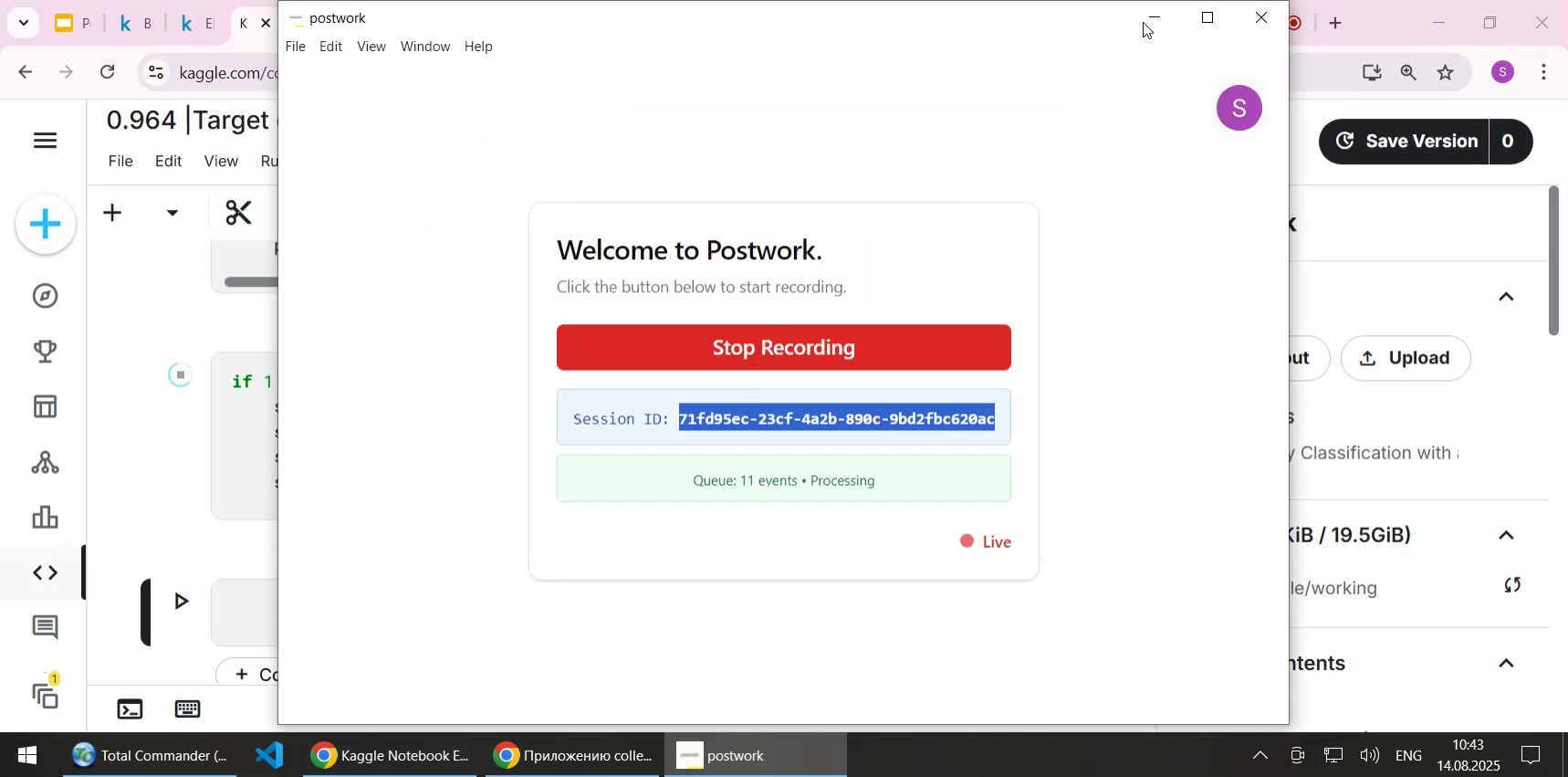 
left_click([1154, 18])
 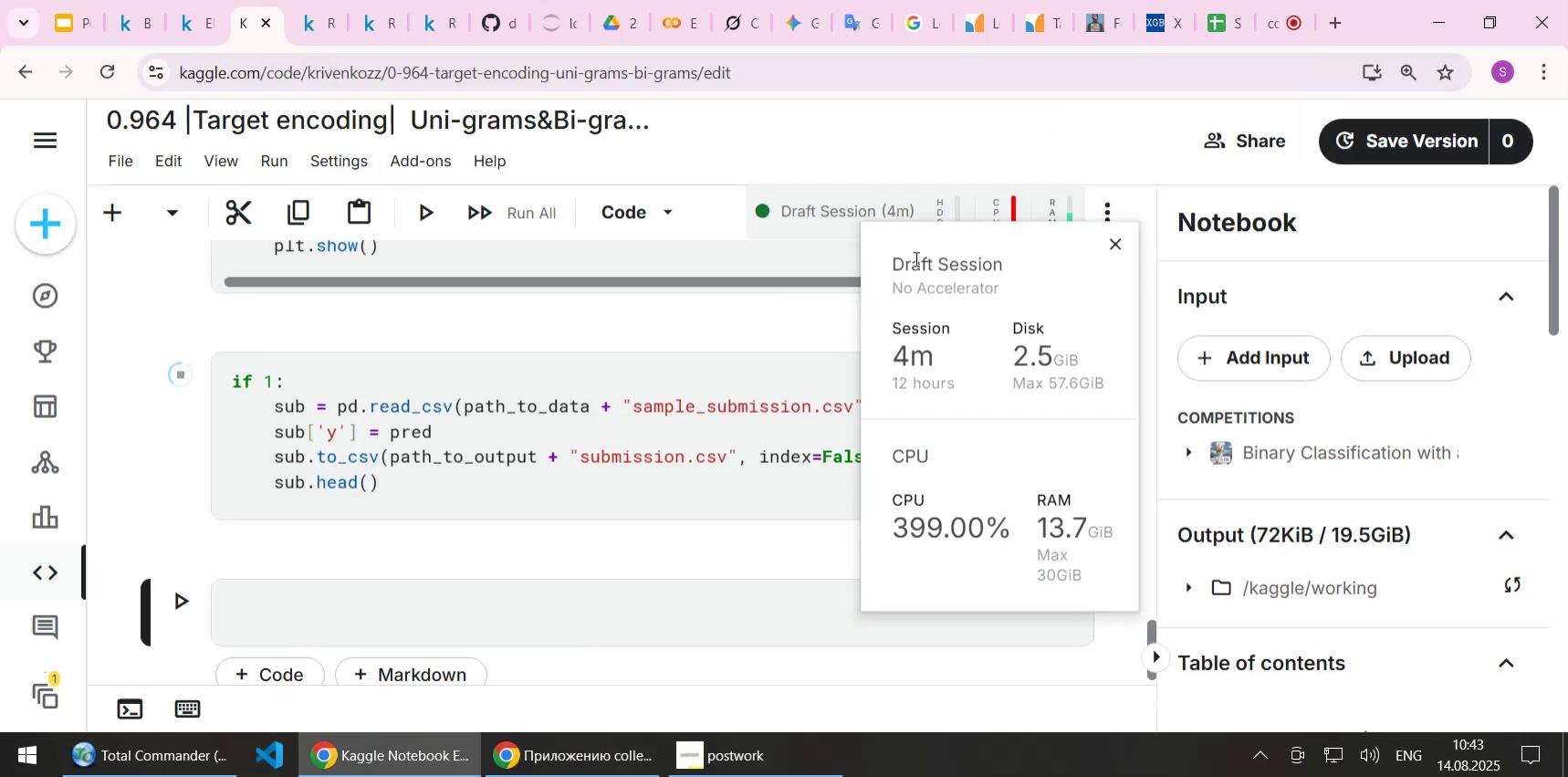 
left_click([915, 274])
 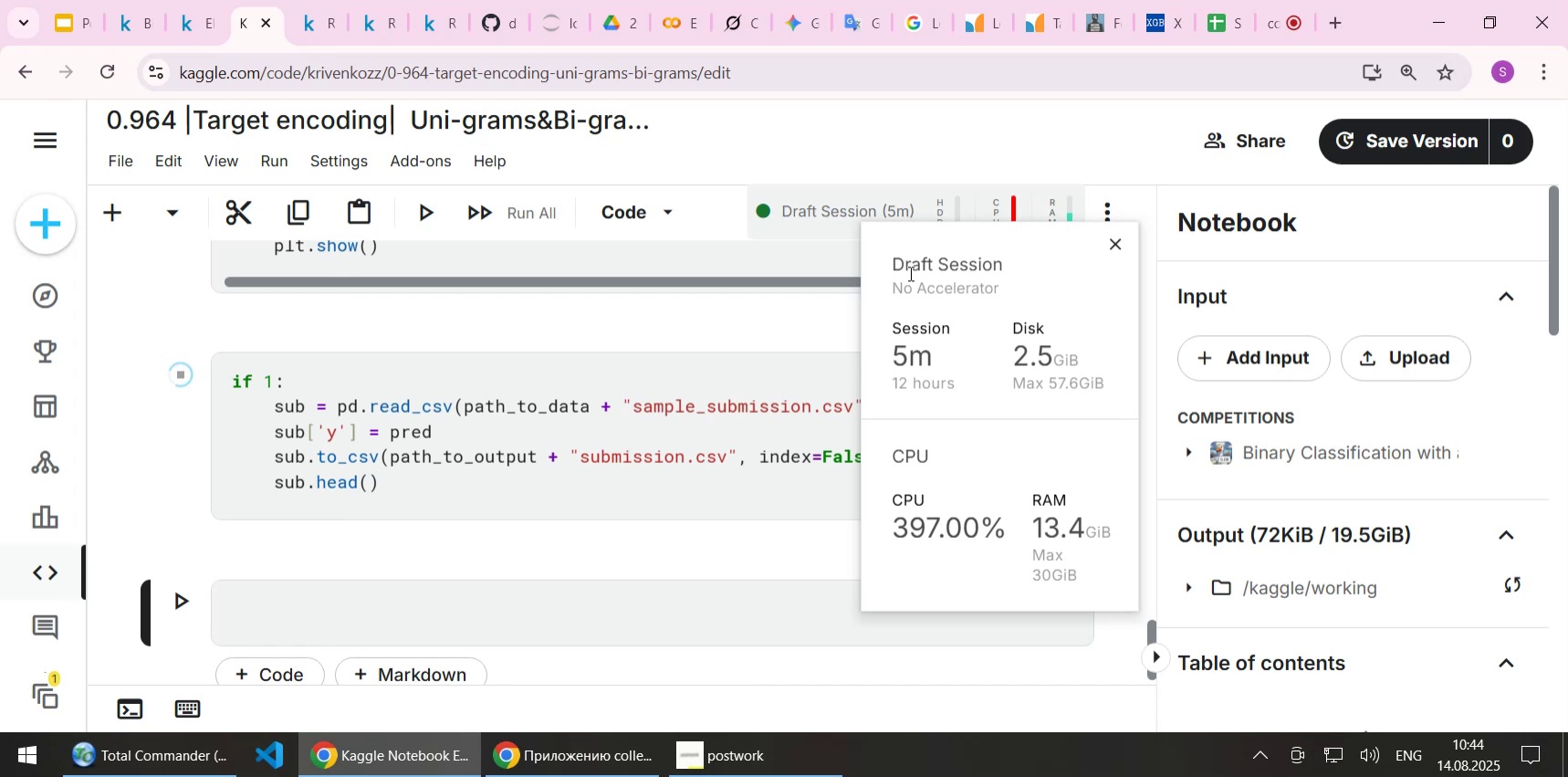 
wait(110.56)
 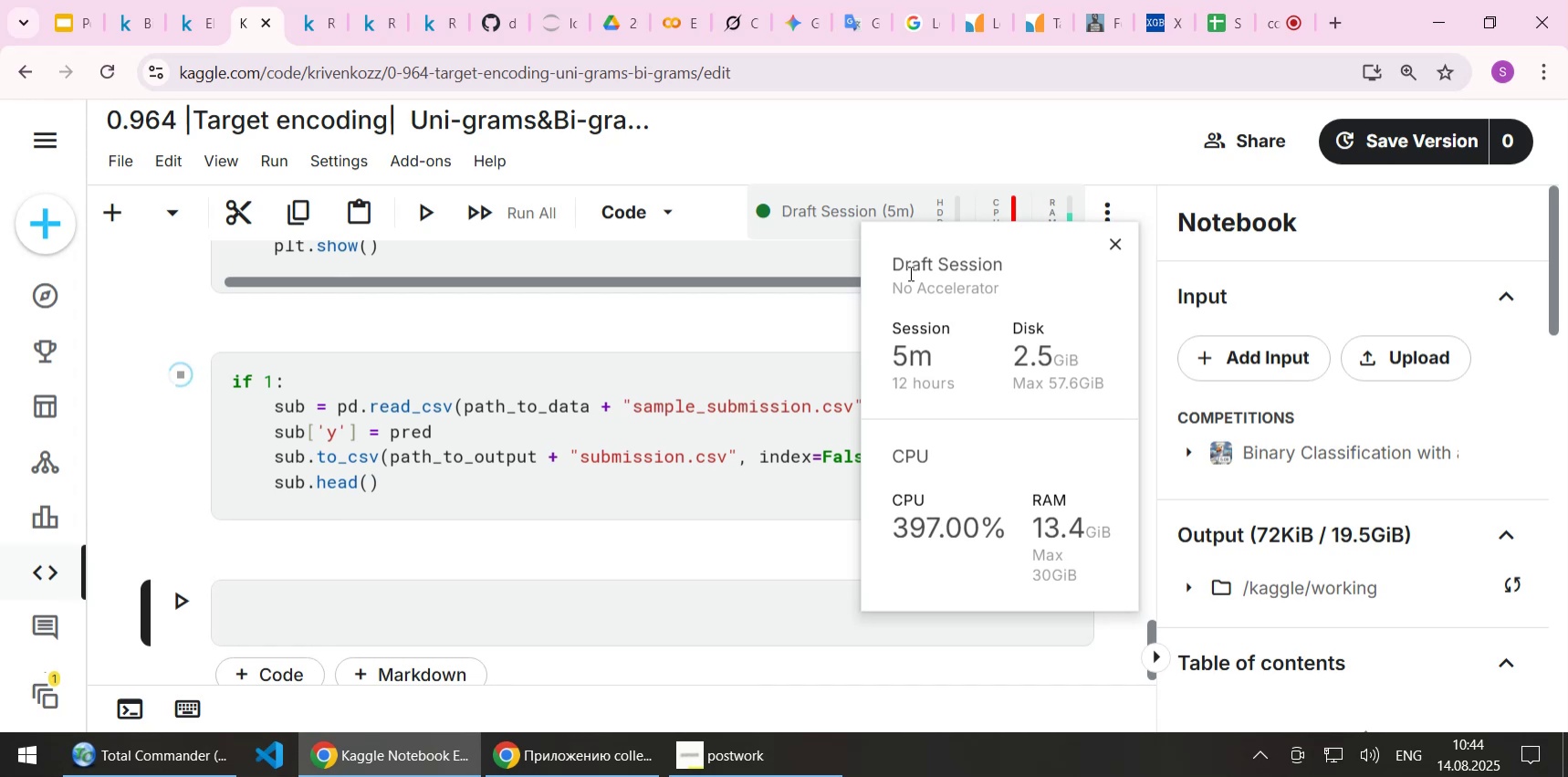 
scroll: coordinate [549, 404], scroll_direction: up, amount: 6.0
 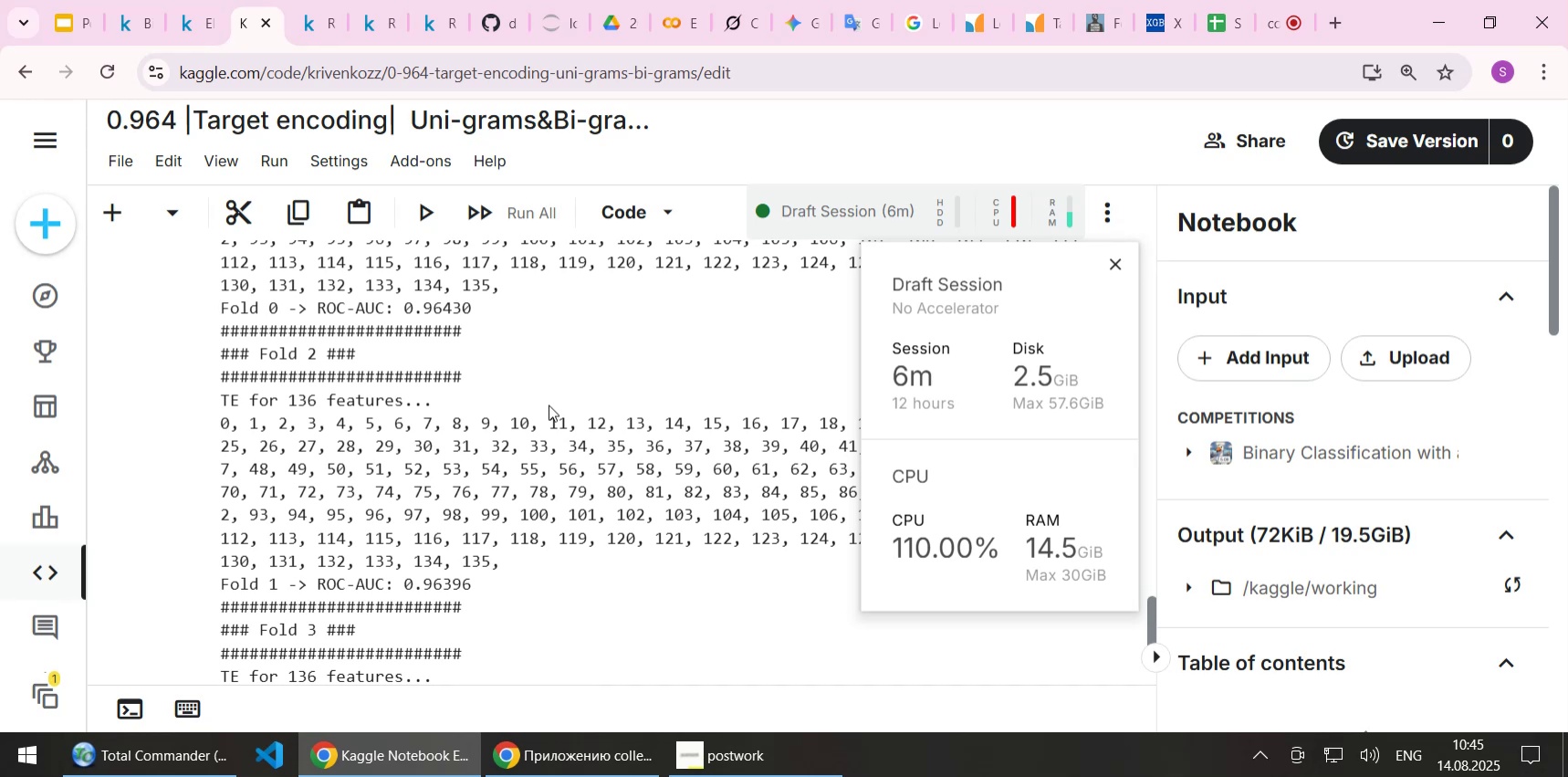 
wait(13.8)
 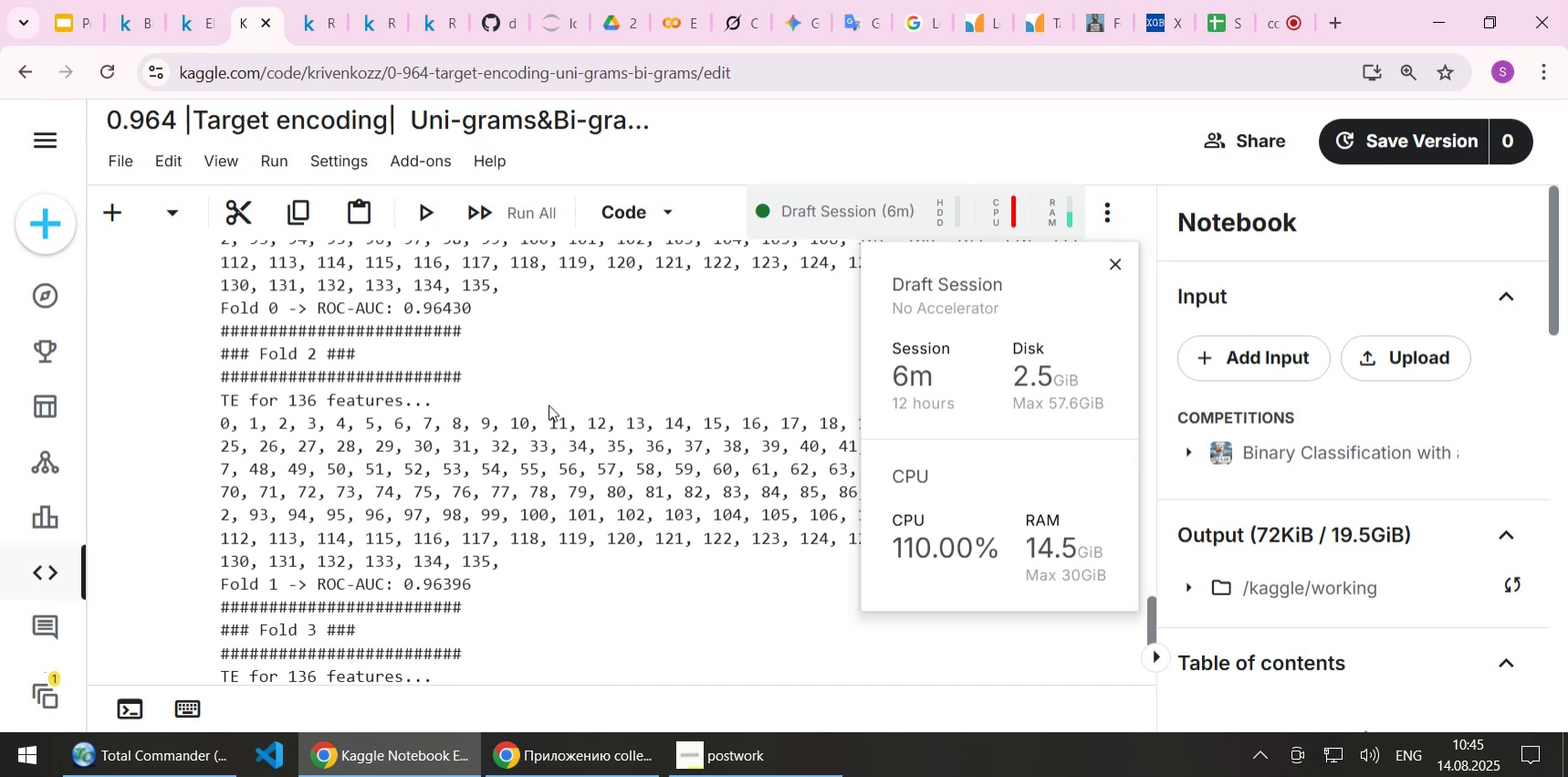 
scroll: coordinate [518, 371], scroll_direction: down, amount: 2.0
 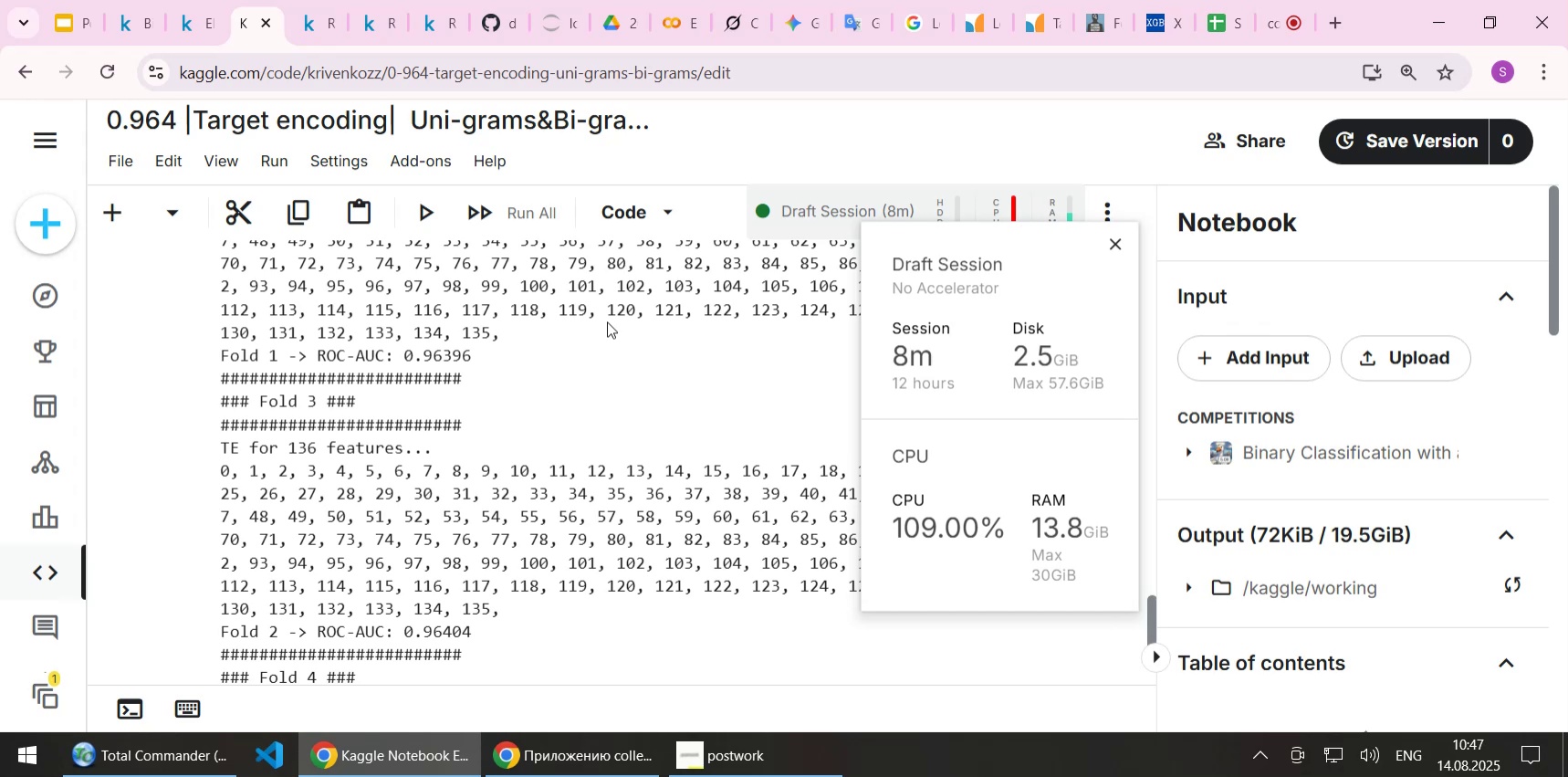 
wait(122.18)
 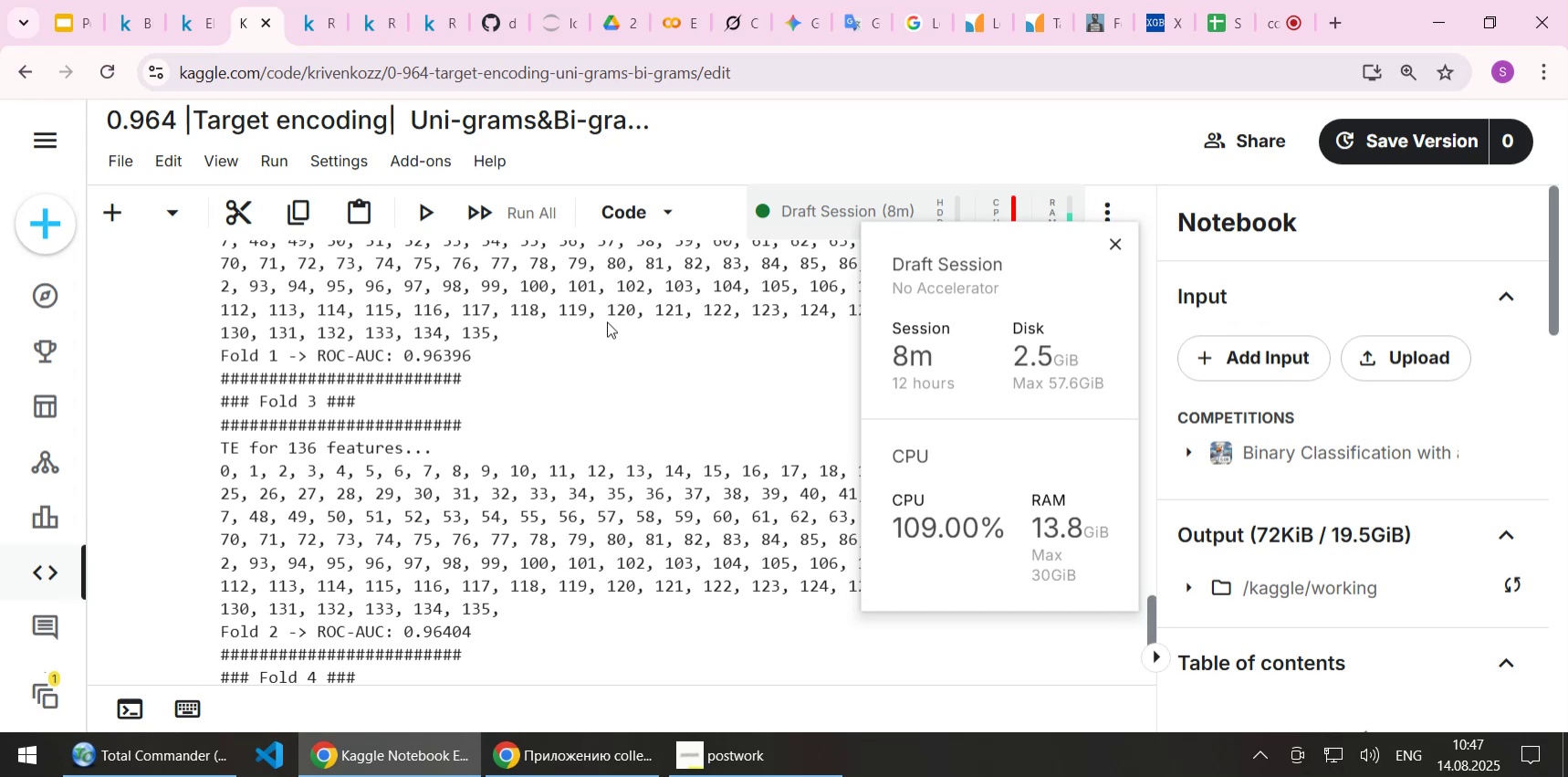 
scroll: coordinate [499, 441], scroll_direction: down, amount: 3.0
 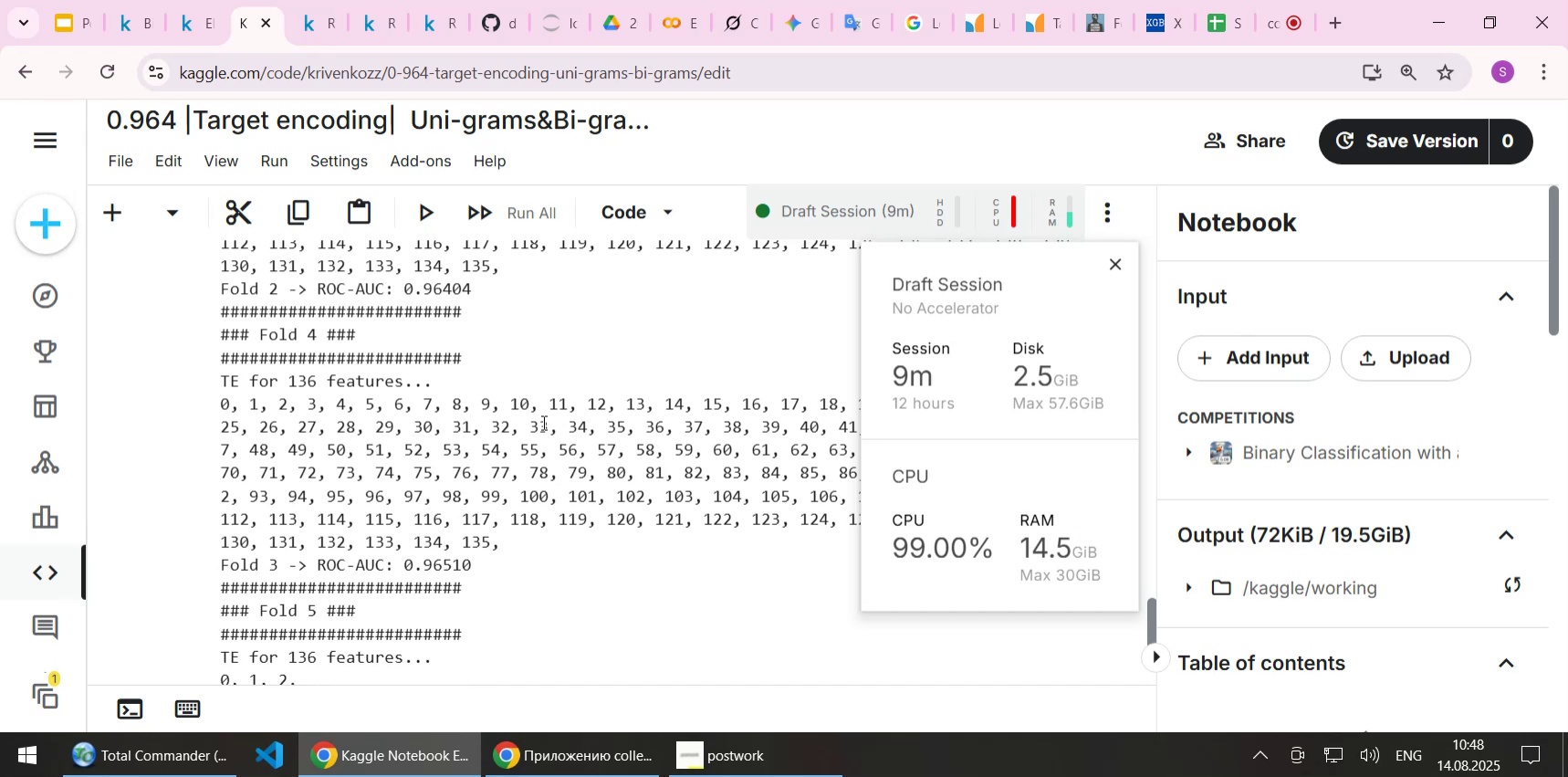 
wait(78.72)
 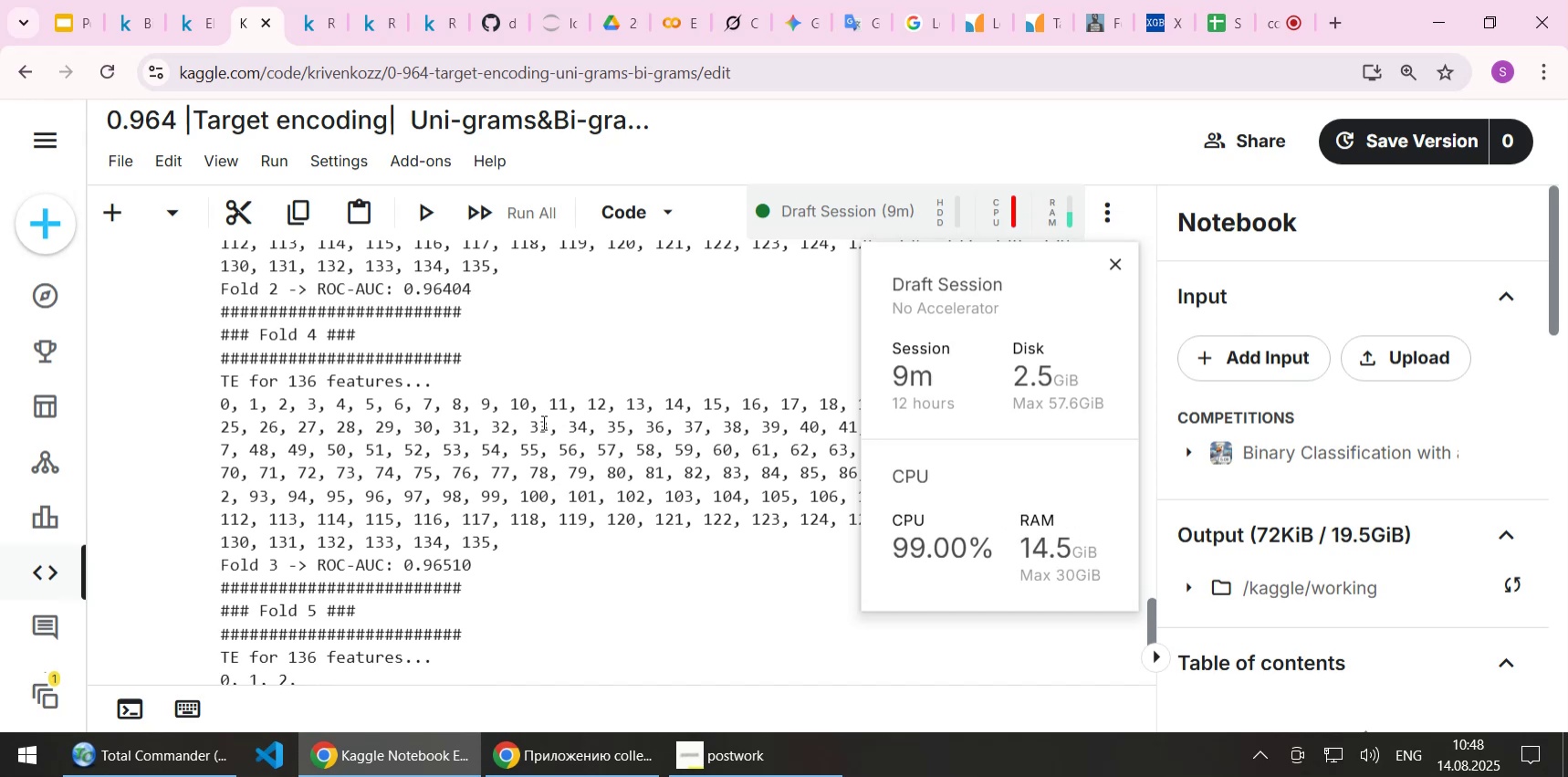 
scroll: coordinate [441, 515], scroll_direction: down, amount: 2.0
 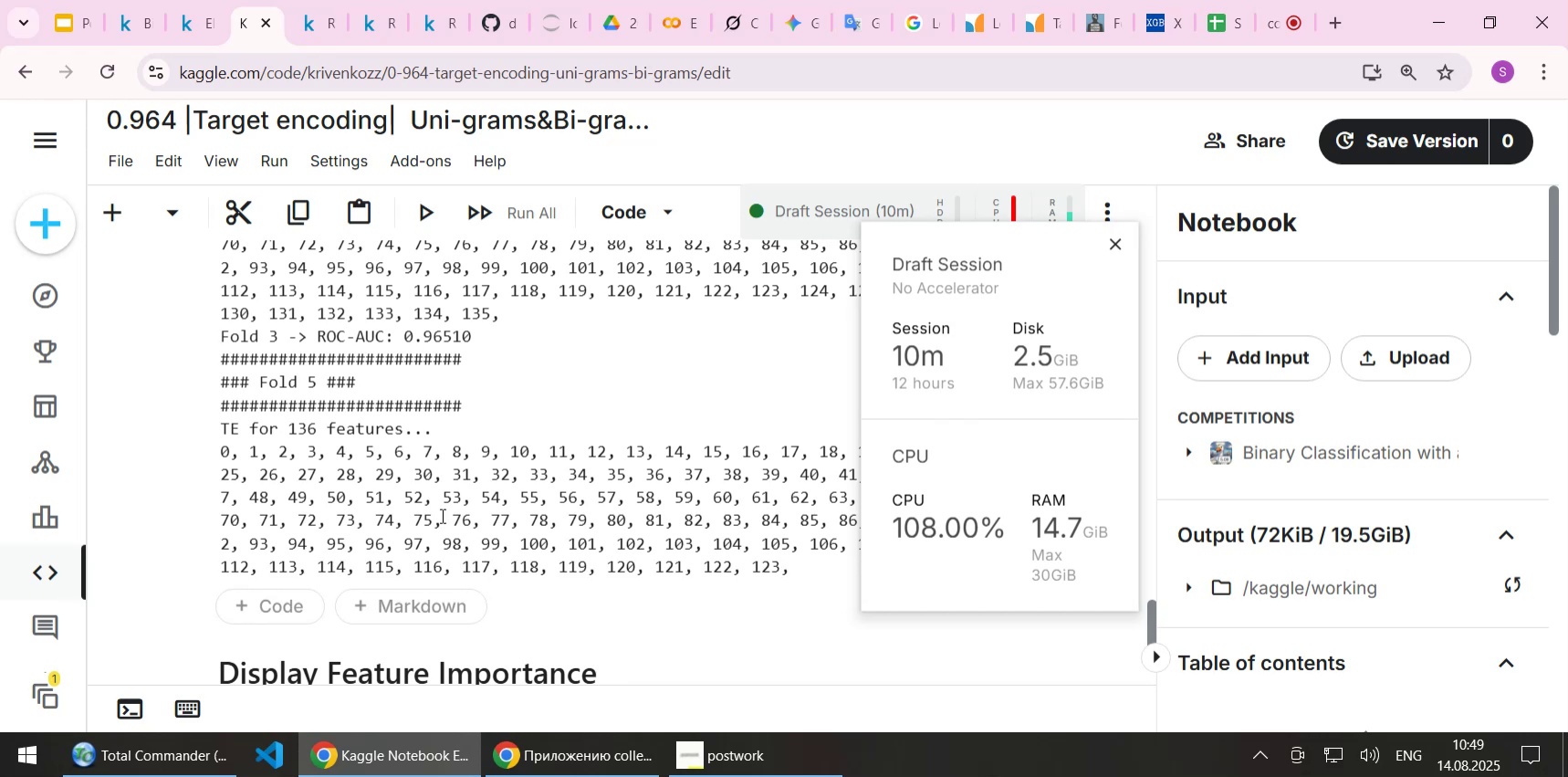 
wait(63.86)
 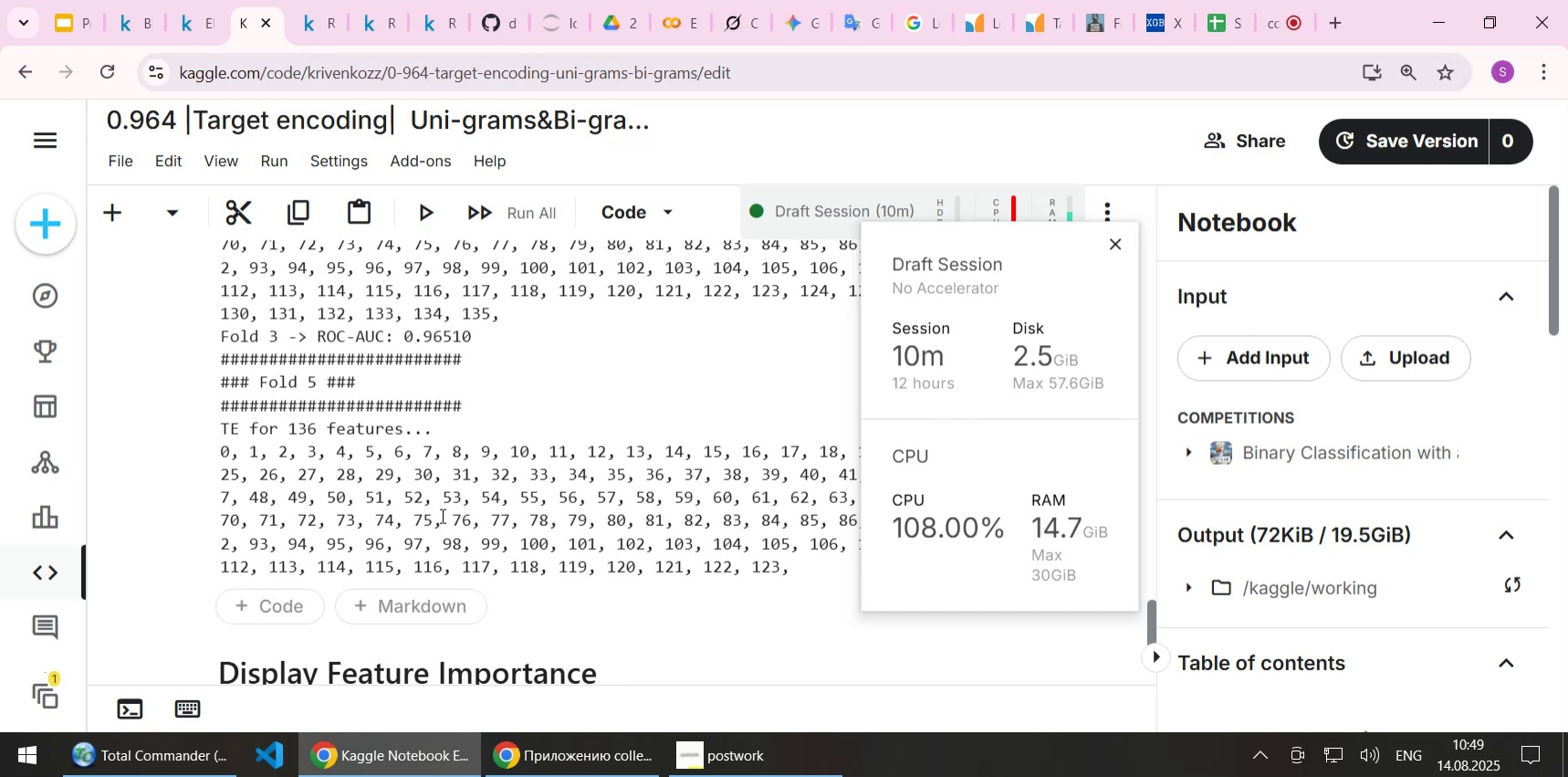 
scroll: coordinate [415, 508], scroll_direction: down, amount: 1.0
 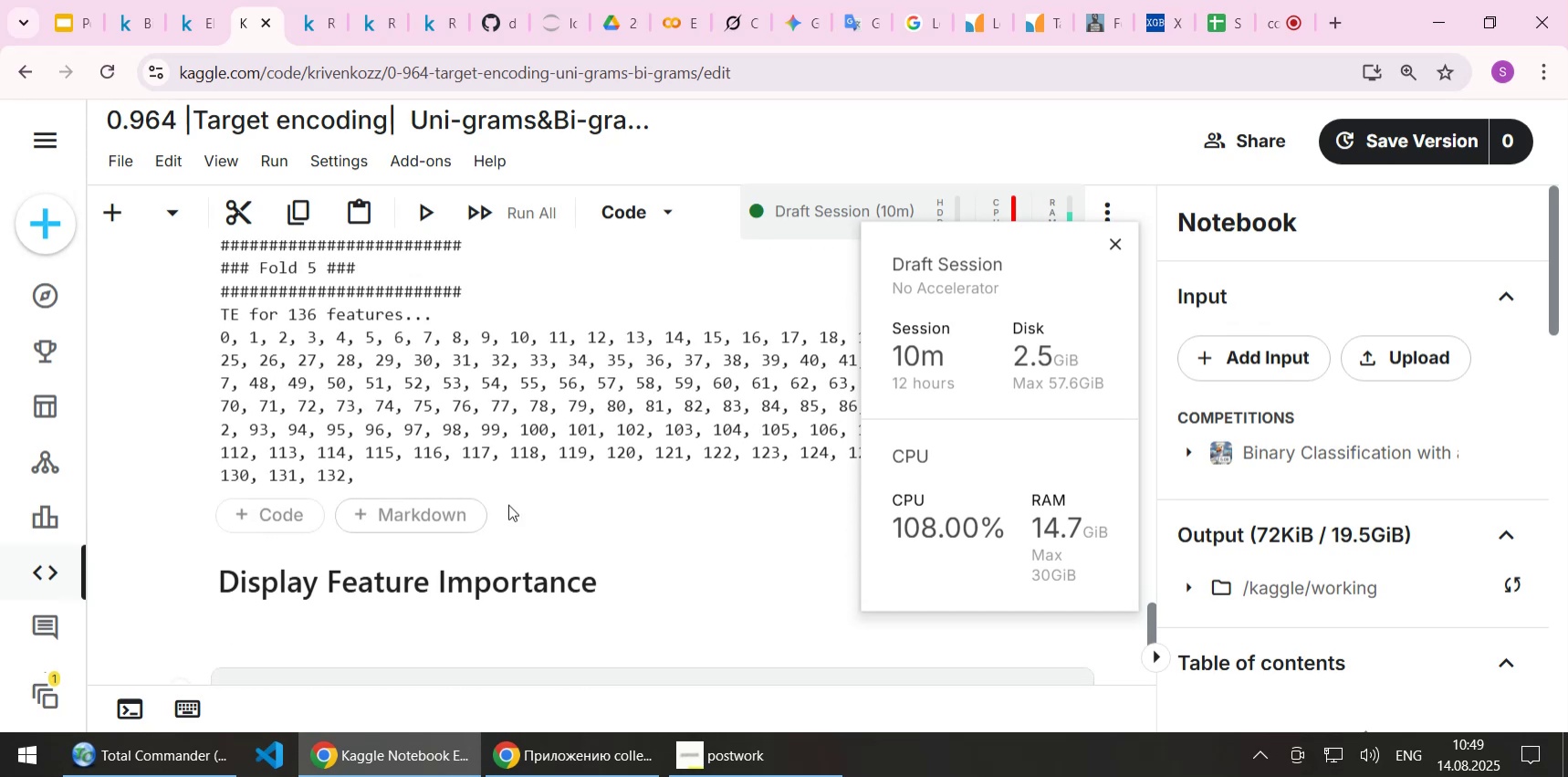 
scroll: coordinate [554, 474], scroll_direction: up, amount: 1.0
 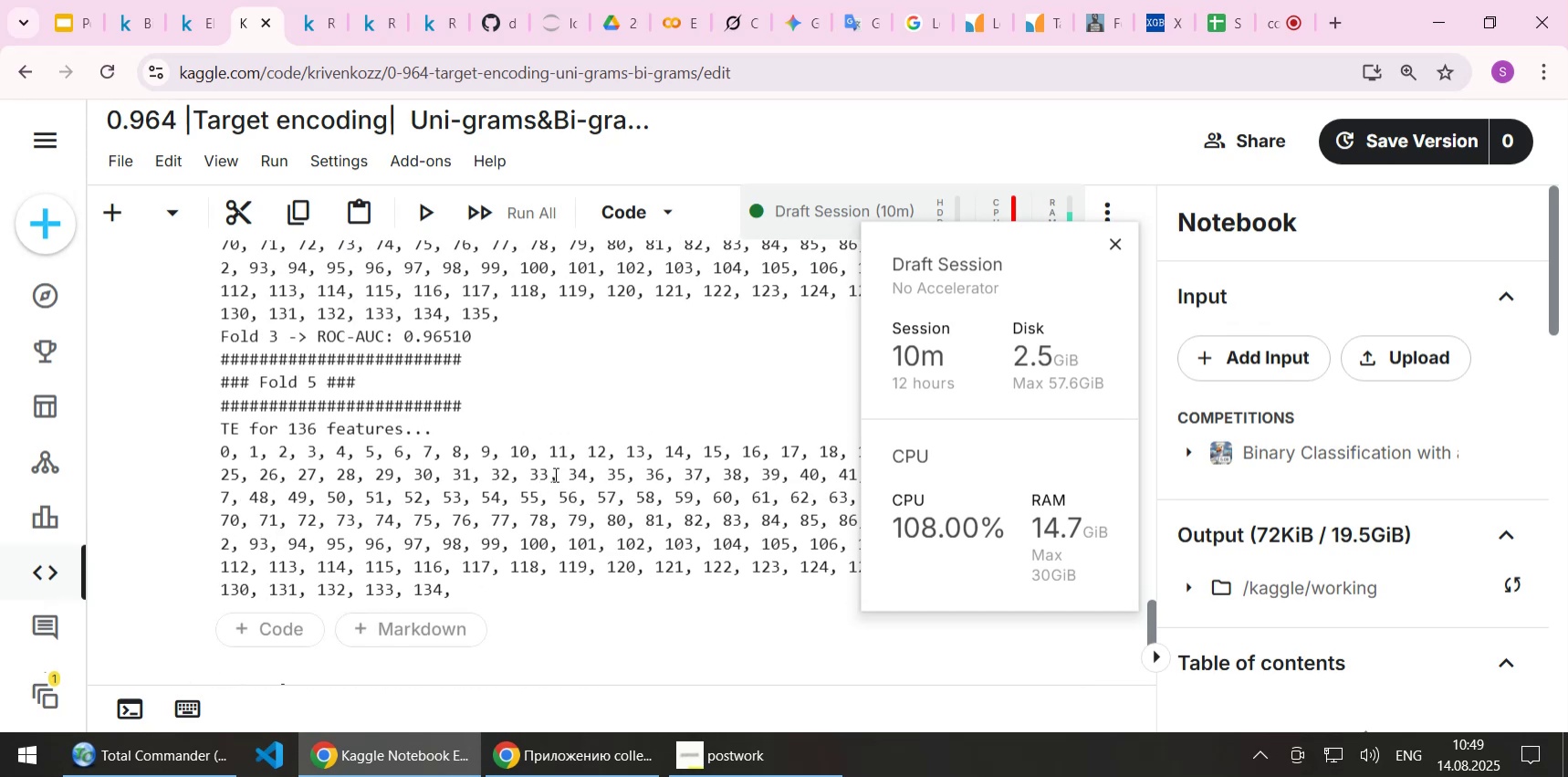 
scroll: coordinate [554, 474], scroll_direction: down, amount: 1.0
 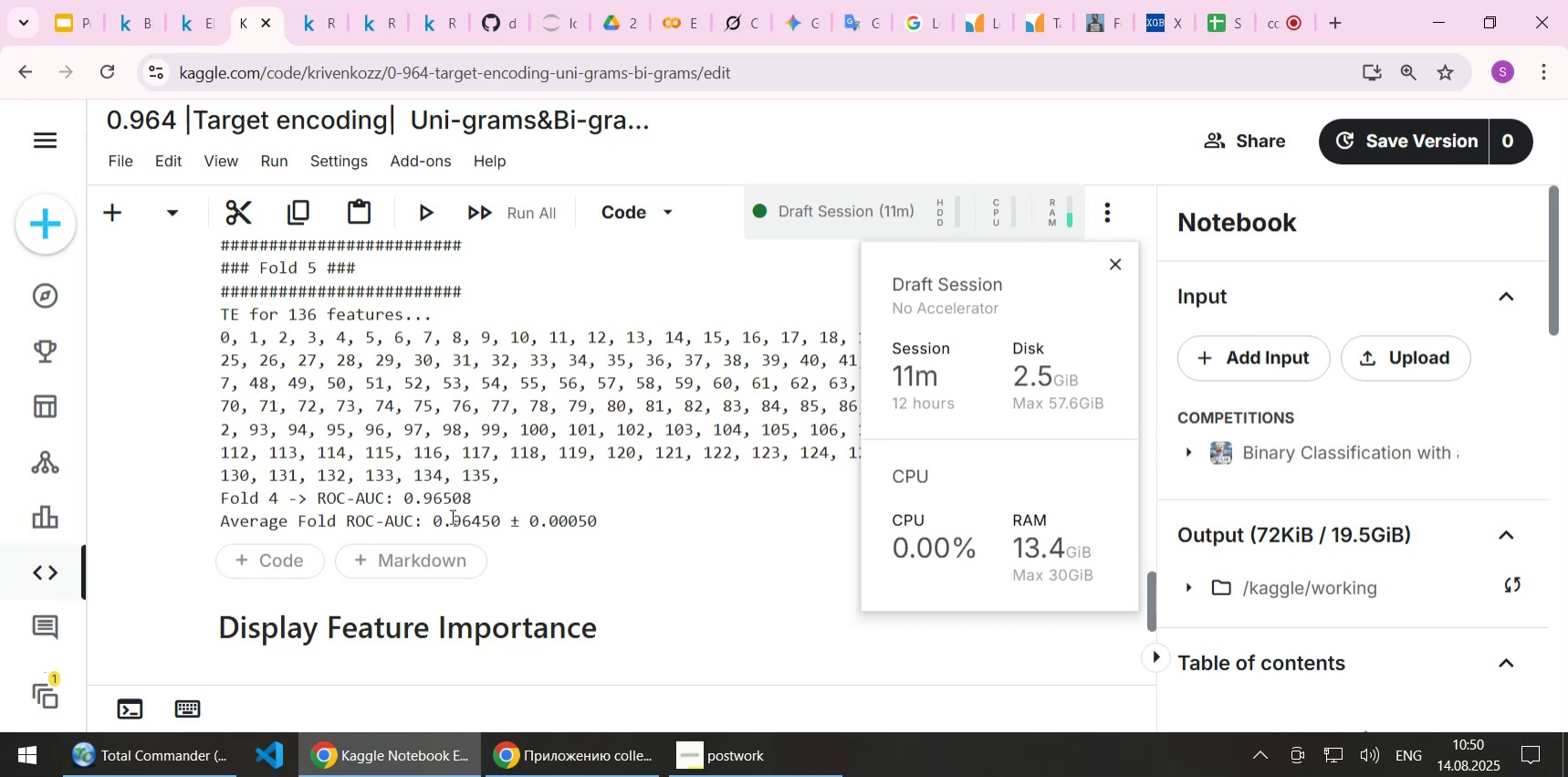 
wait(36.14)
 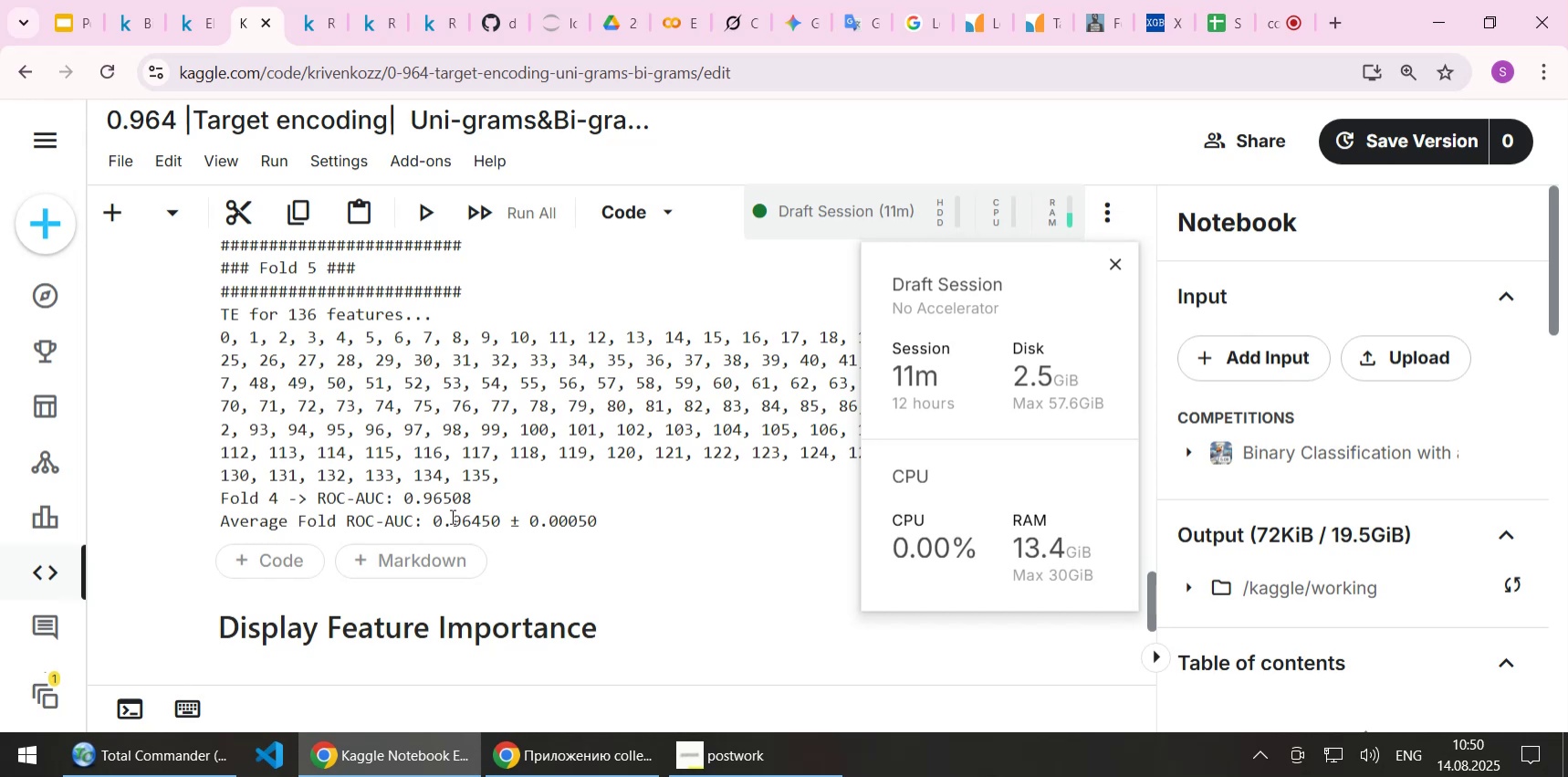 
scroll: coordinate [497, 491], scroll_direction: up, amount: 1.0
 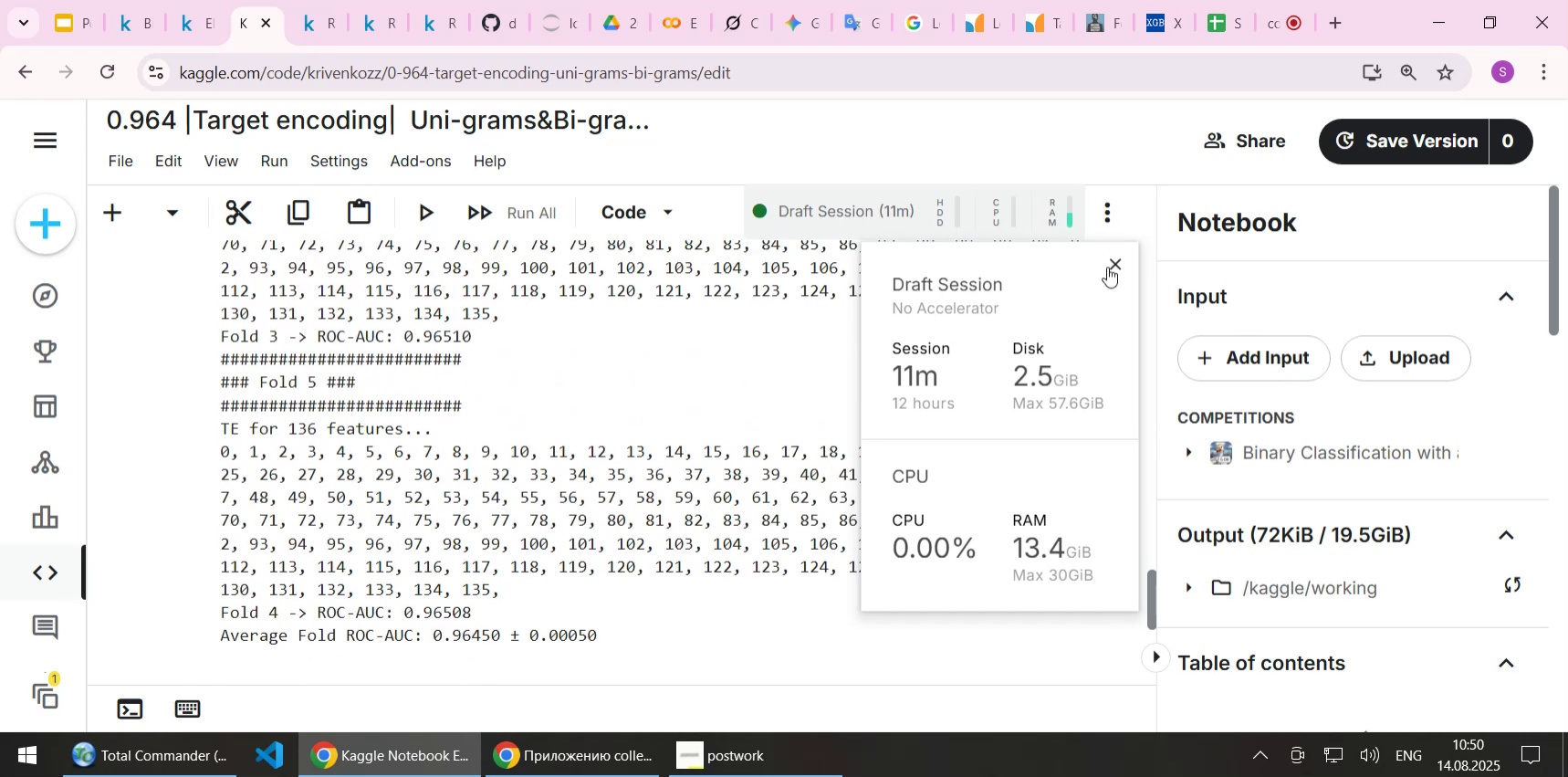 
left_click([1113, 266])
 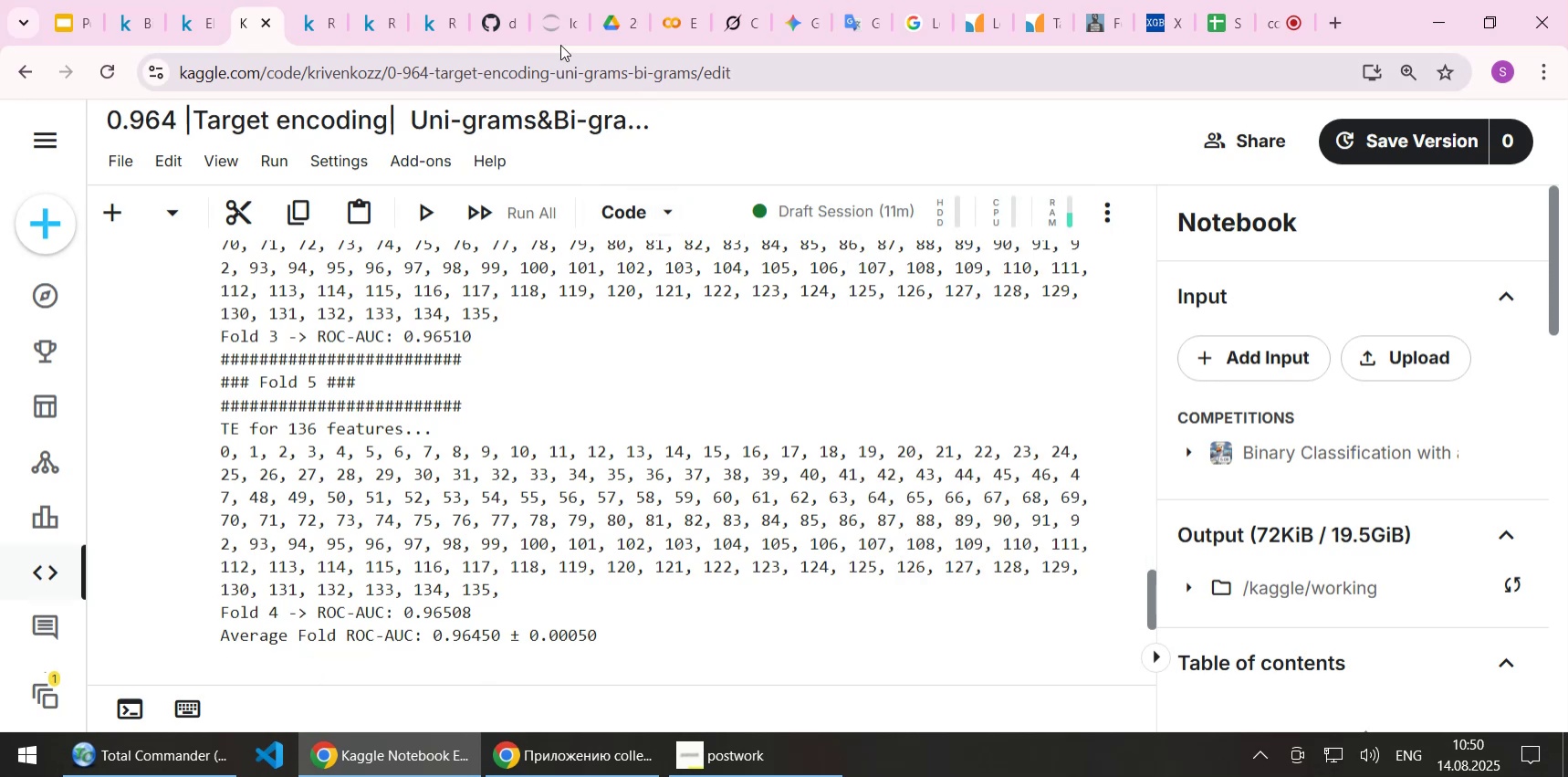 
double_click([567, 24])
 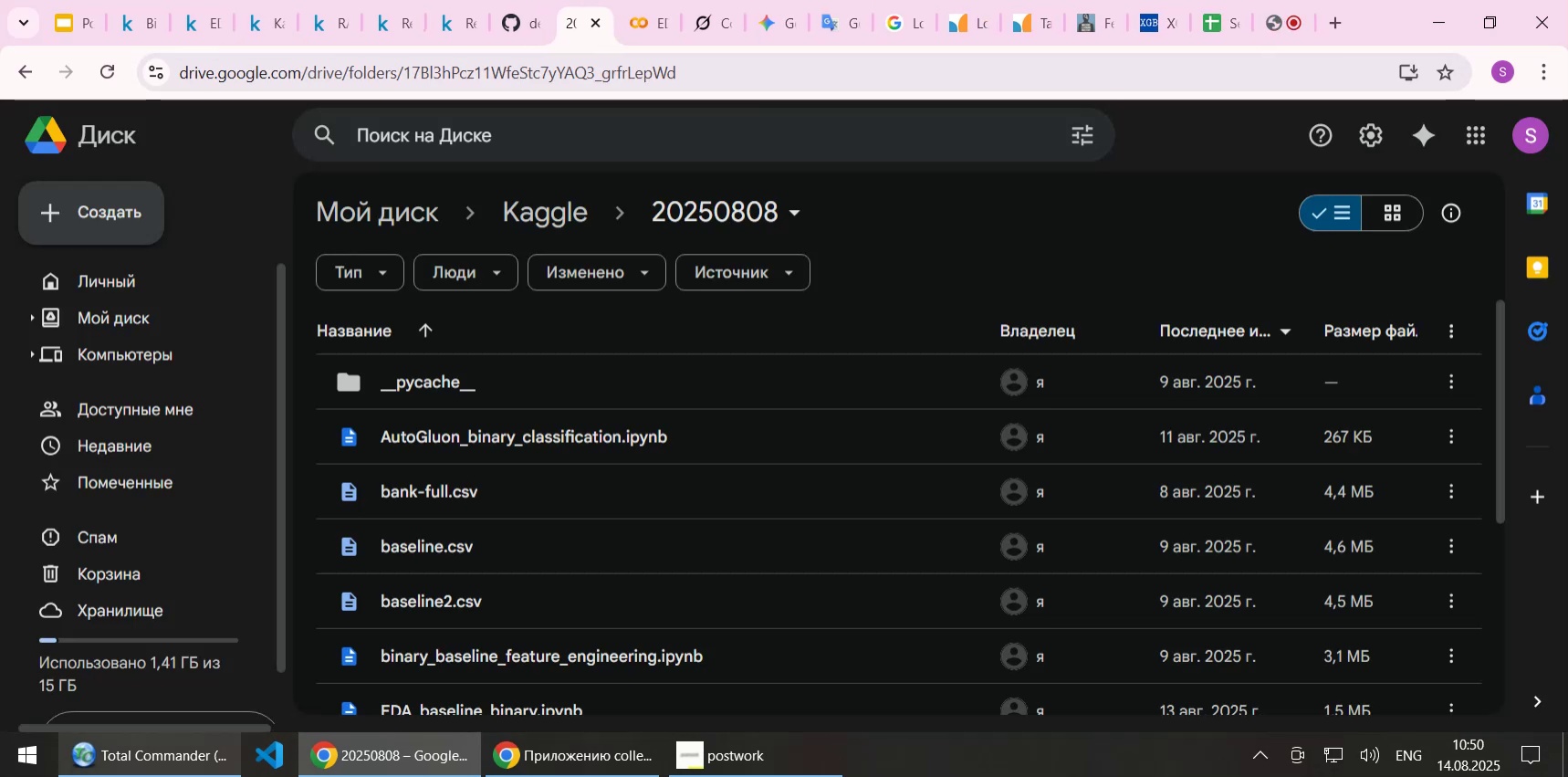 
left_click([172, 770])
 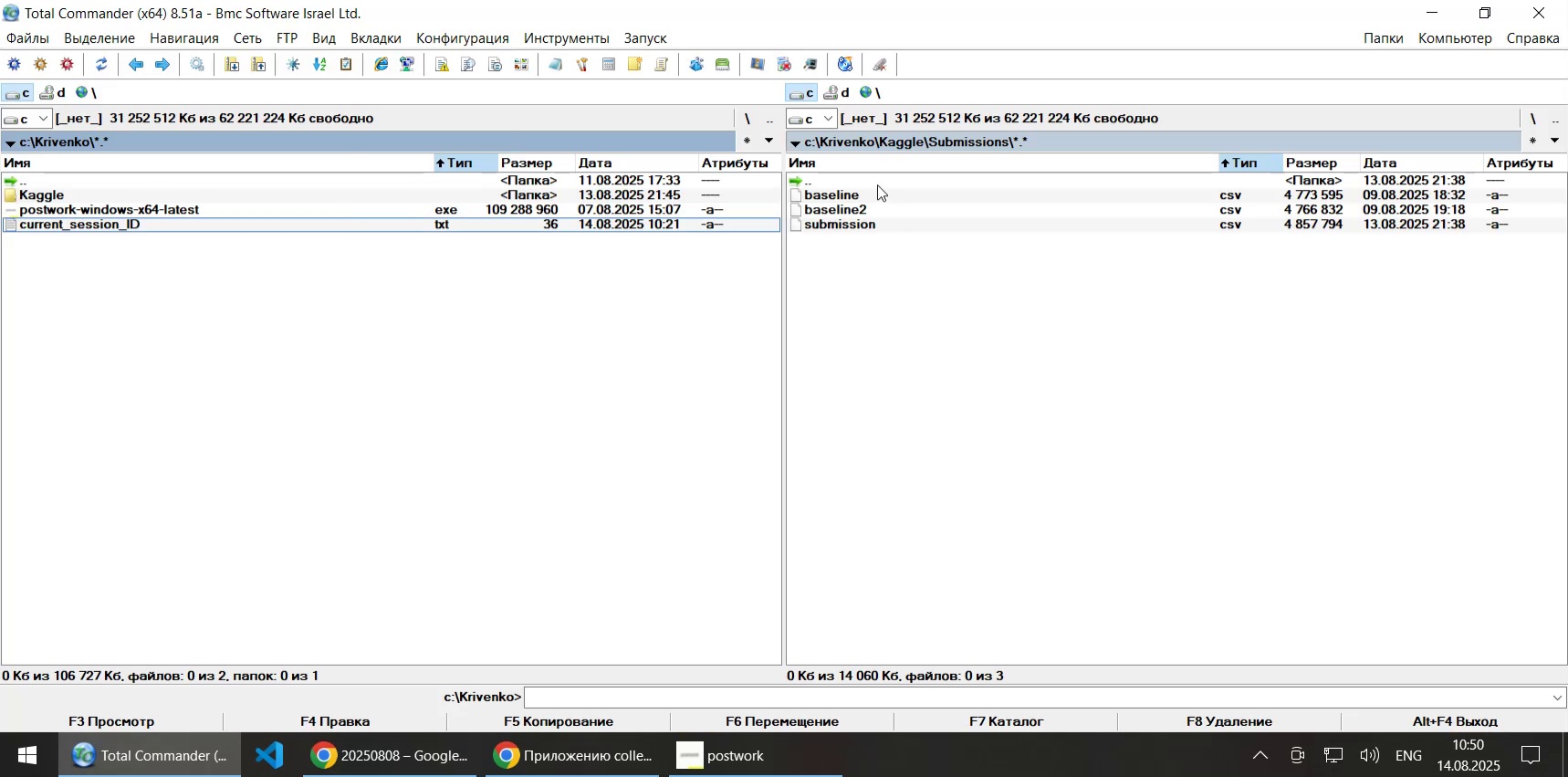 
double_click([877, 184])
 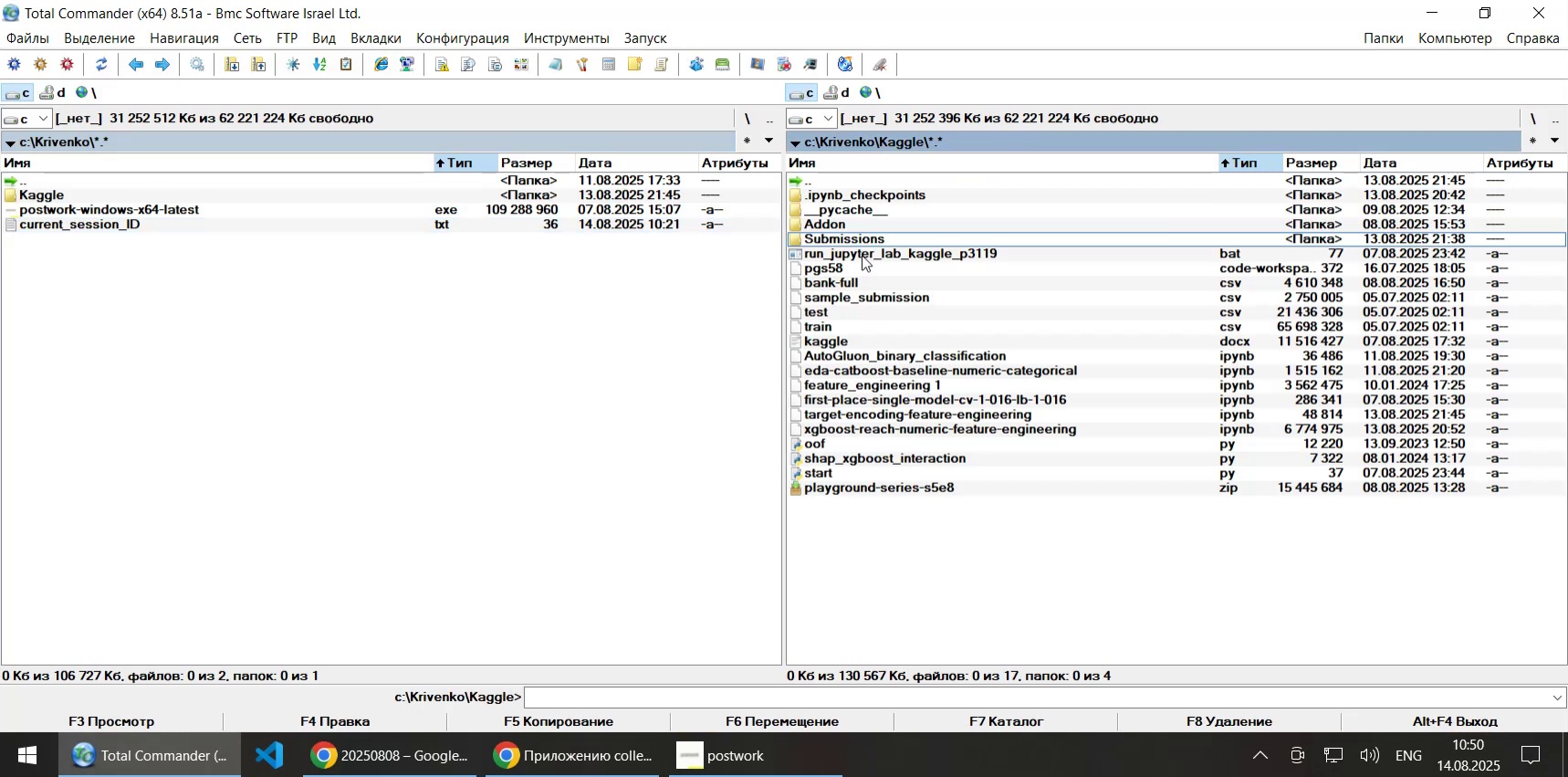 
double_click([862, 255])
 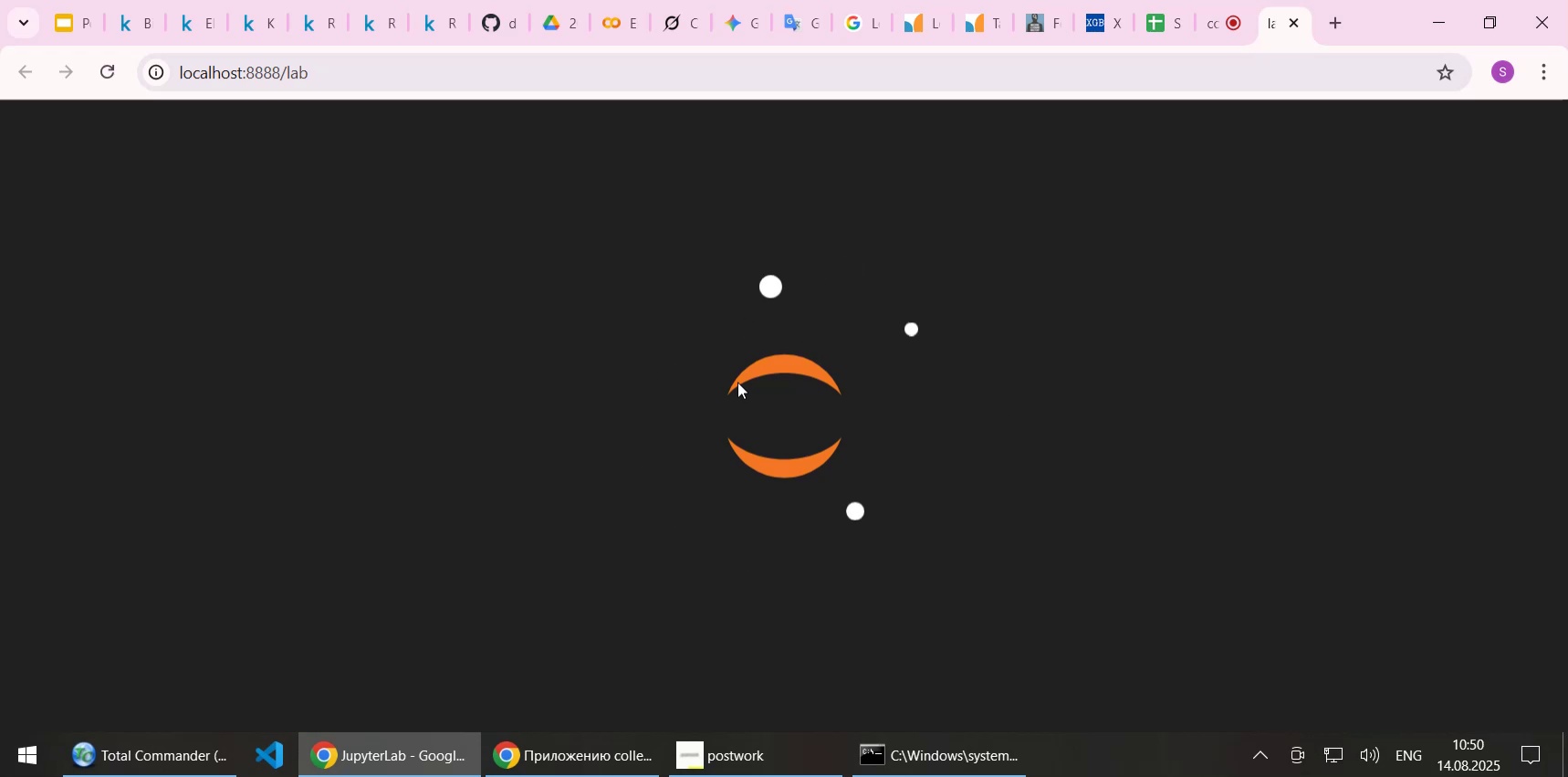 
wait(18.31)
 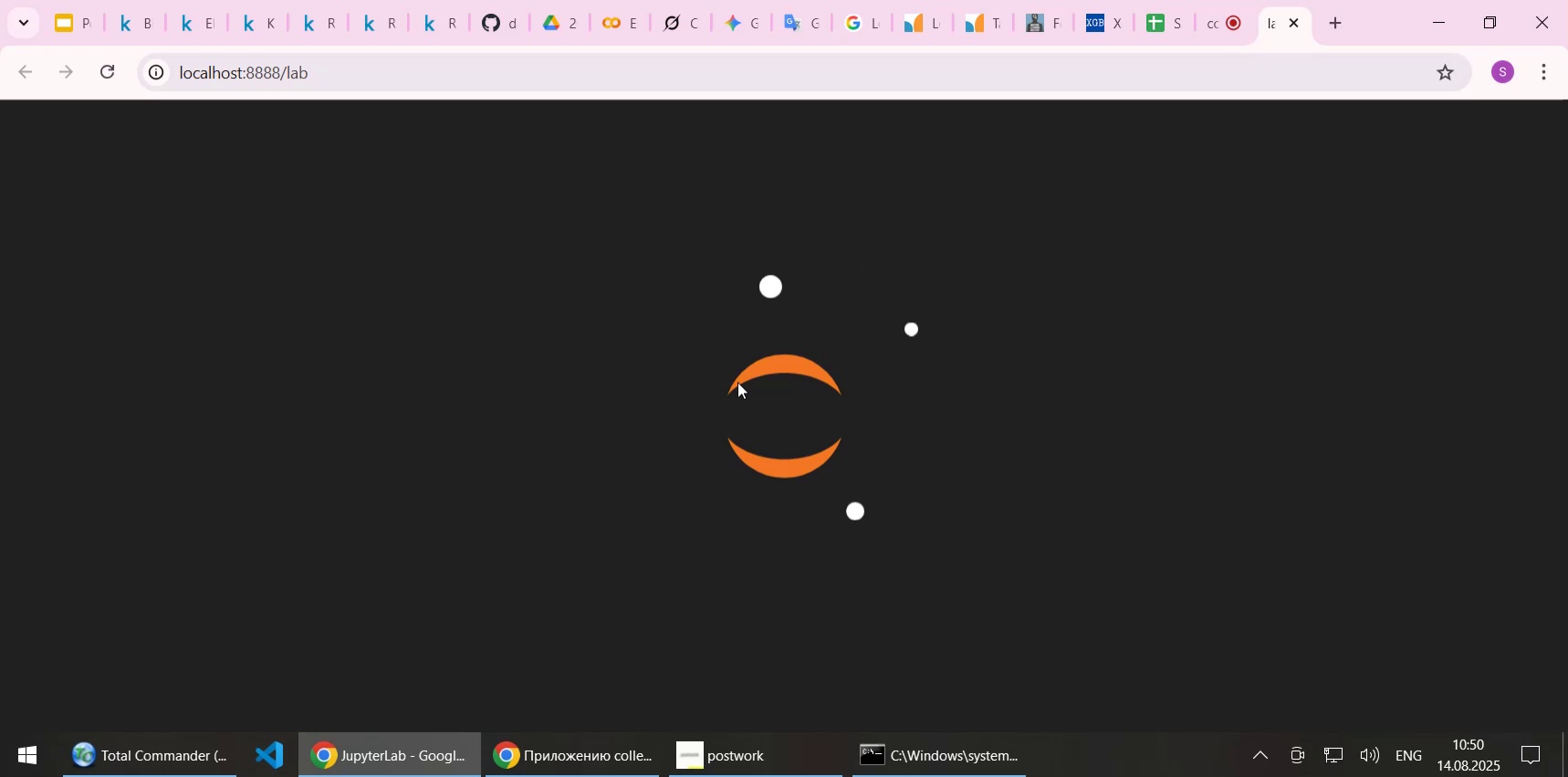 
left_click_drag(start_coordinate=[1272, 31], to_coordinate=[547, 30])
 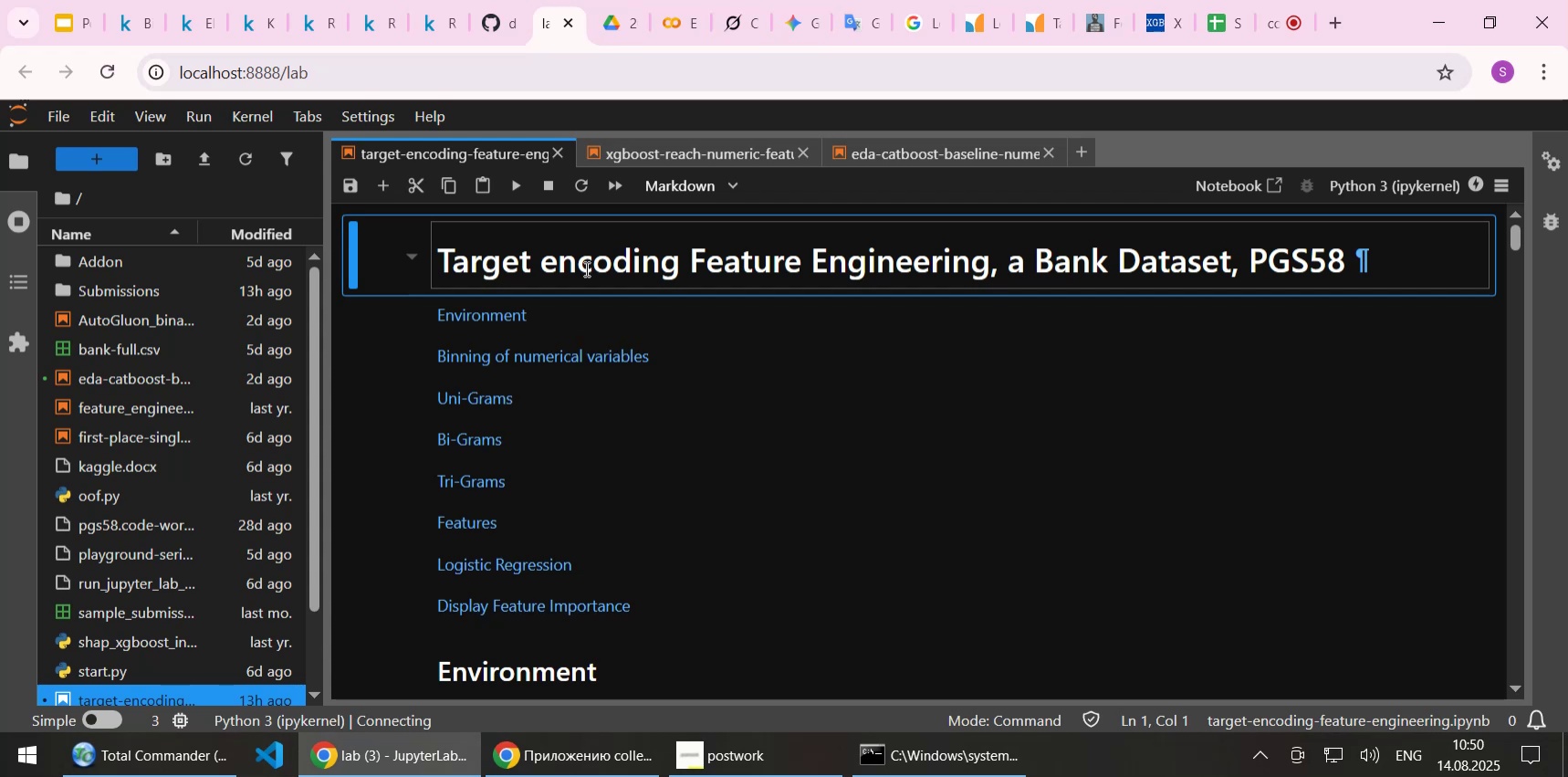 
left_click([585, 269])
 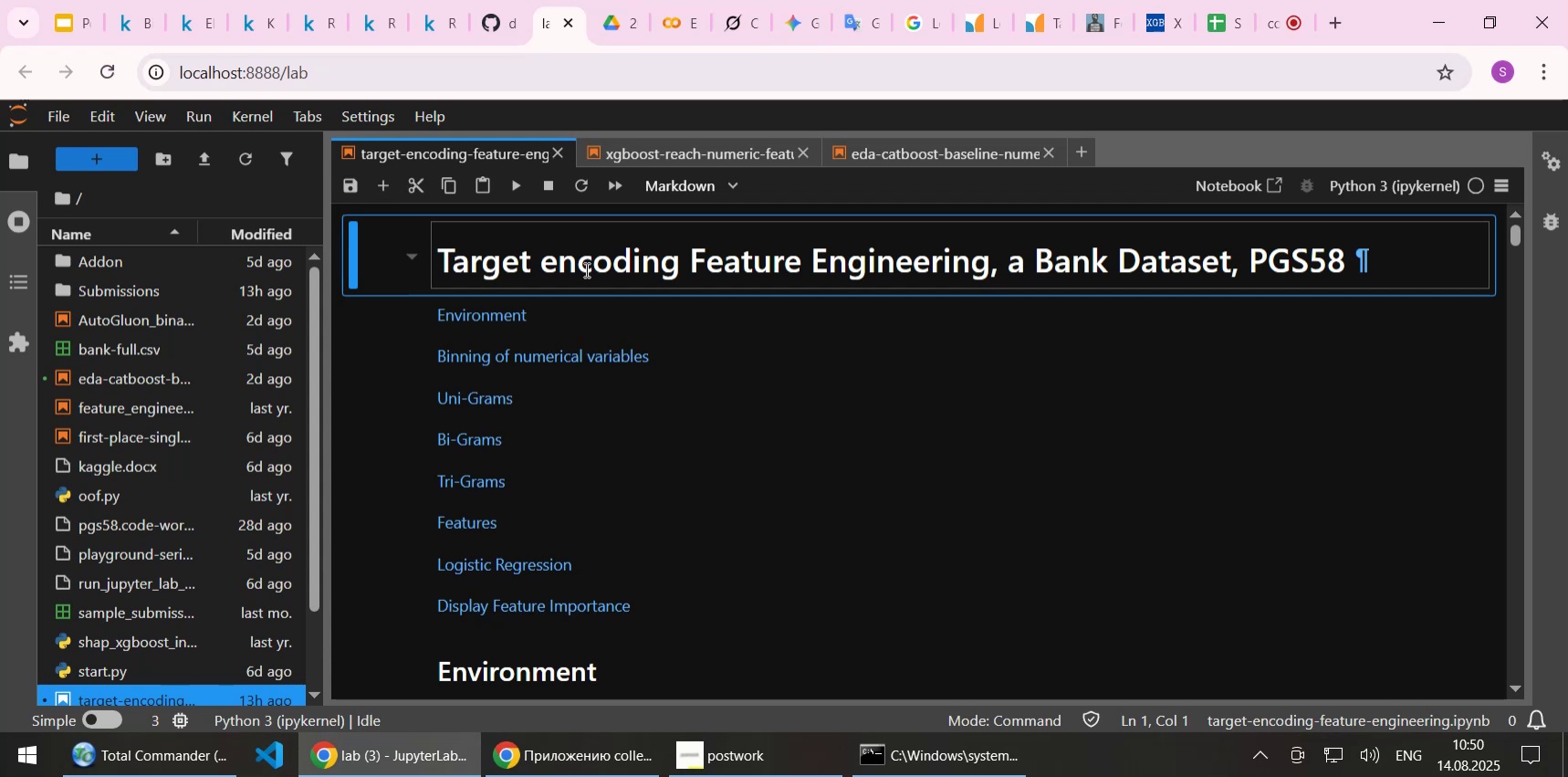 
wait(5.05)
 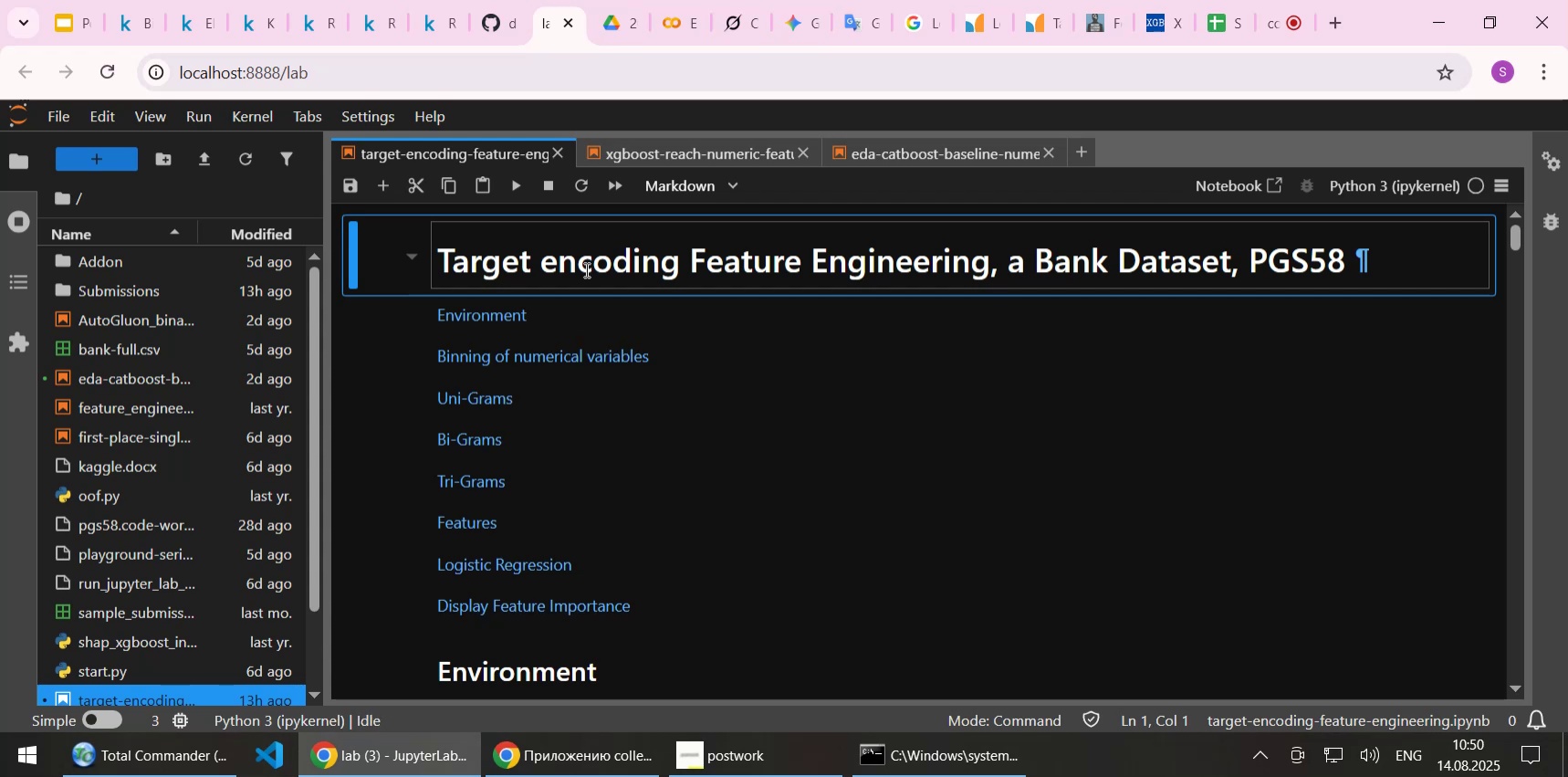 
left_click([562, 156])
 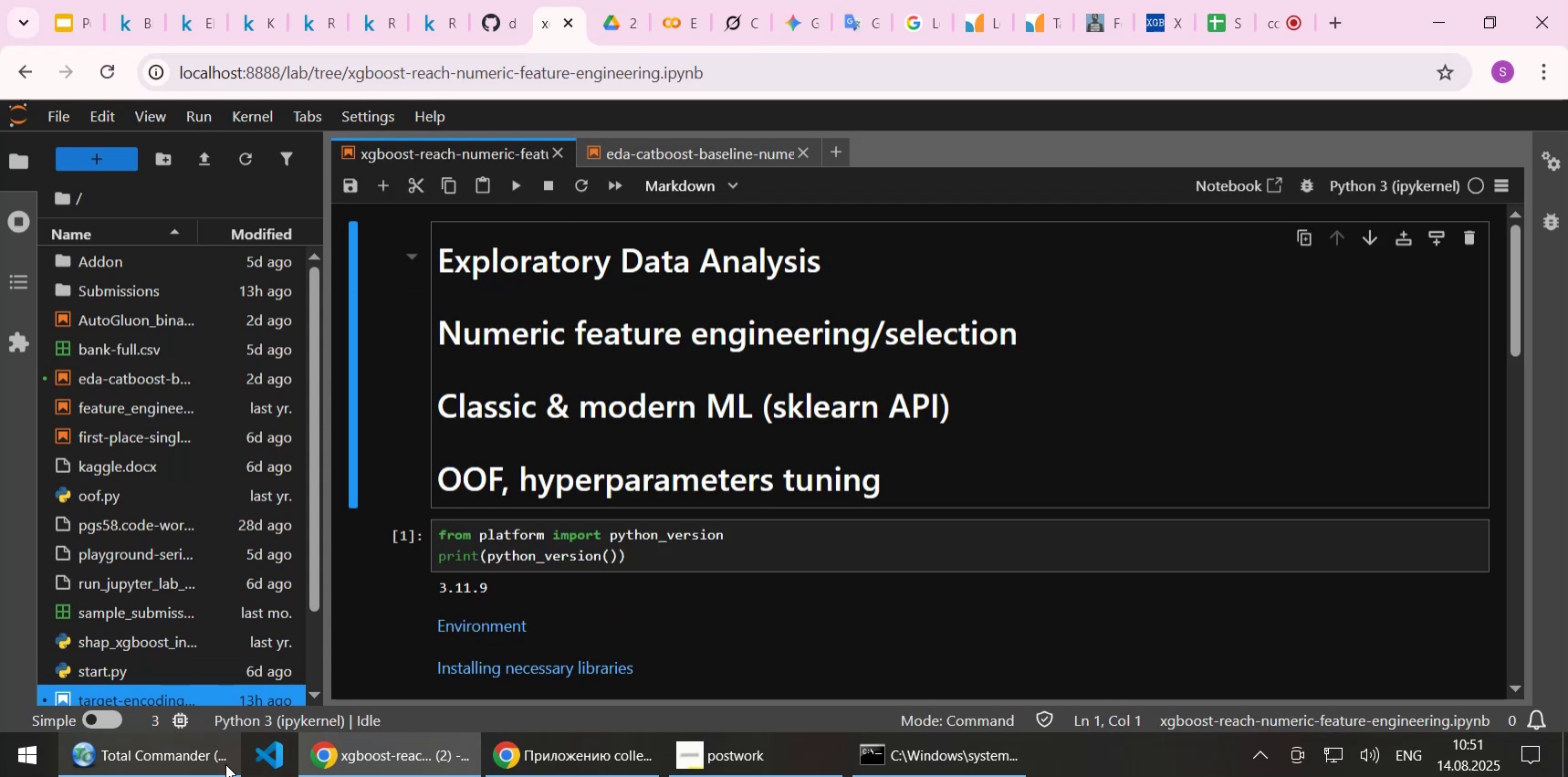 
left_click([199, 757])
 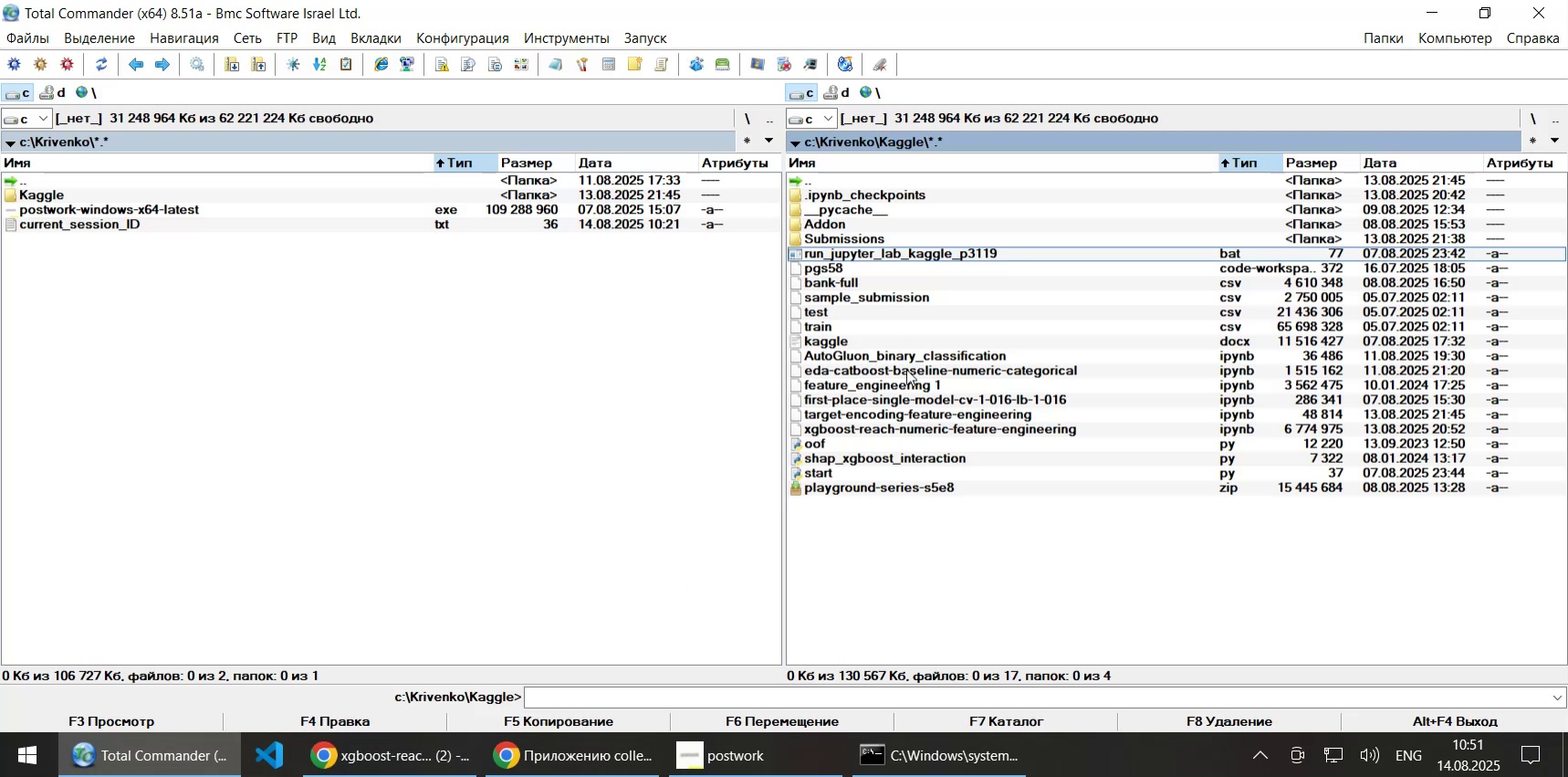 
mouse_move([888, 417])
 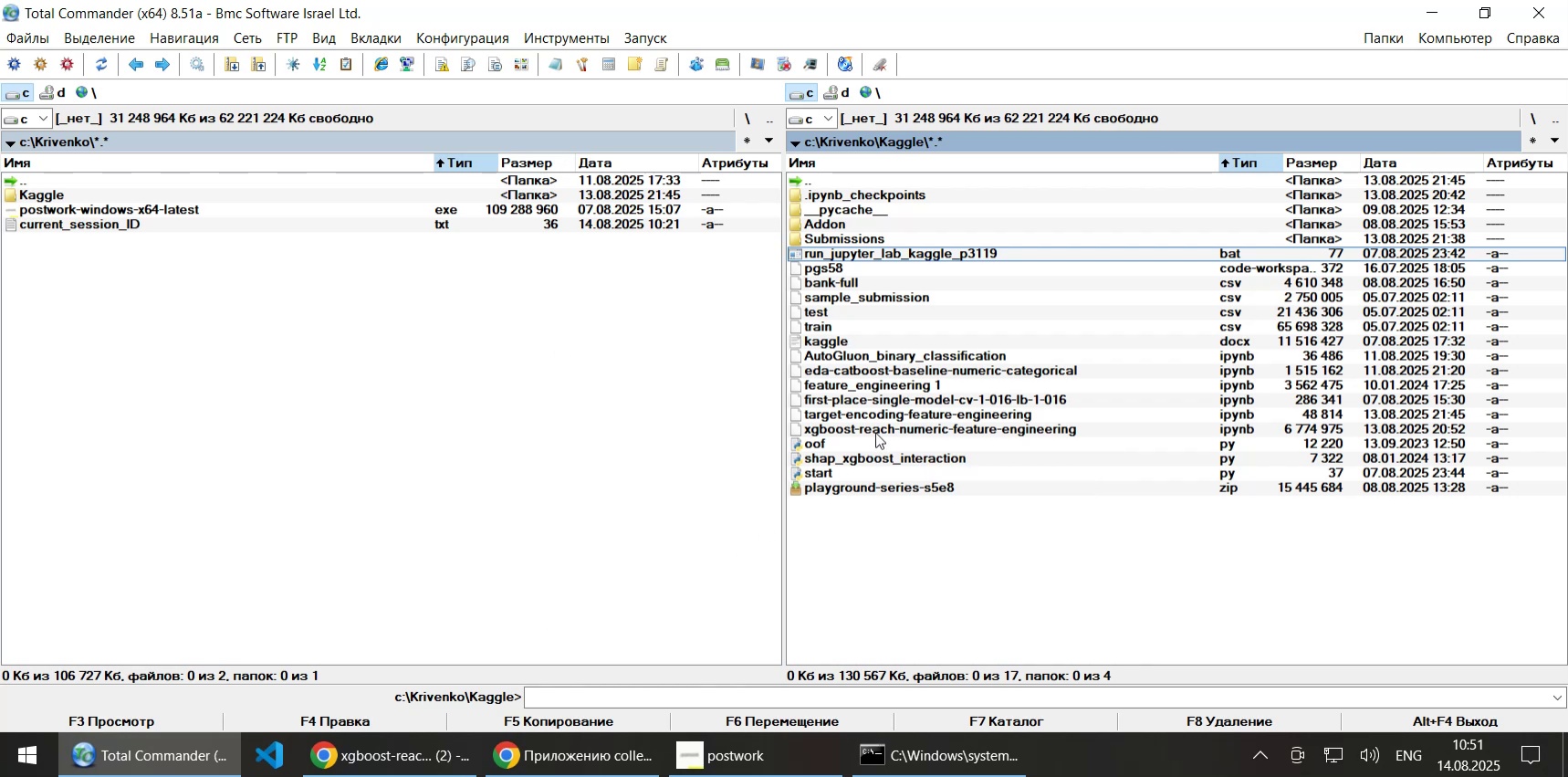 
left_click([879, 415])
 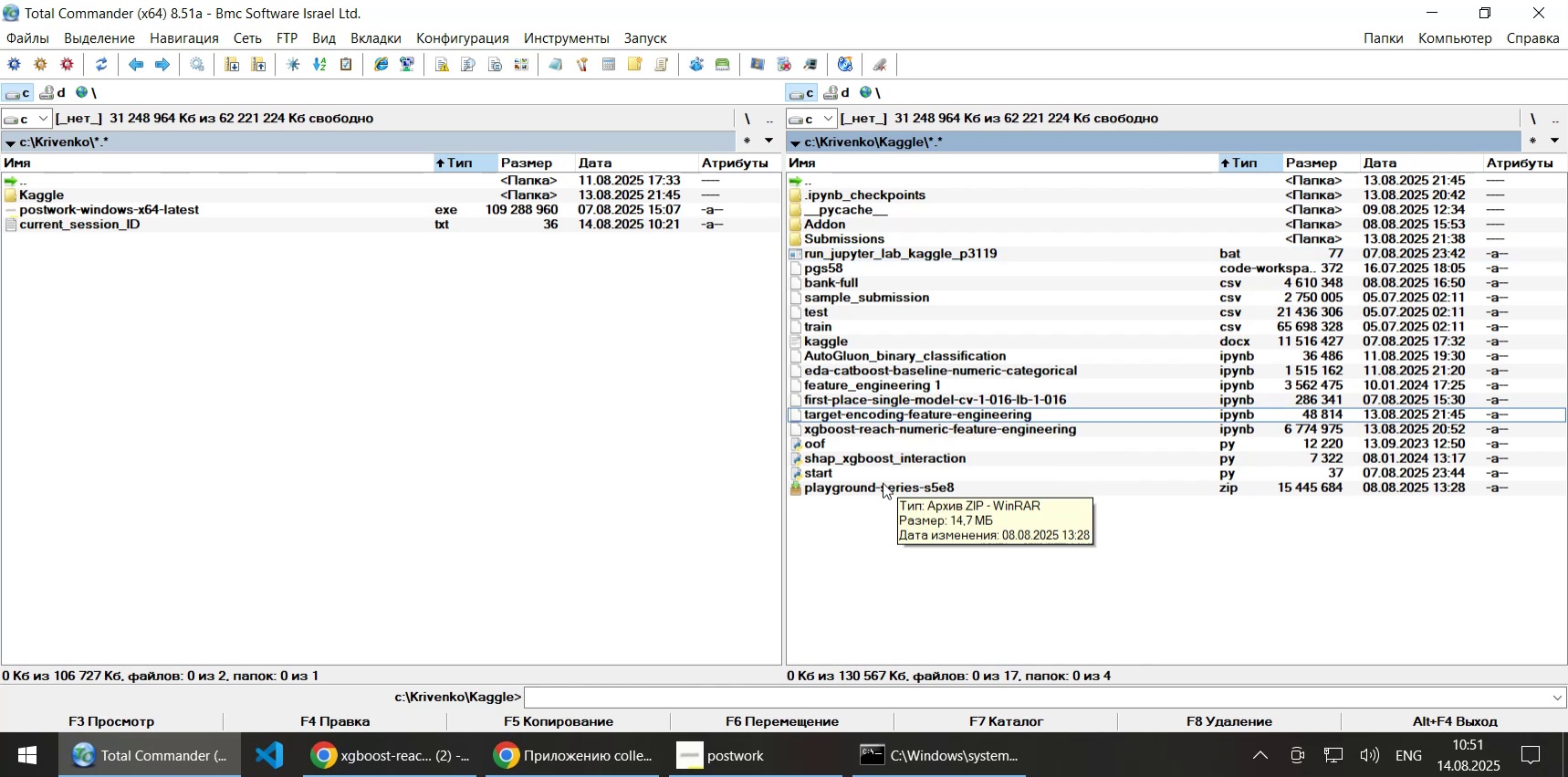 
key(Delete)
 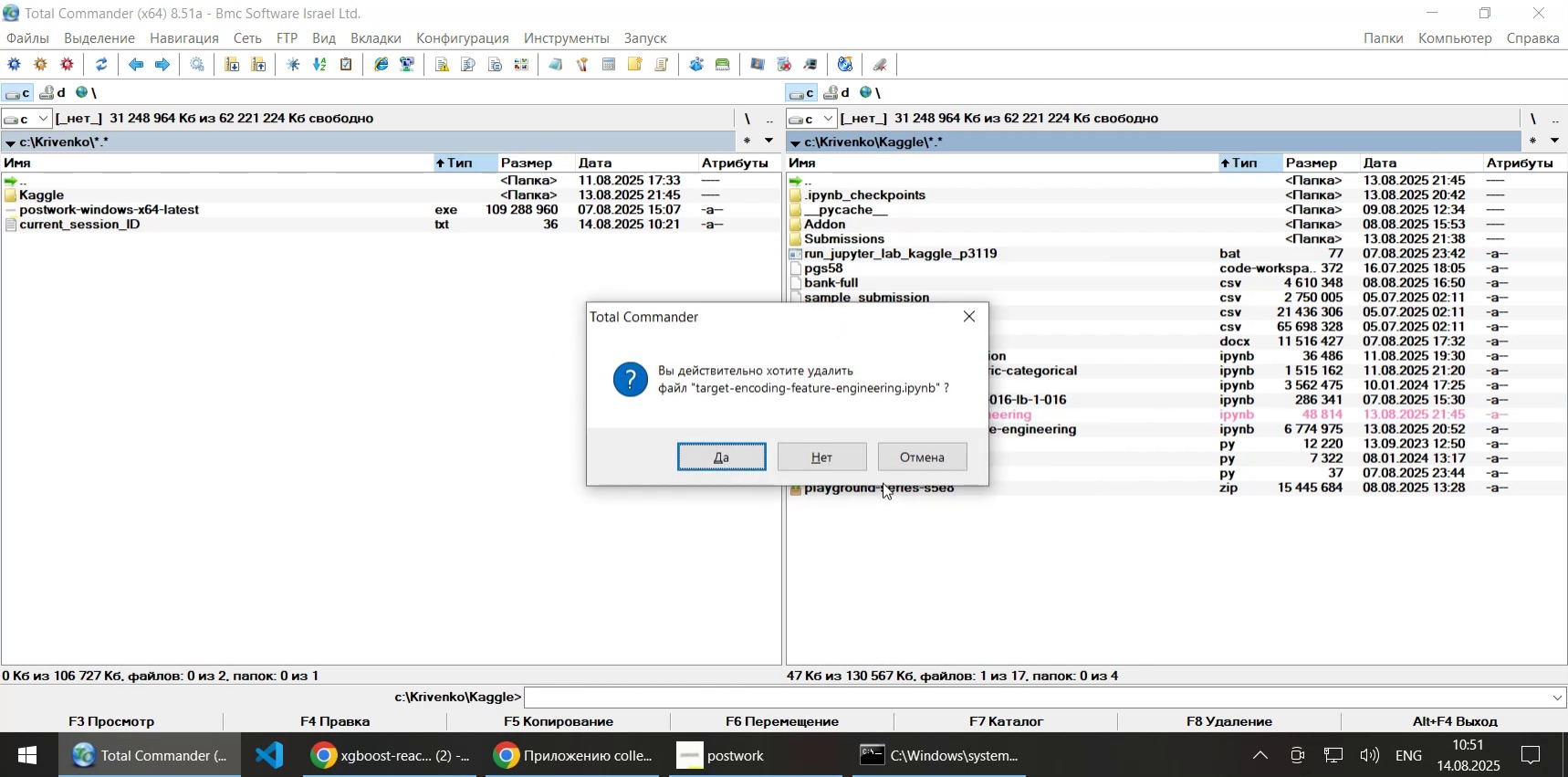 
key(Enter)
 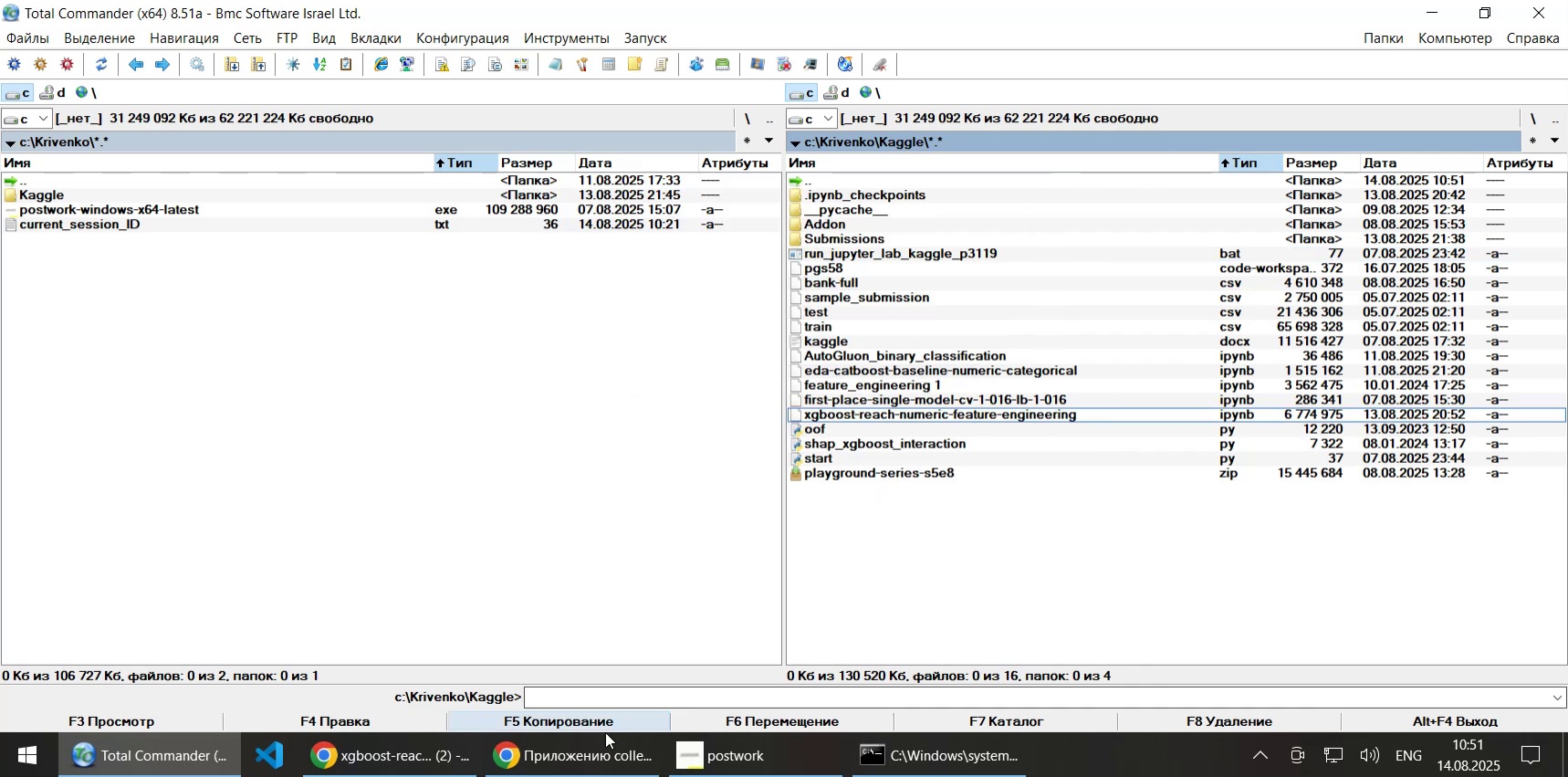 
left_click([409, 754])
 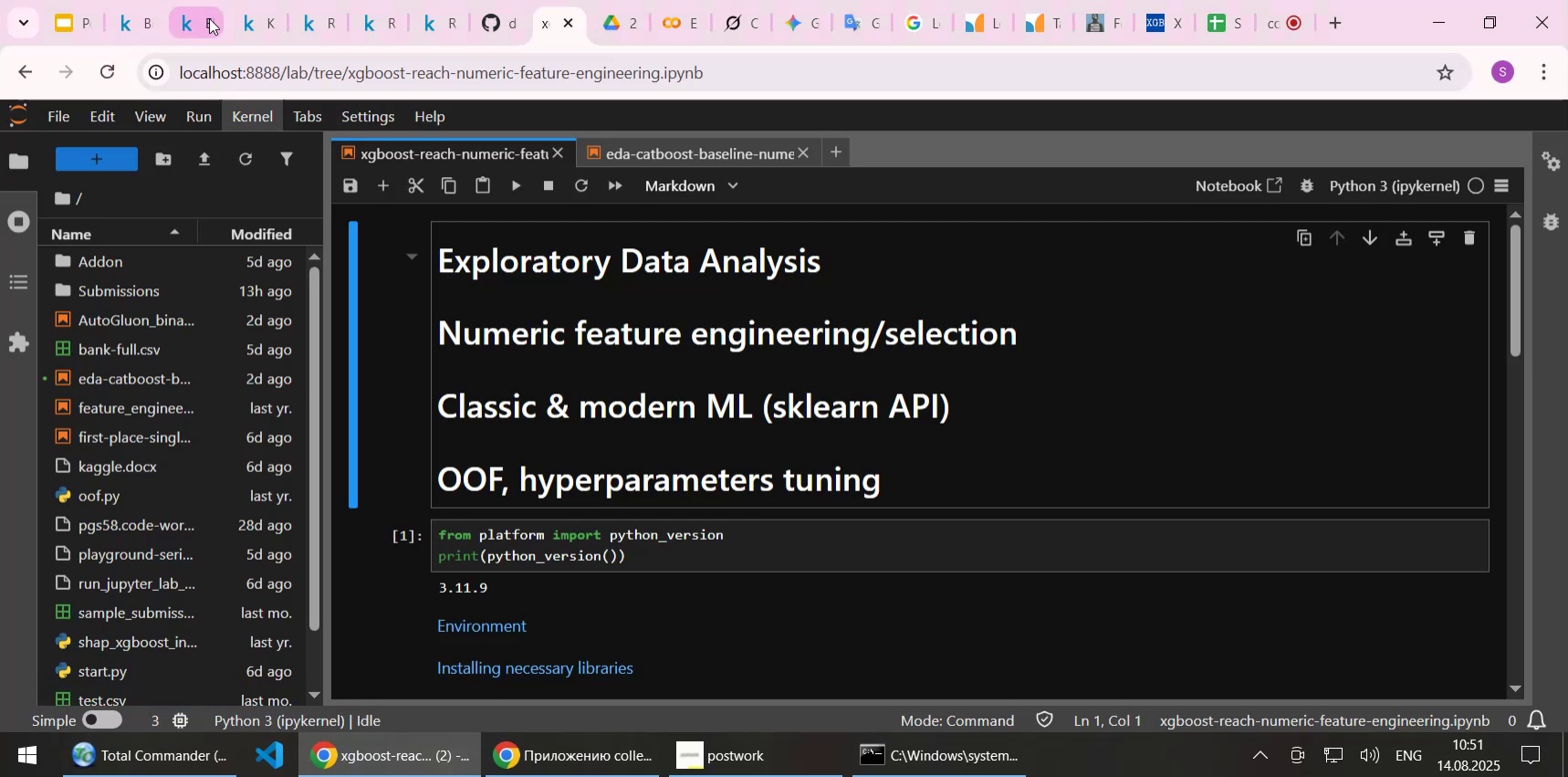 
left_click([239, 18])
 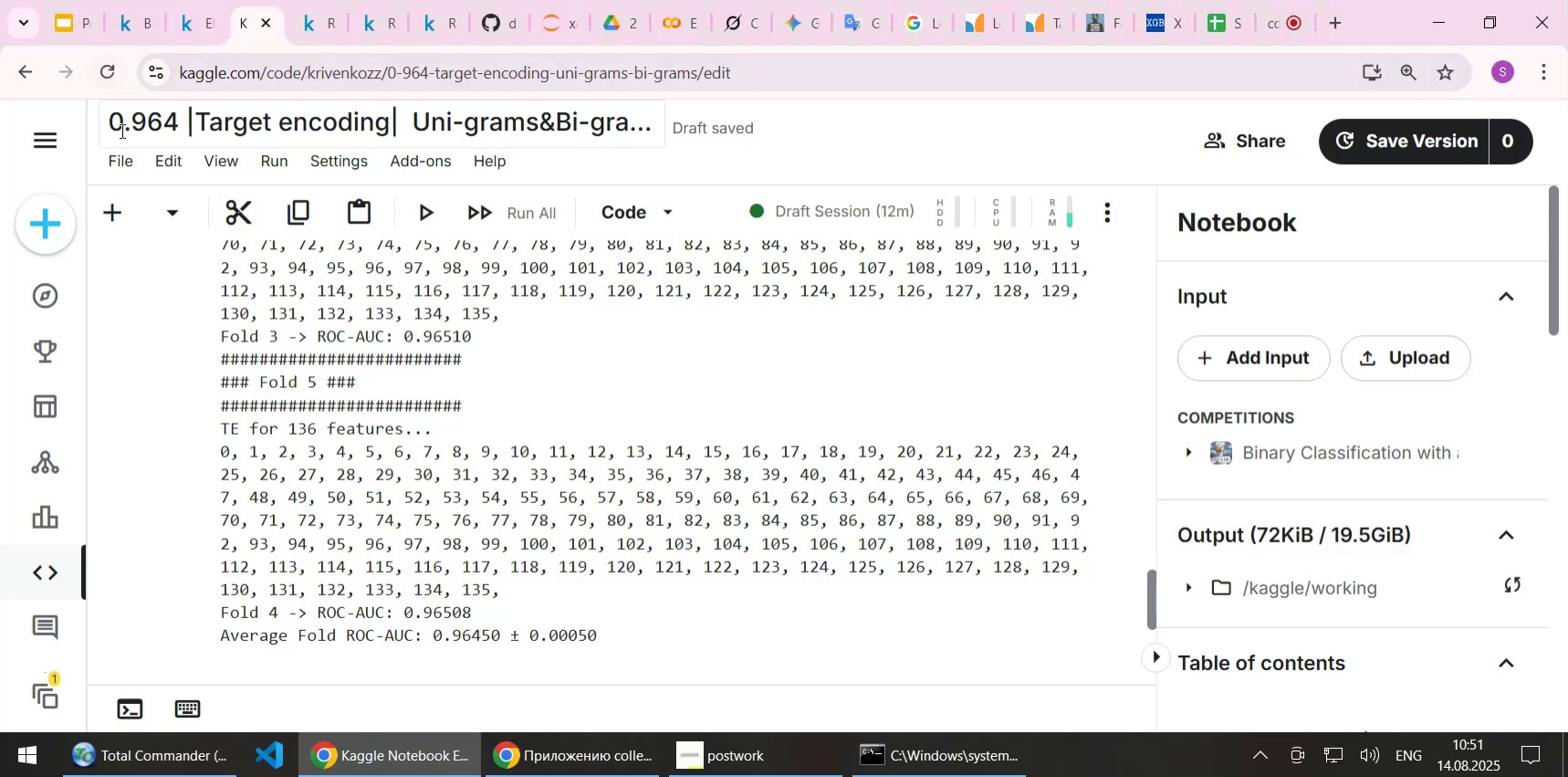 
left_click([122, 153])
 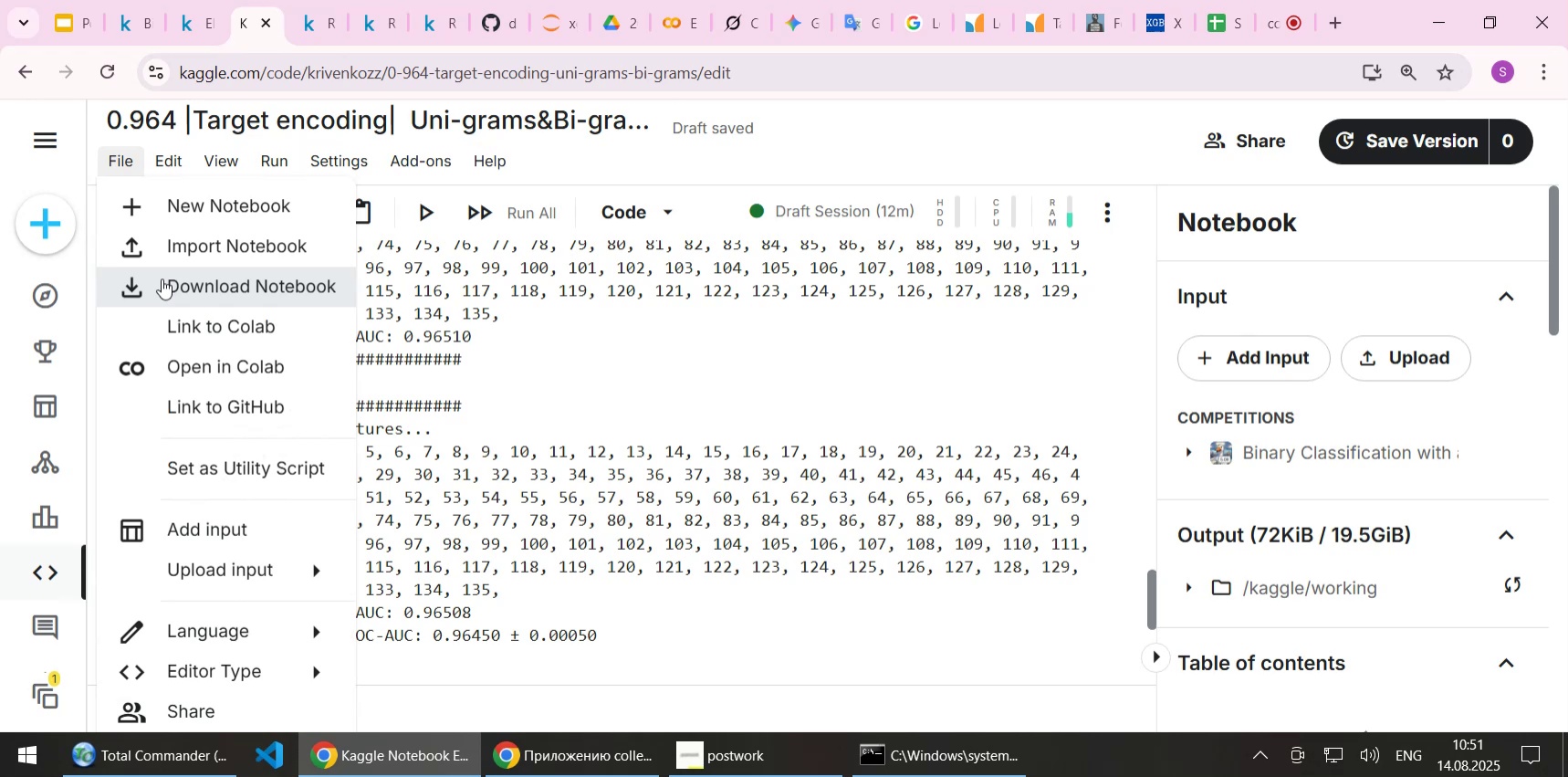 
left_click([162, 278])
 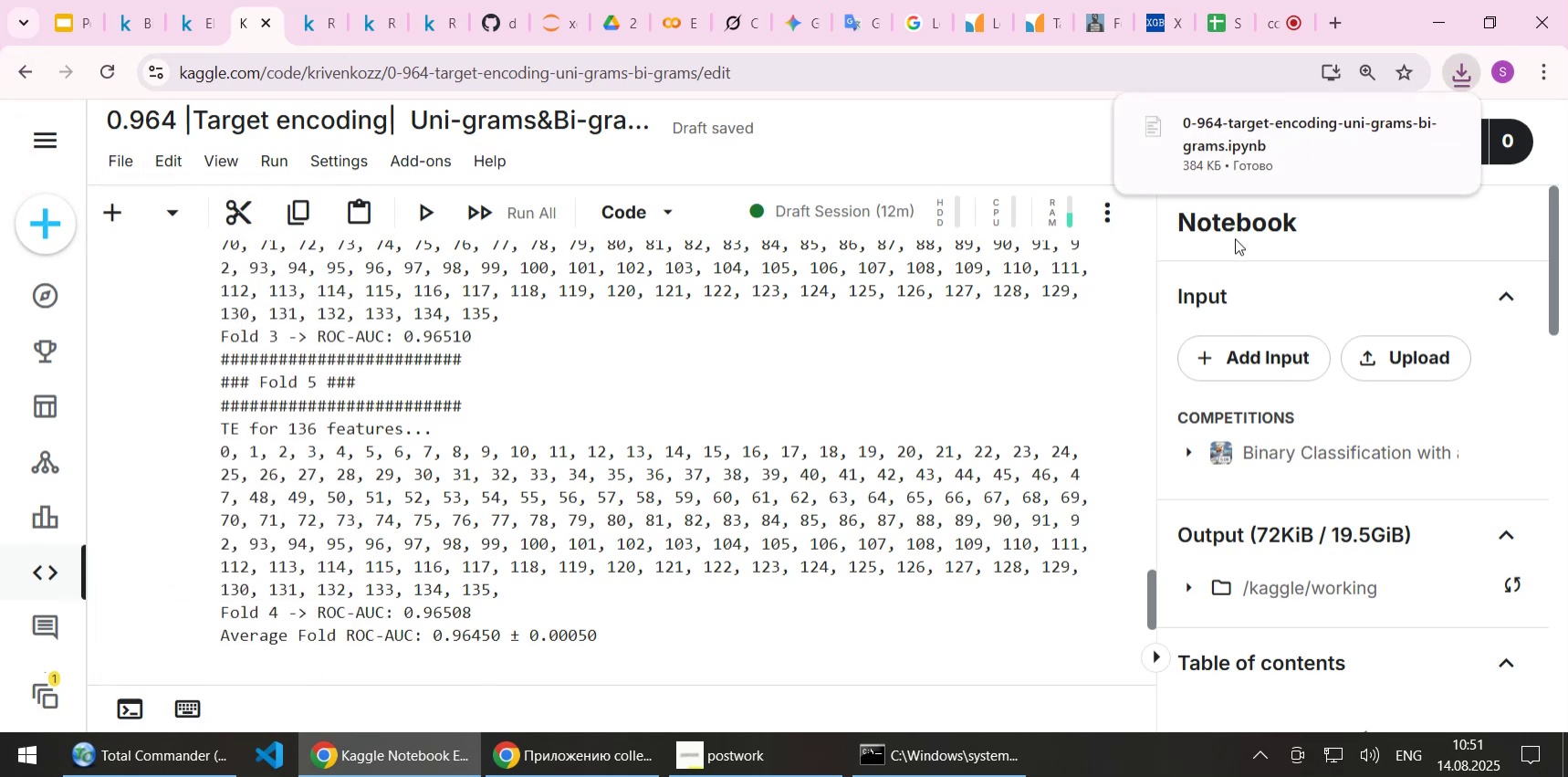 
left_click([1399, 137])
 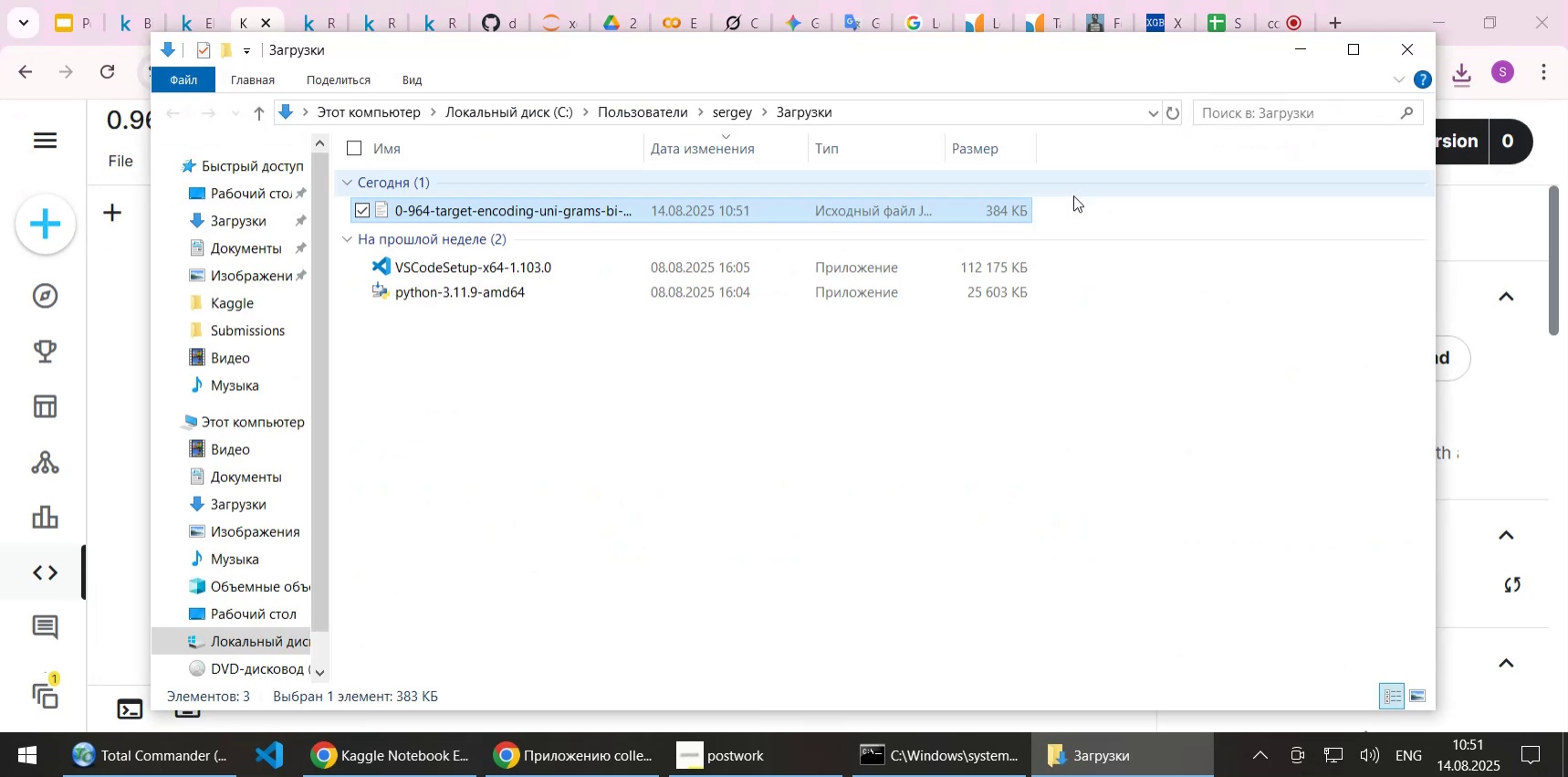 
key(Control+X)
 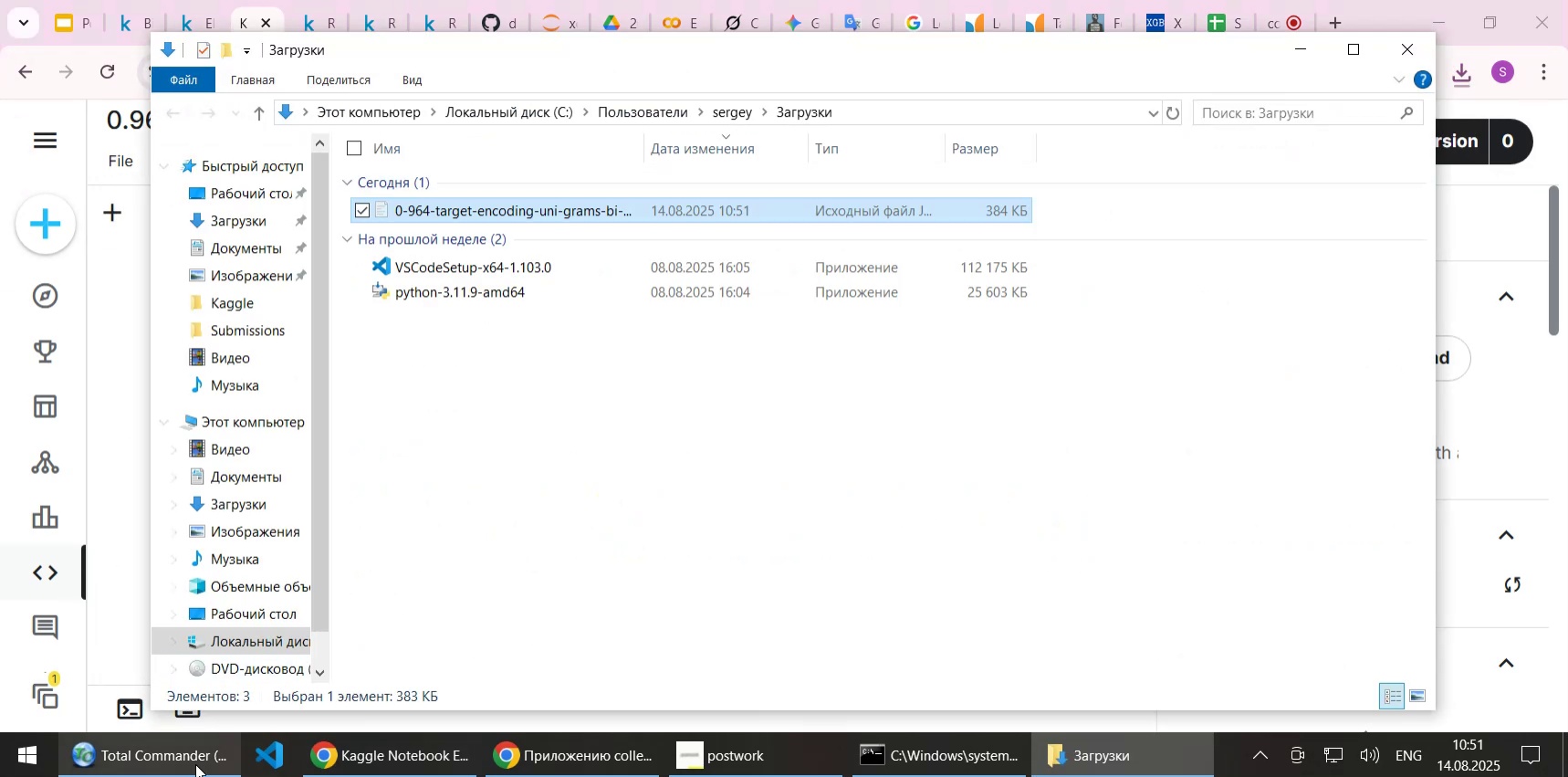 
left_click([195, 762])
 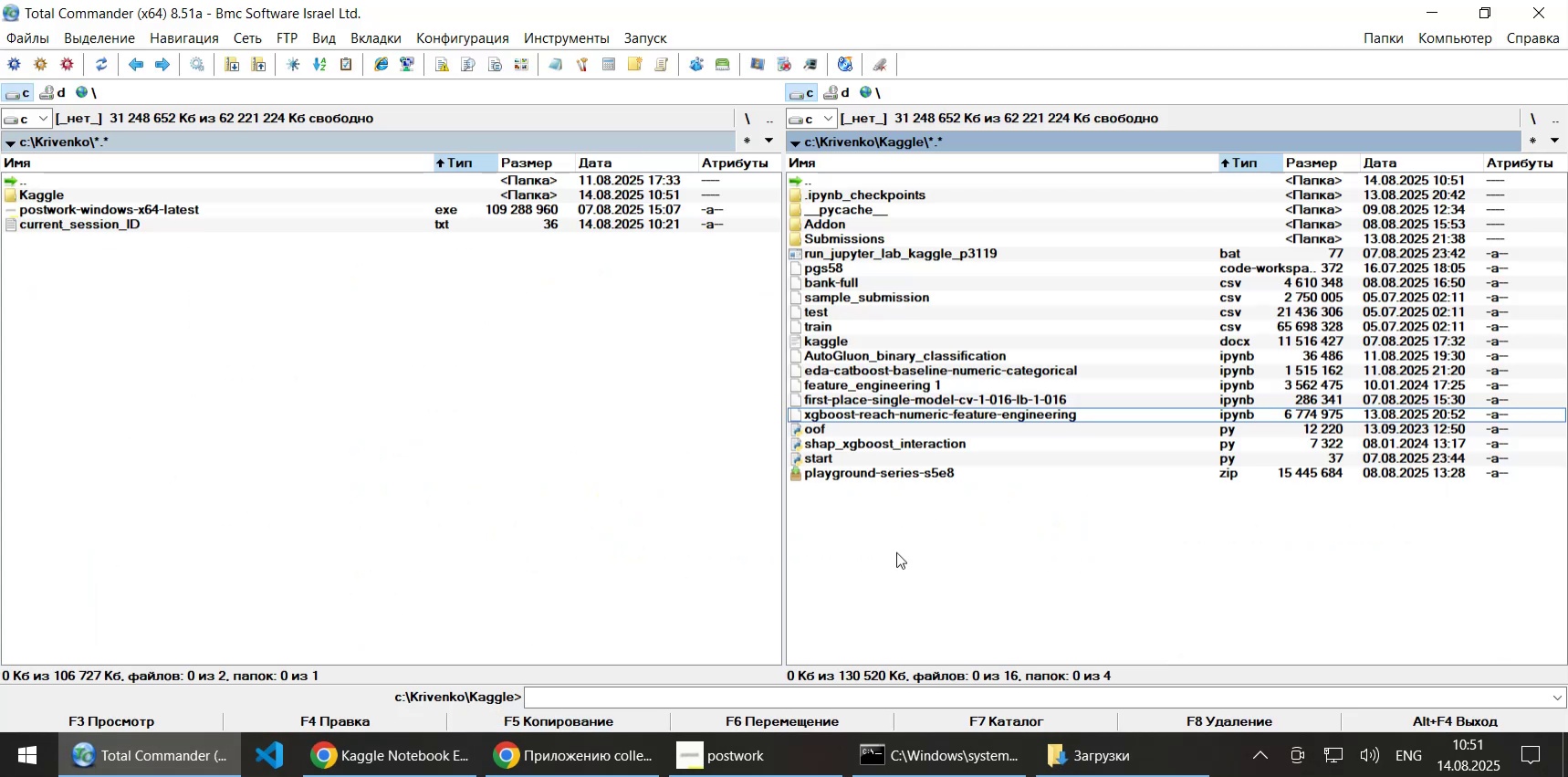 
left_click([915, 541])
 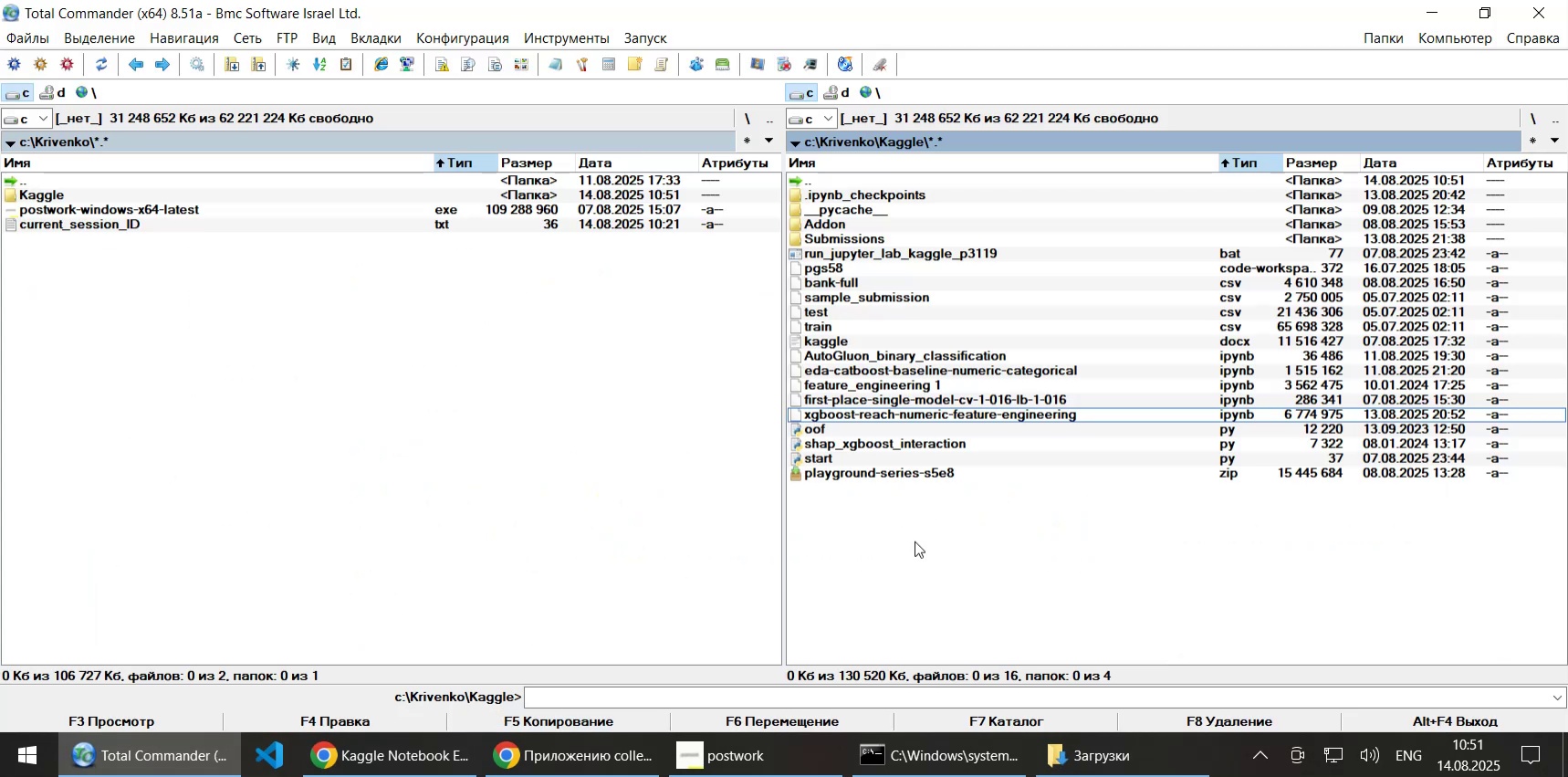 
key(Control+V)
 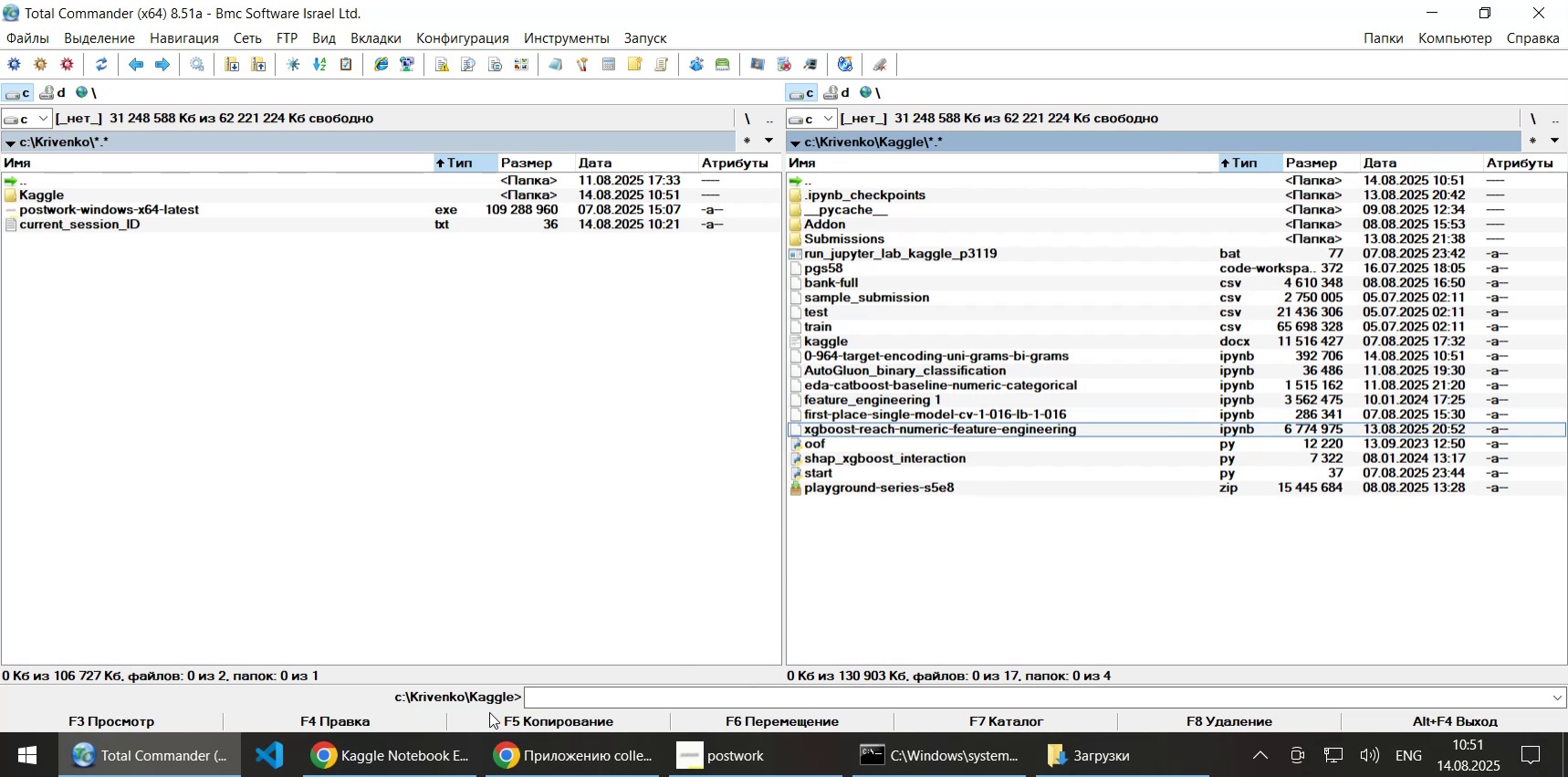 
left_click([409, 755])
 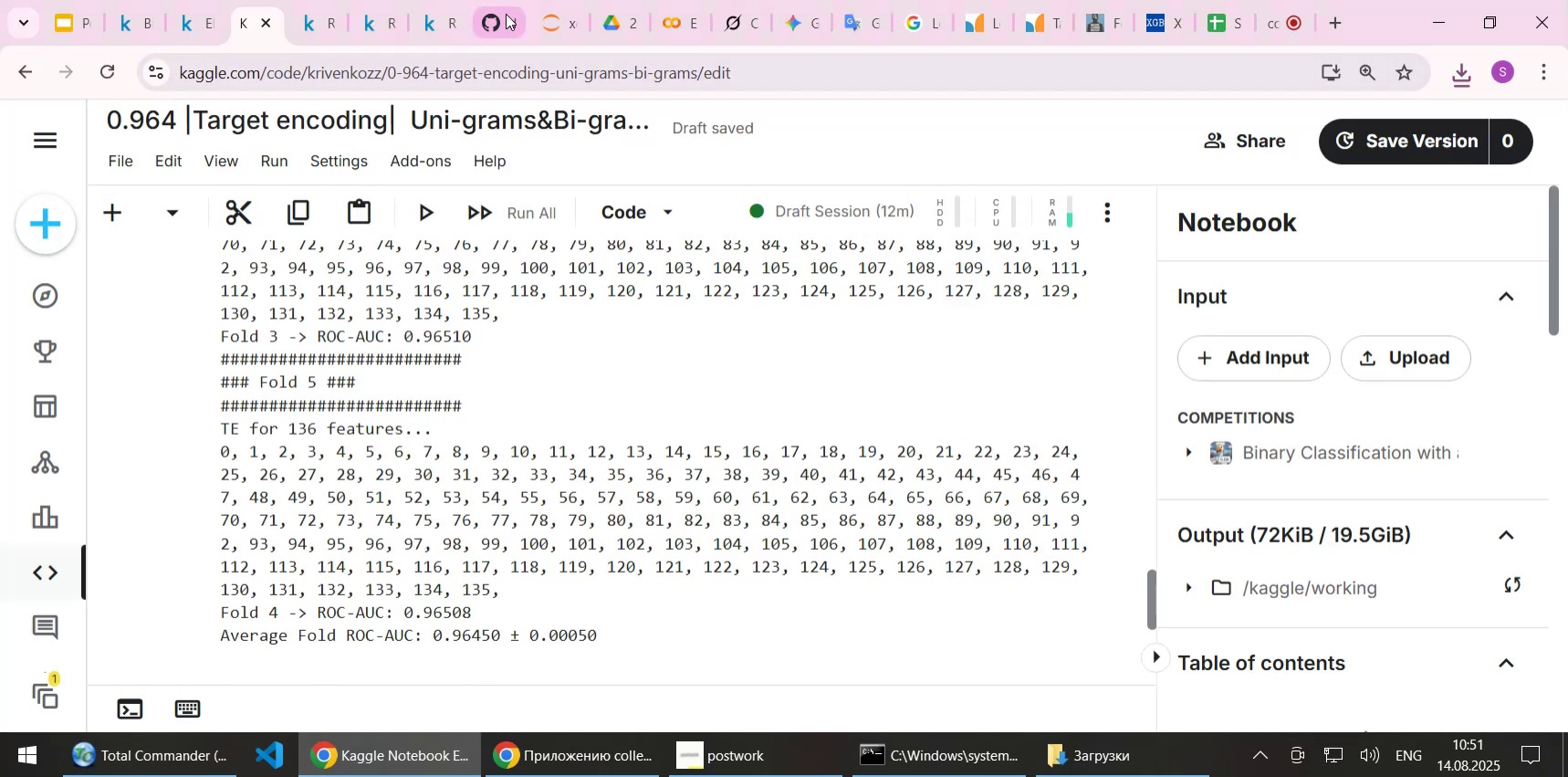 
left_click([555, 15])
 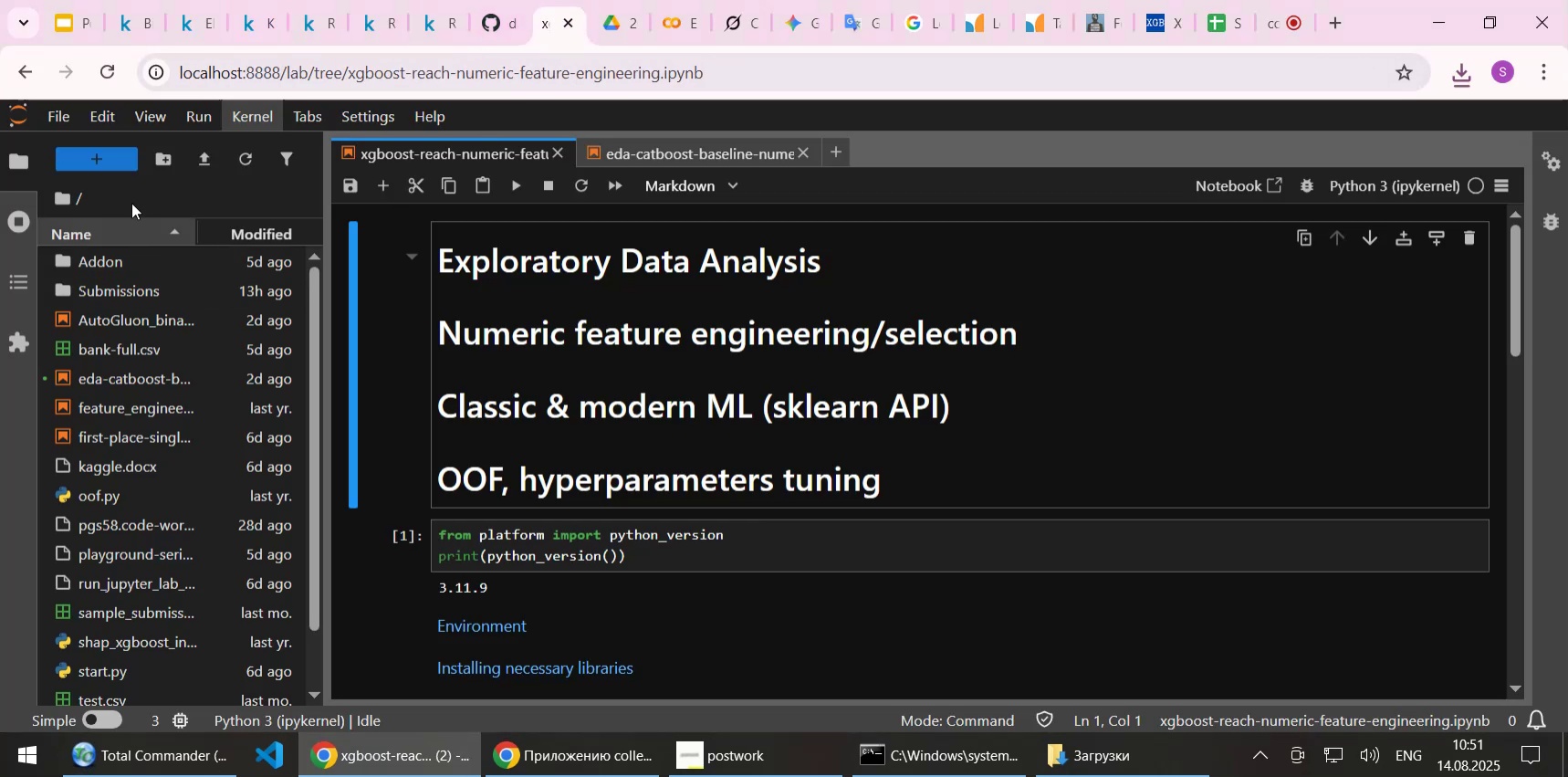 
left_click([235, 153])
 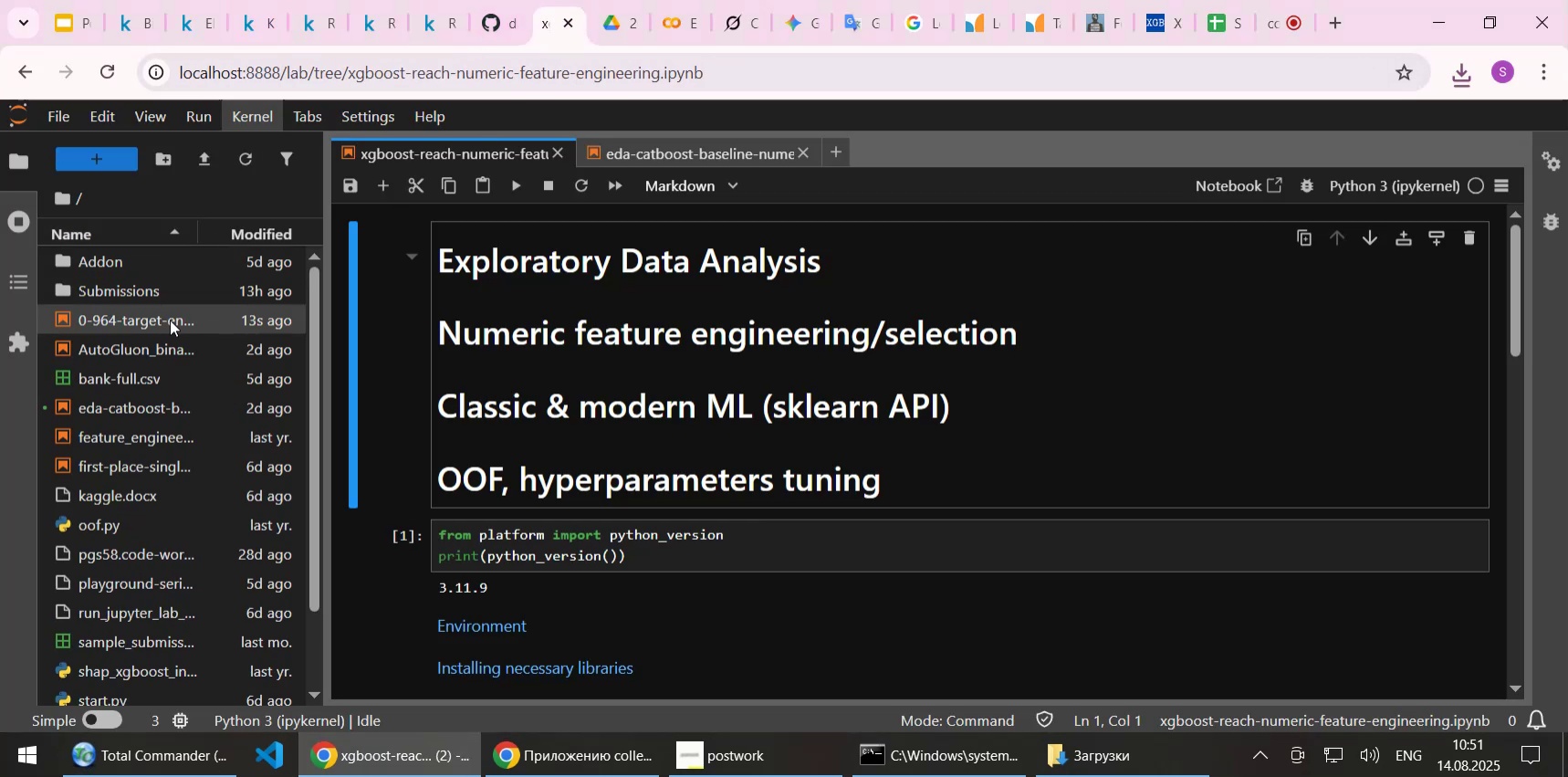 
double_click([170, 320])
 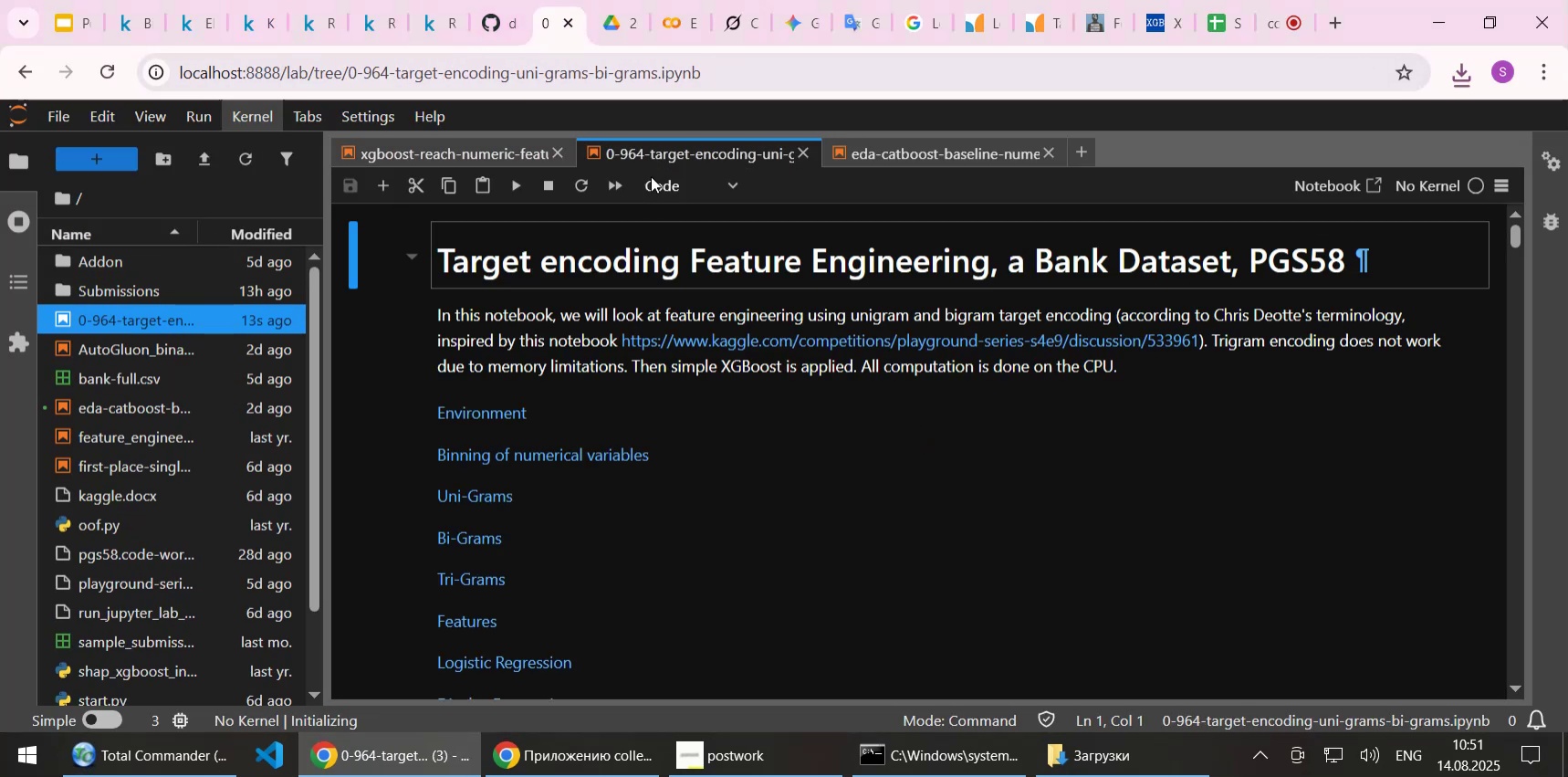 
left_click_drag(start_coordinate=[645, 158], to_coordinate=[404, 161])
 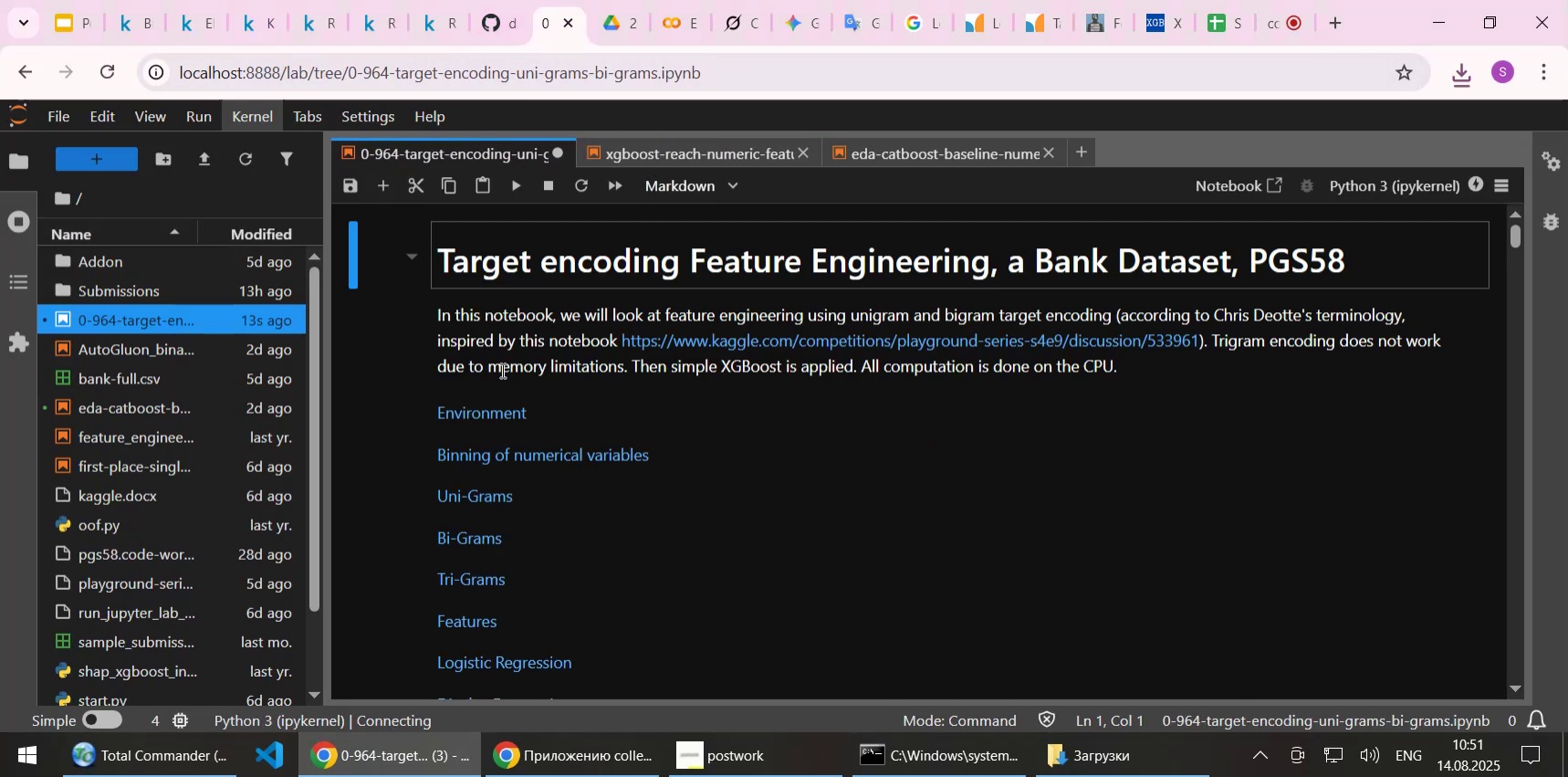 
scroll: coordinate [658, 287], scroll_direction: down, amount: 24.0
 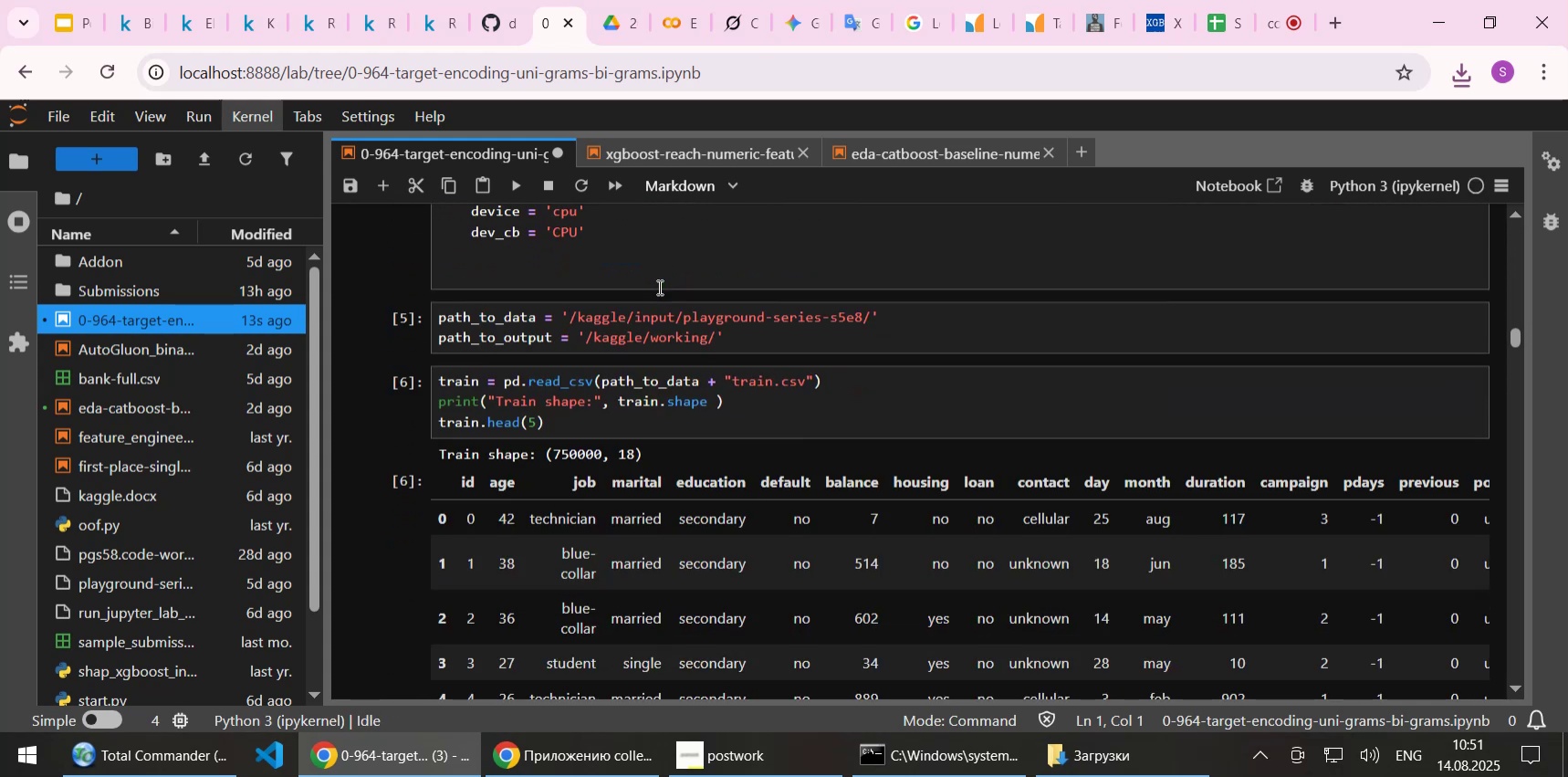 
scroll: coordinate [658, 287], scroll_direction: up, amount: 1.0
 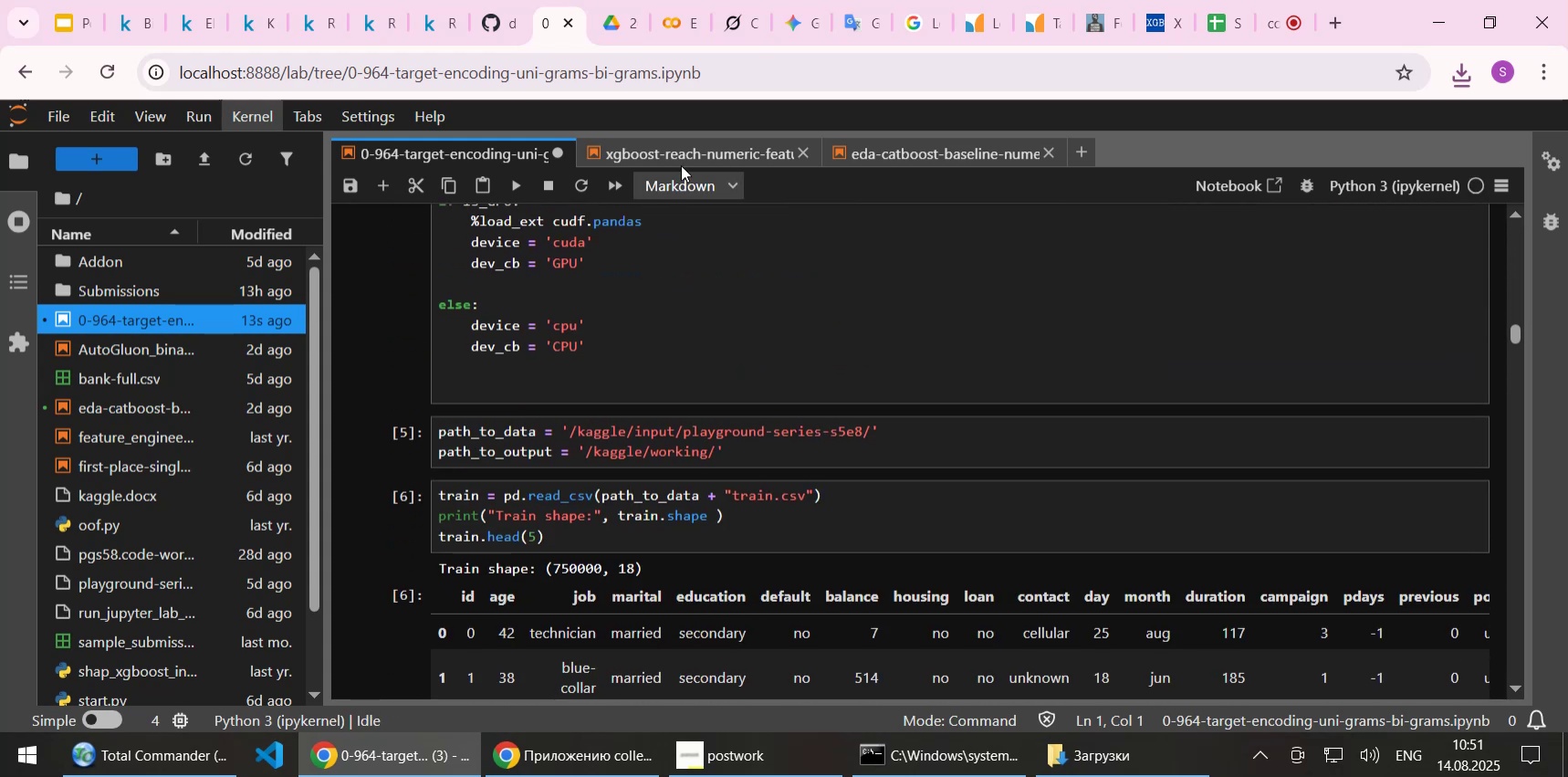 
left_click([684, 142])
 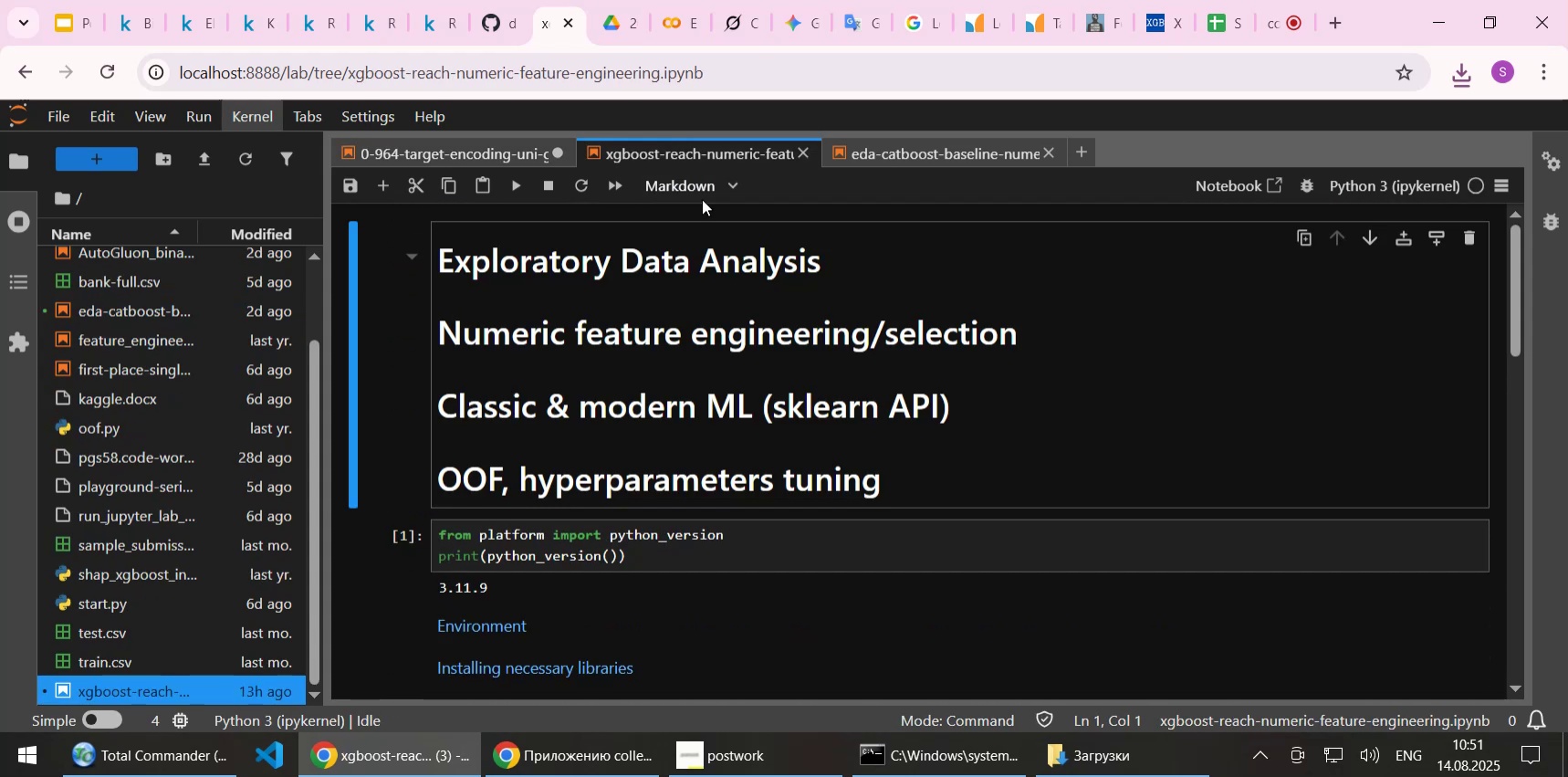 
scroll: coordinate [807, 396], scroll_direction: down, amount: 13.0
 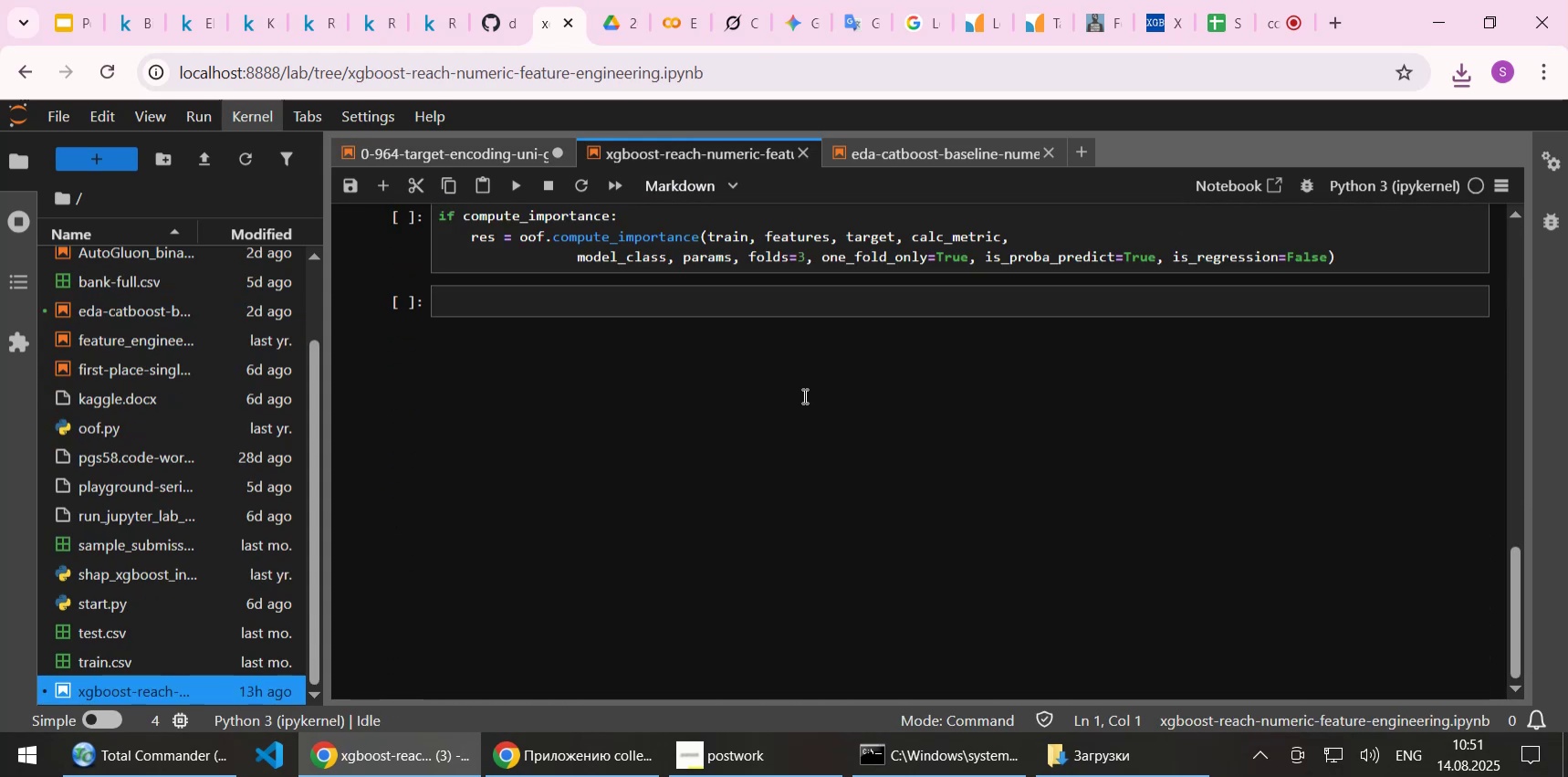 
scroll: coordinate [803, 395], scroll_direction: up, amount: 5.0
 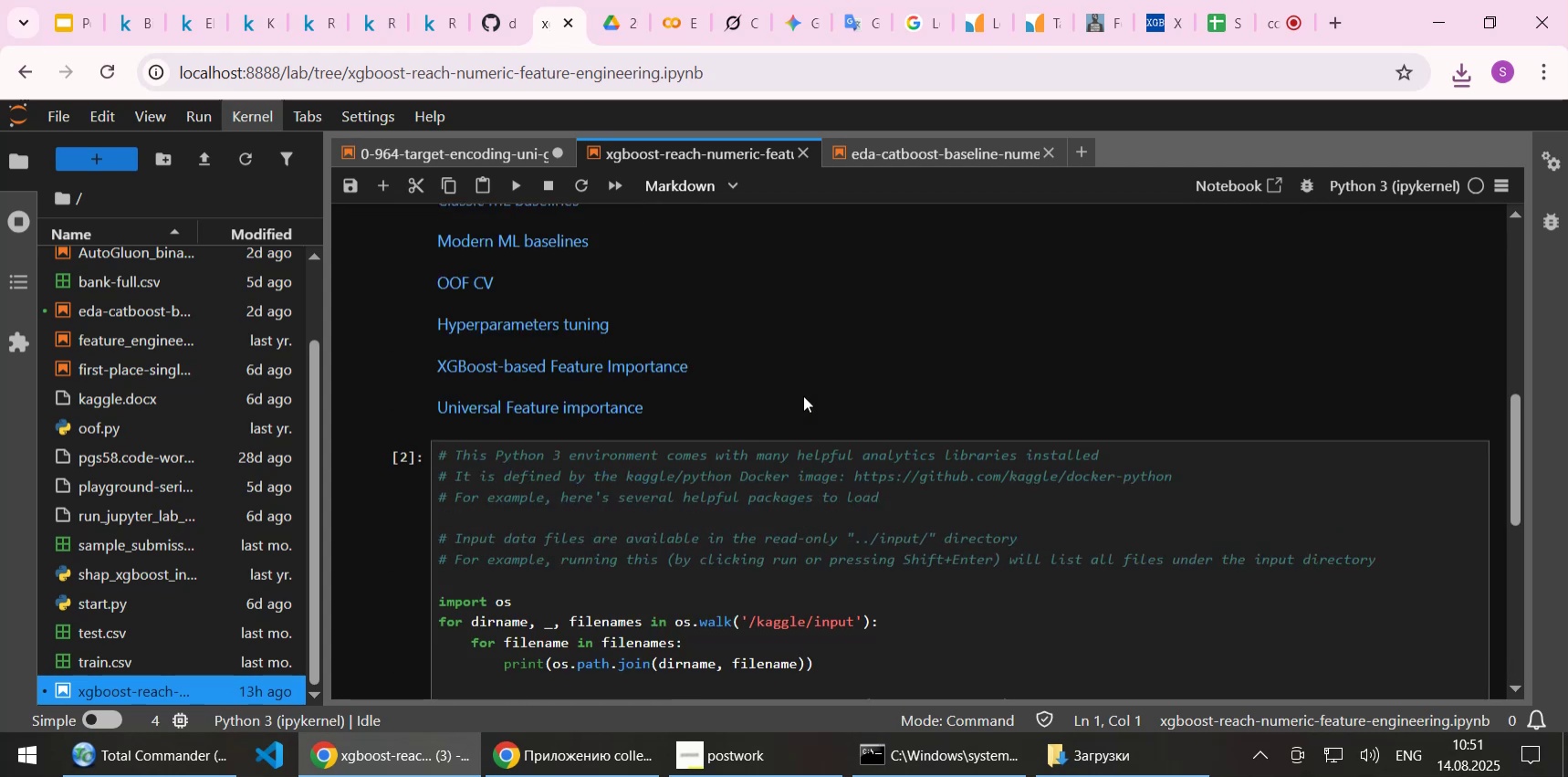 
scroll: coordinate [803, 395], scroll_direction: down, amount: 6.0
 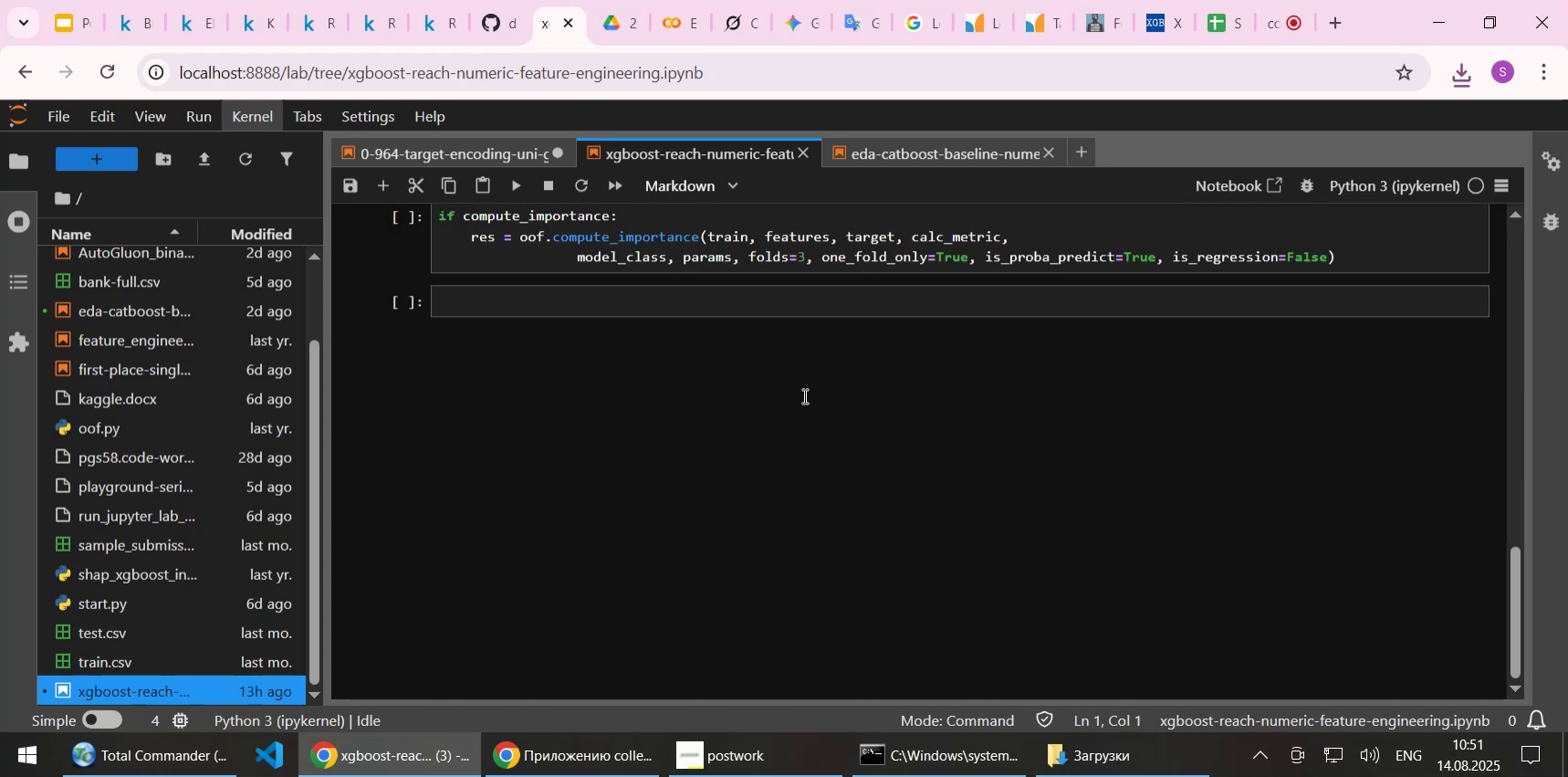 
scroll: coordinate [803, 395], scroll_direction: up, amount: 1.0
 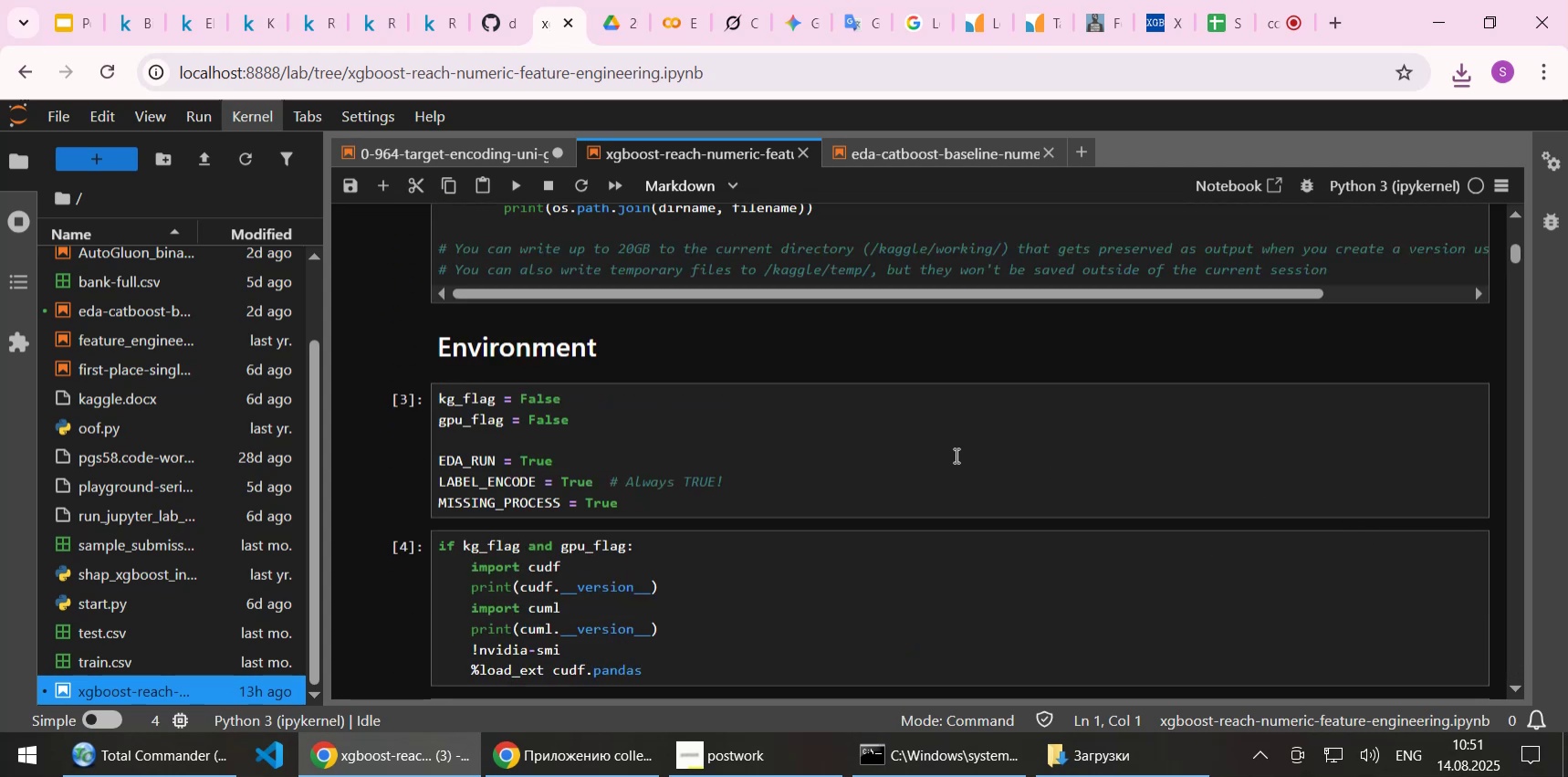 
scroll: coordinate [831, 465], scroll_direction: down, amount: 1.0
 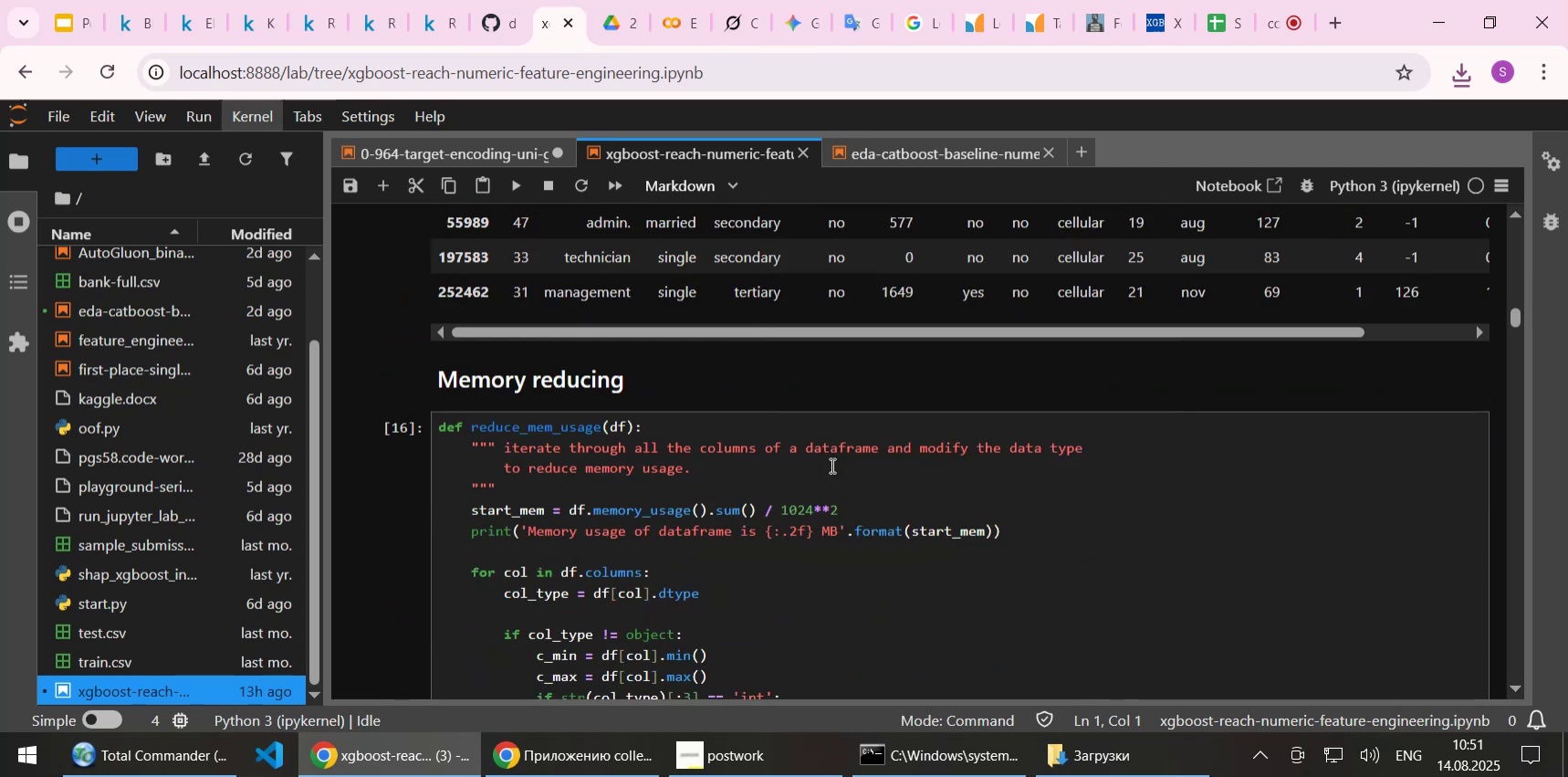 
scroll: coordinate [831, 464], scroll_direction: up, amount: 27.0
 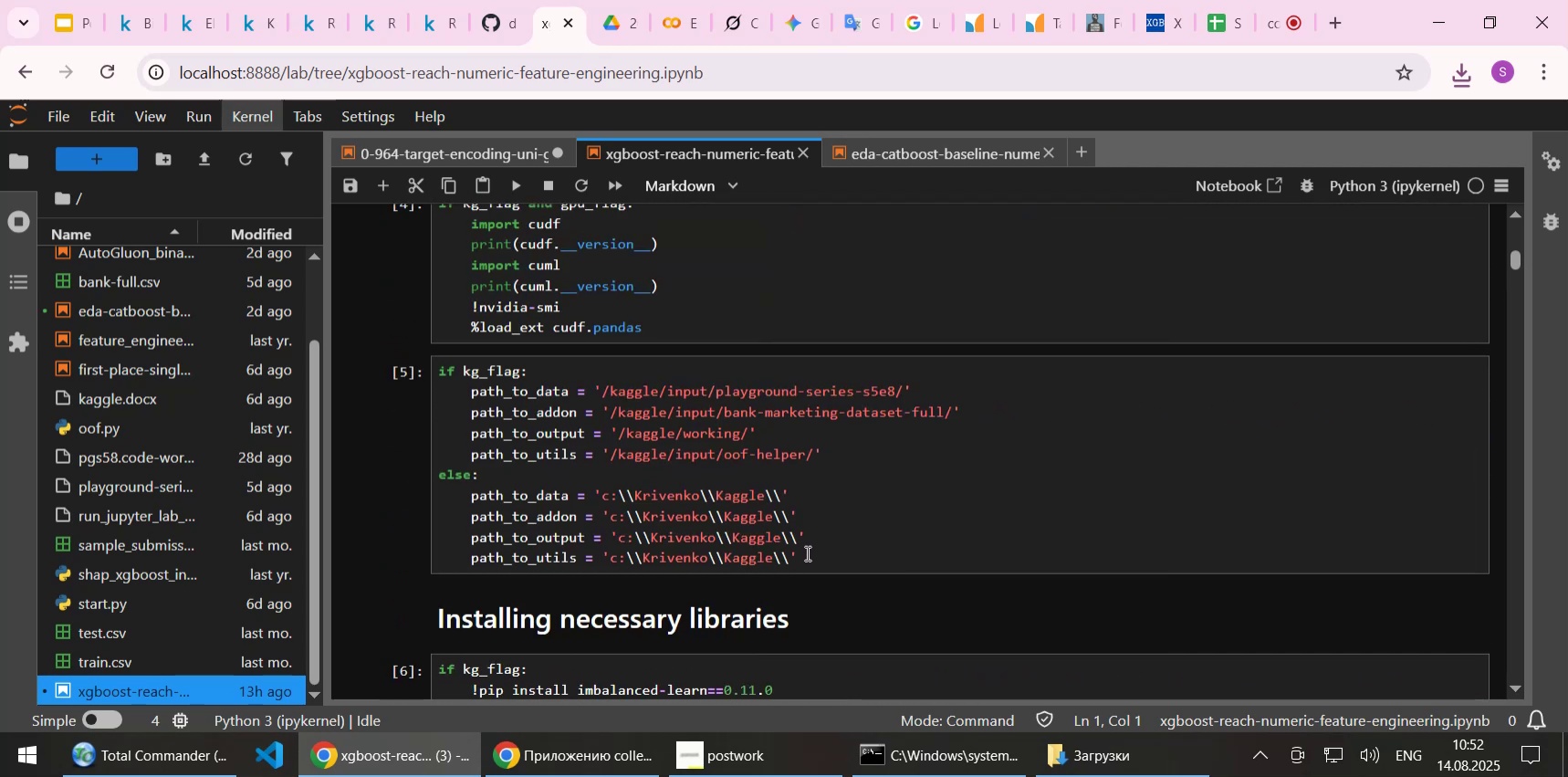 
left_click_drag(start_coordinate=[807, 552], to_coordinate=[541, 552])
 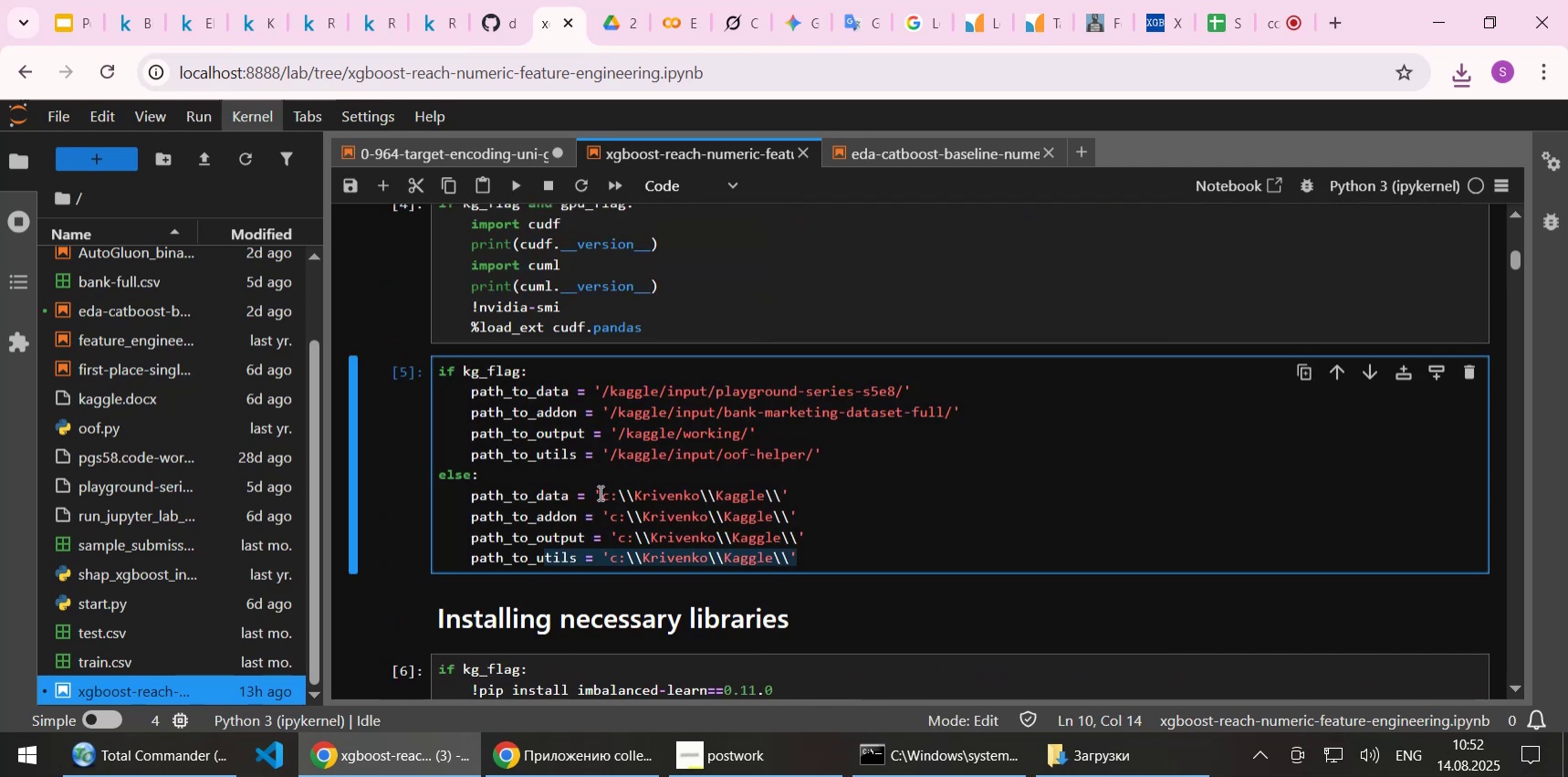 
left_click_drag(start_coordinate=[599, 493], to_coordinate=[778, 492])
 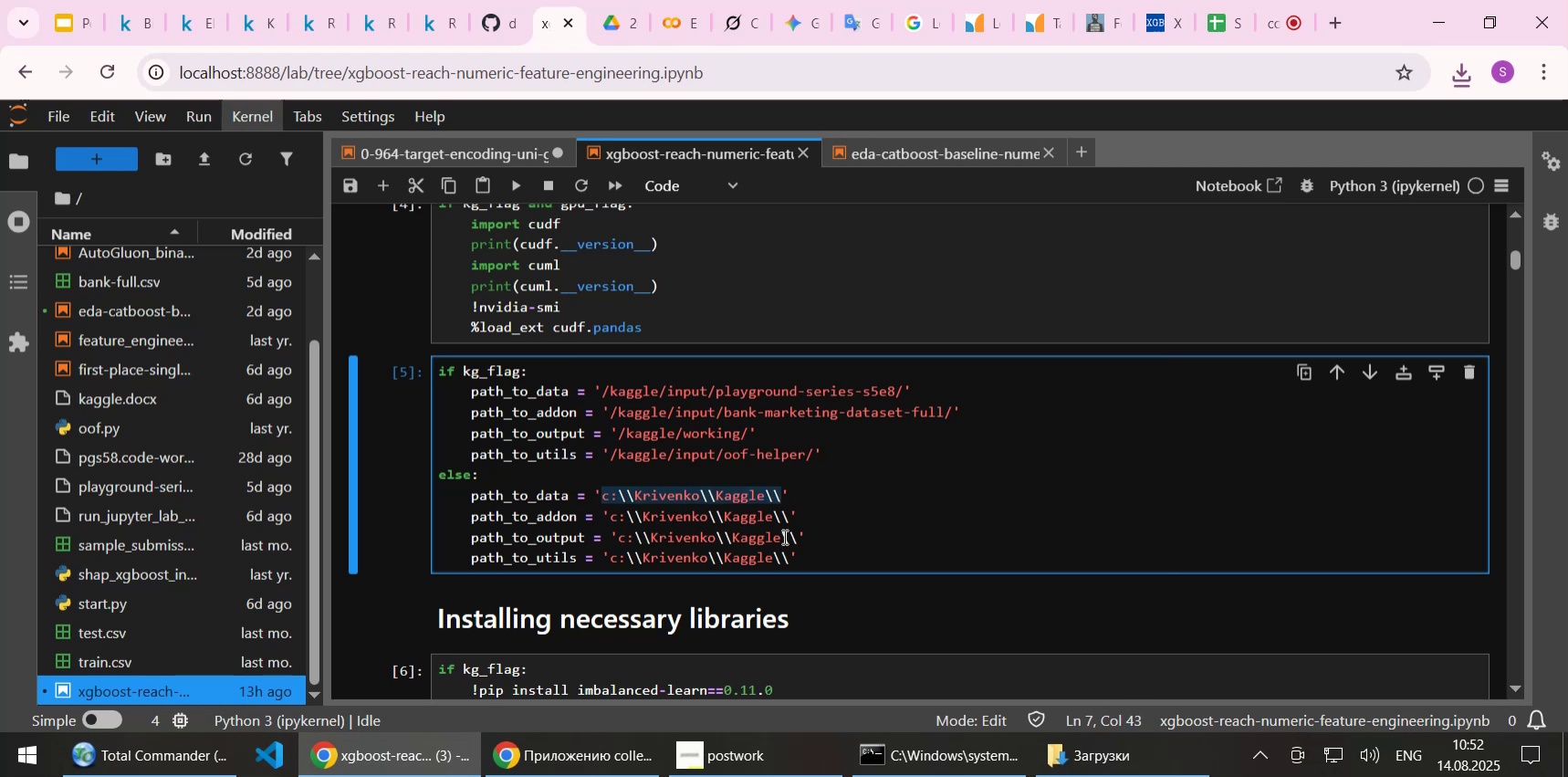 
key(Control+C)
 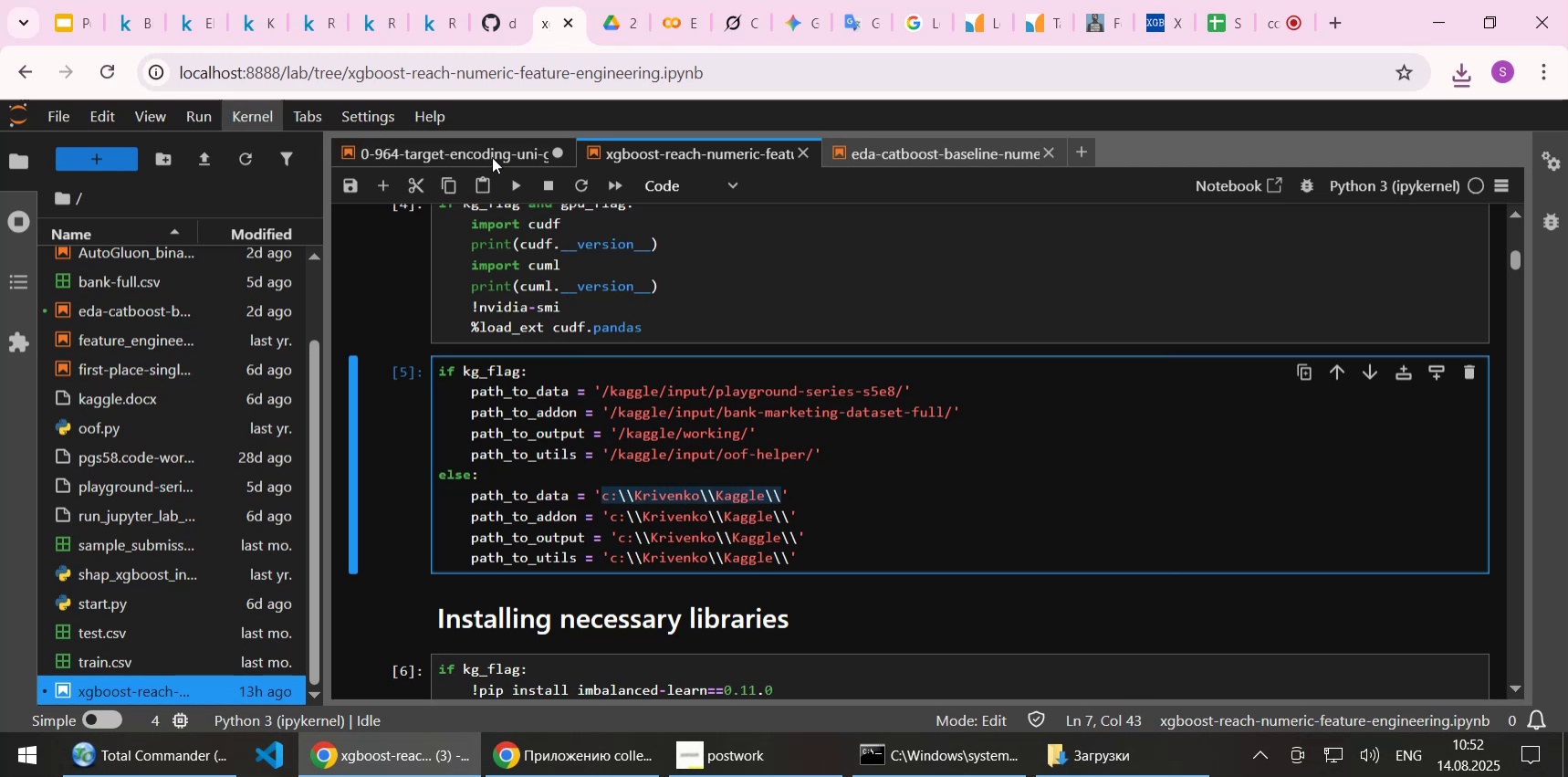 
left_click([482, 151])
 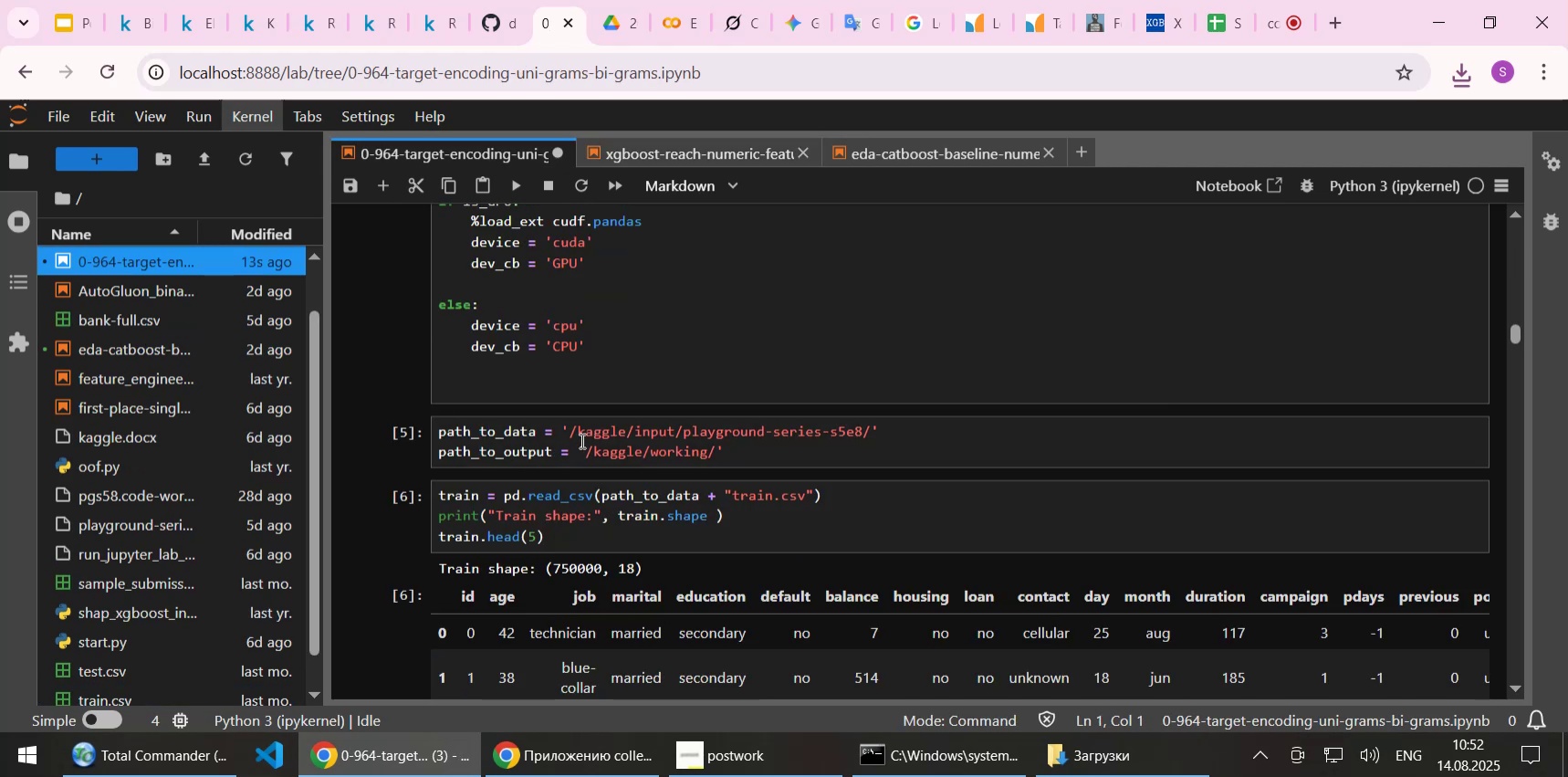 
left_click_drag(start_coordinate=[570, 427], to_coordinate=[870, 430])
 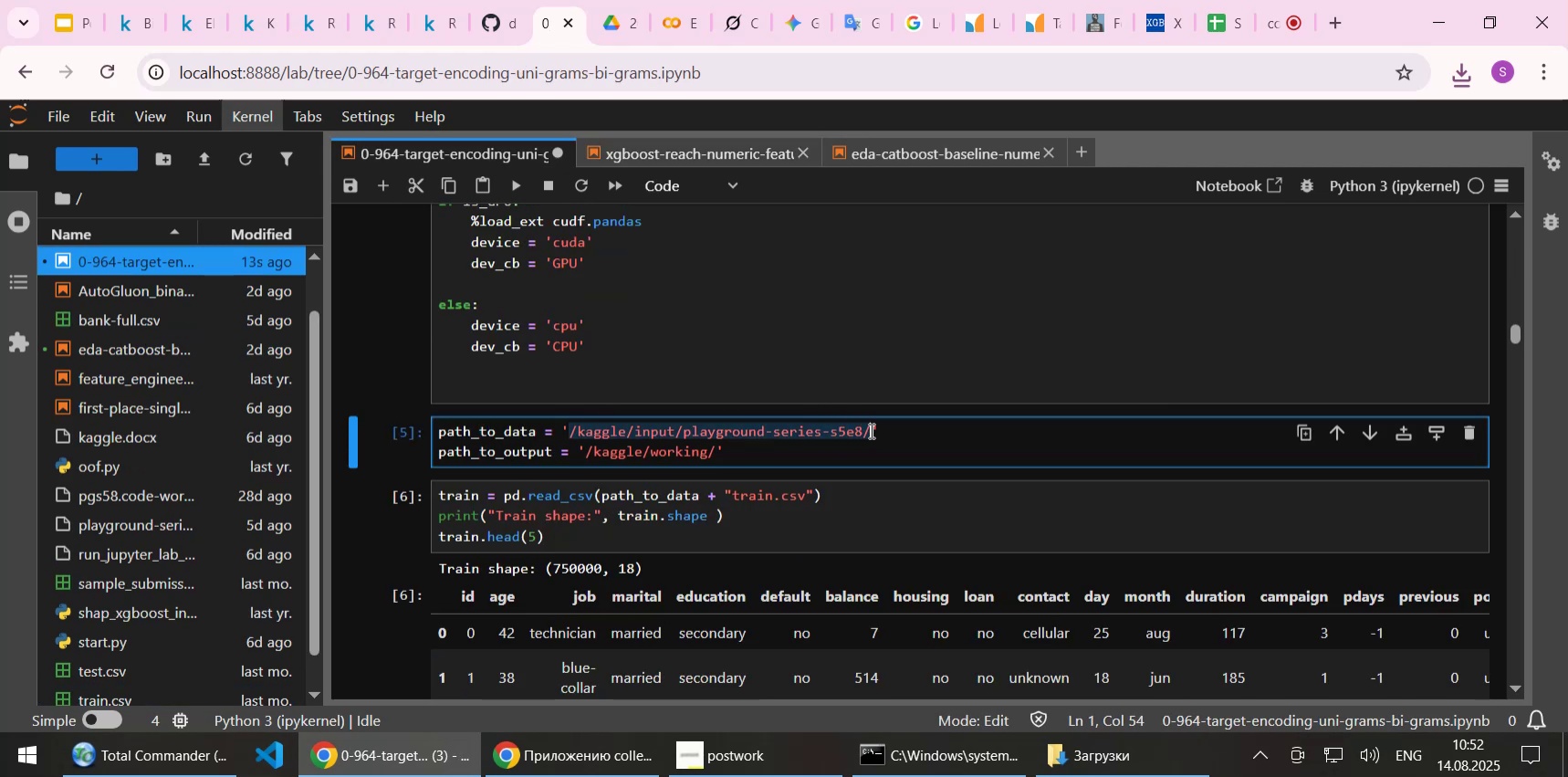 
key(Control+V)
 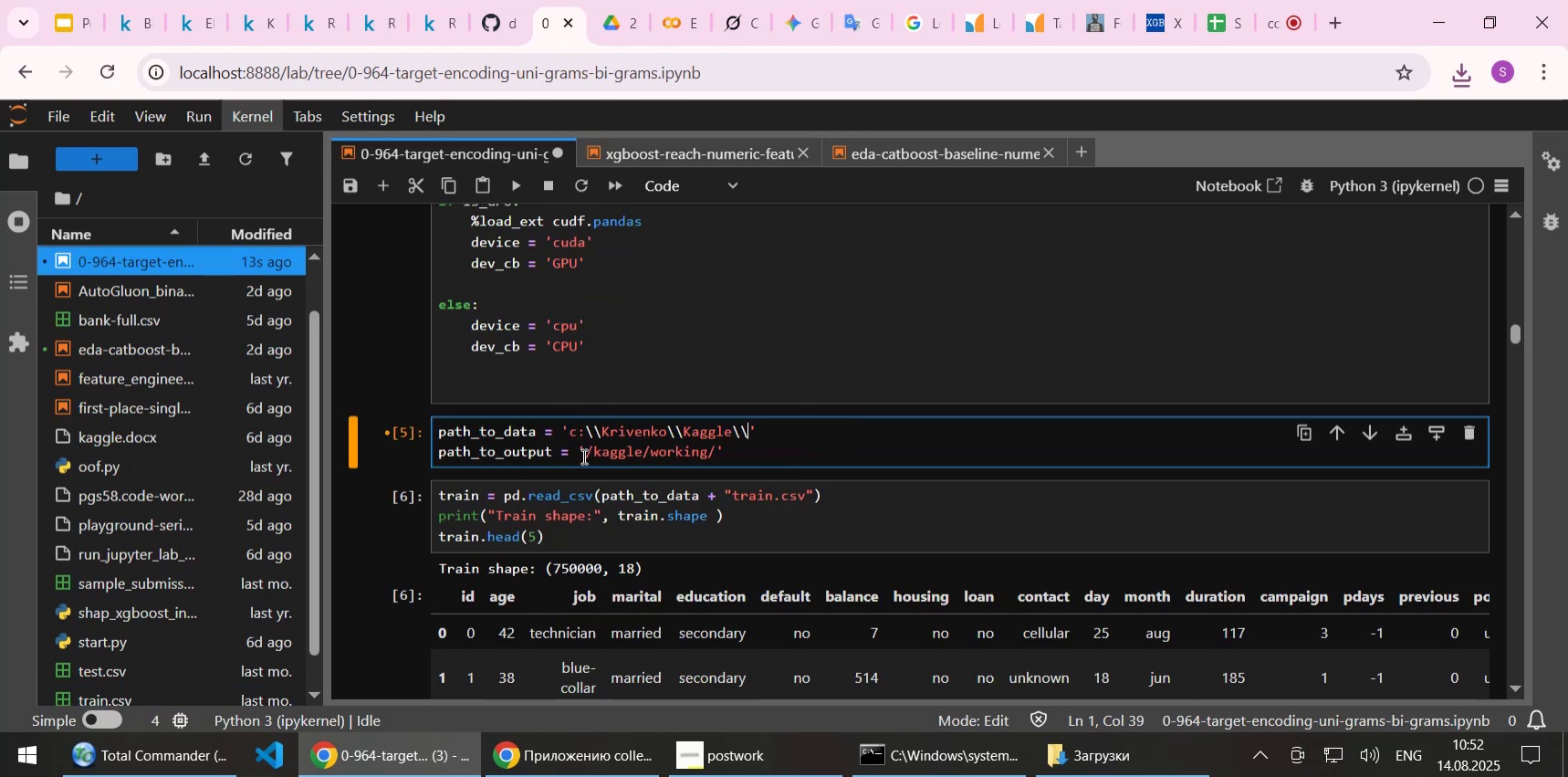 
left_click_drag(start_coordinate=[584, 451], to_coordinate=[713, 445])
 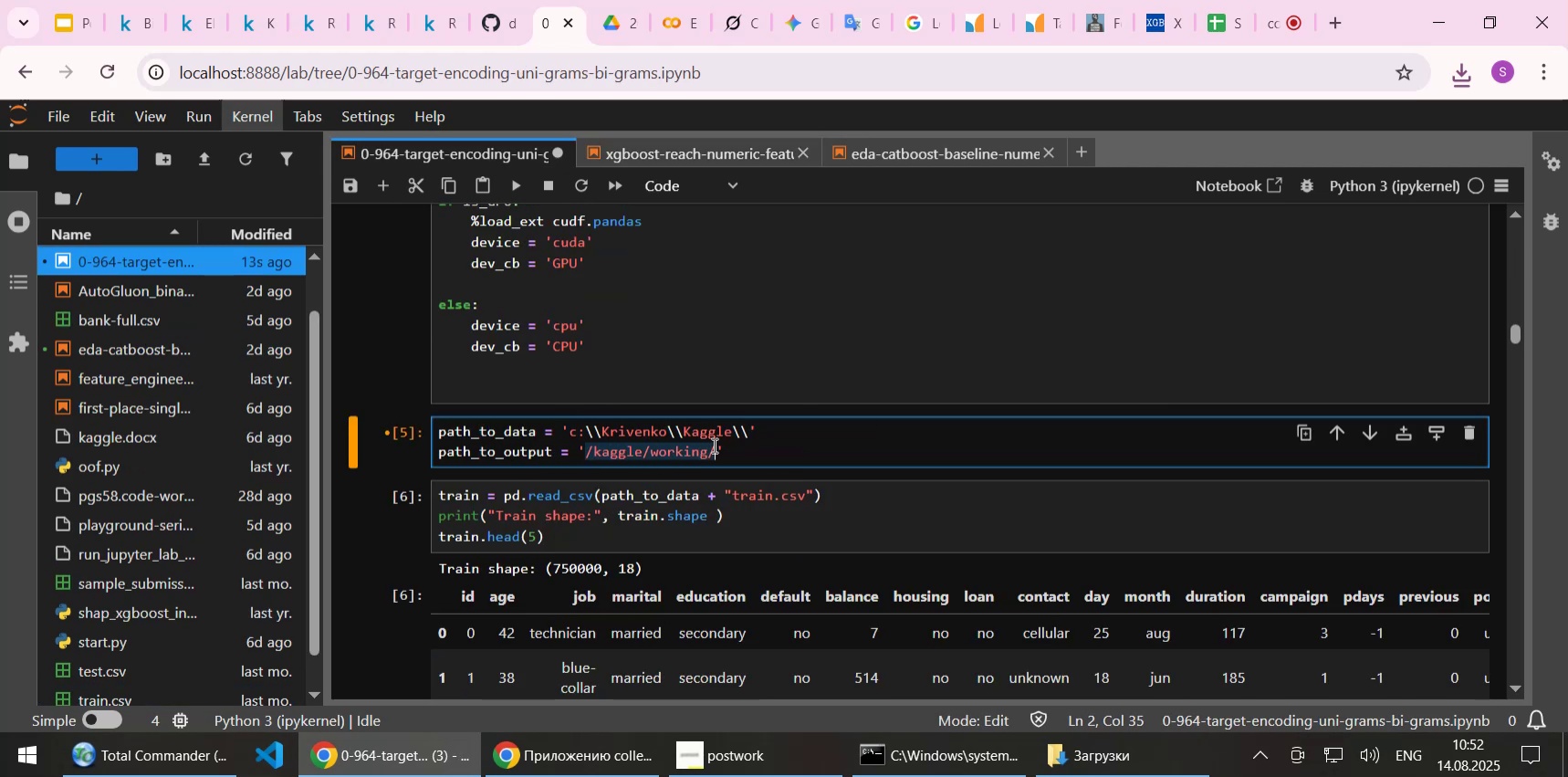 
key(Control+ControlLeft)
 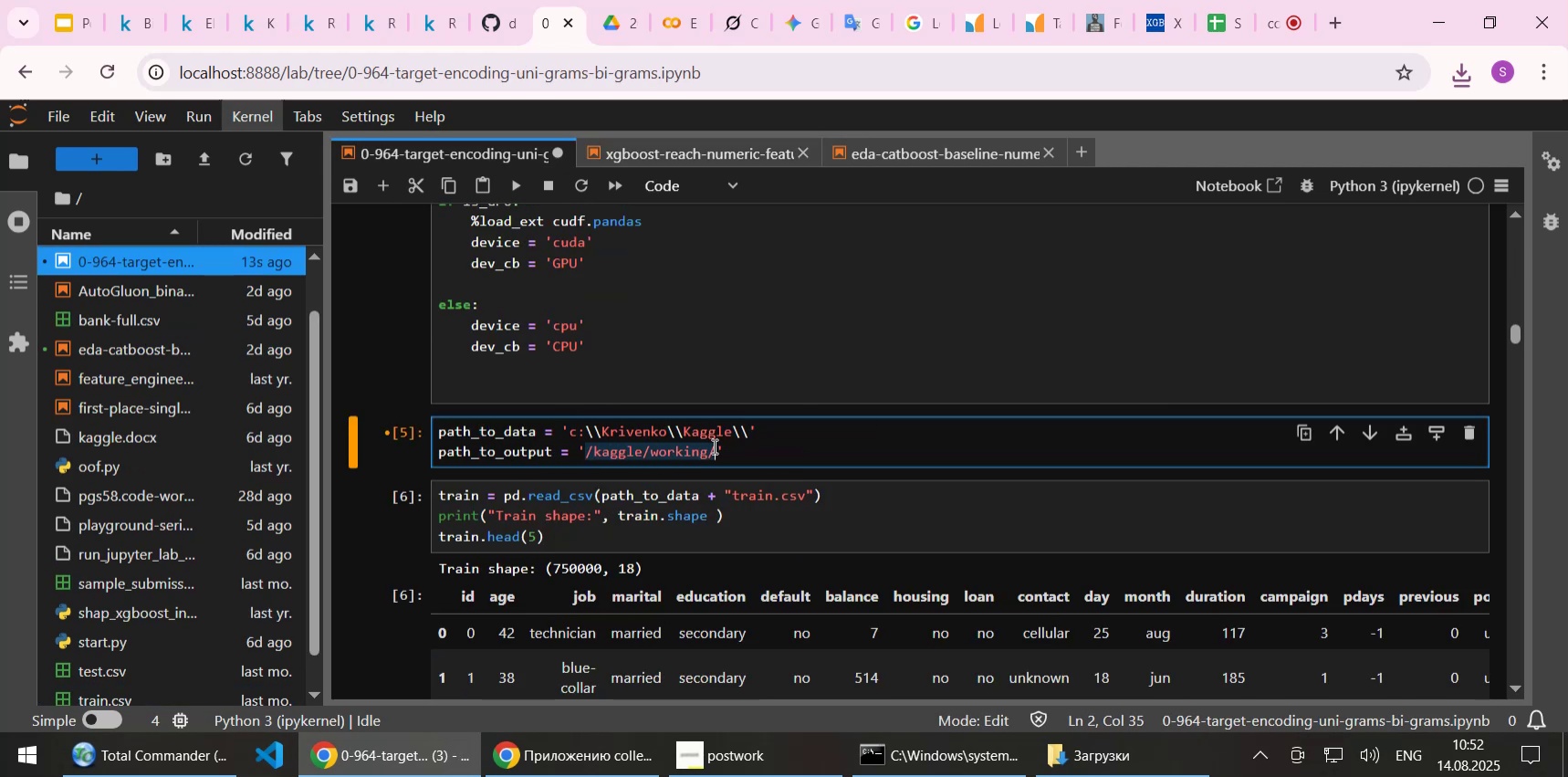 
key(Control+V)
 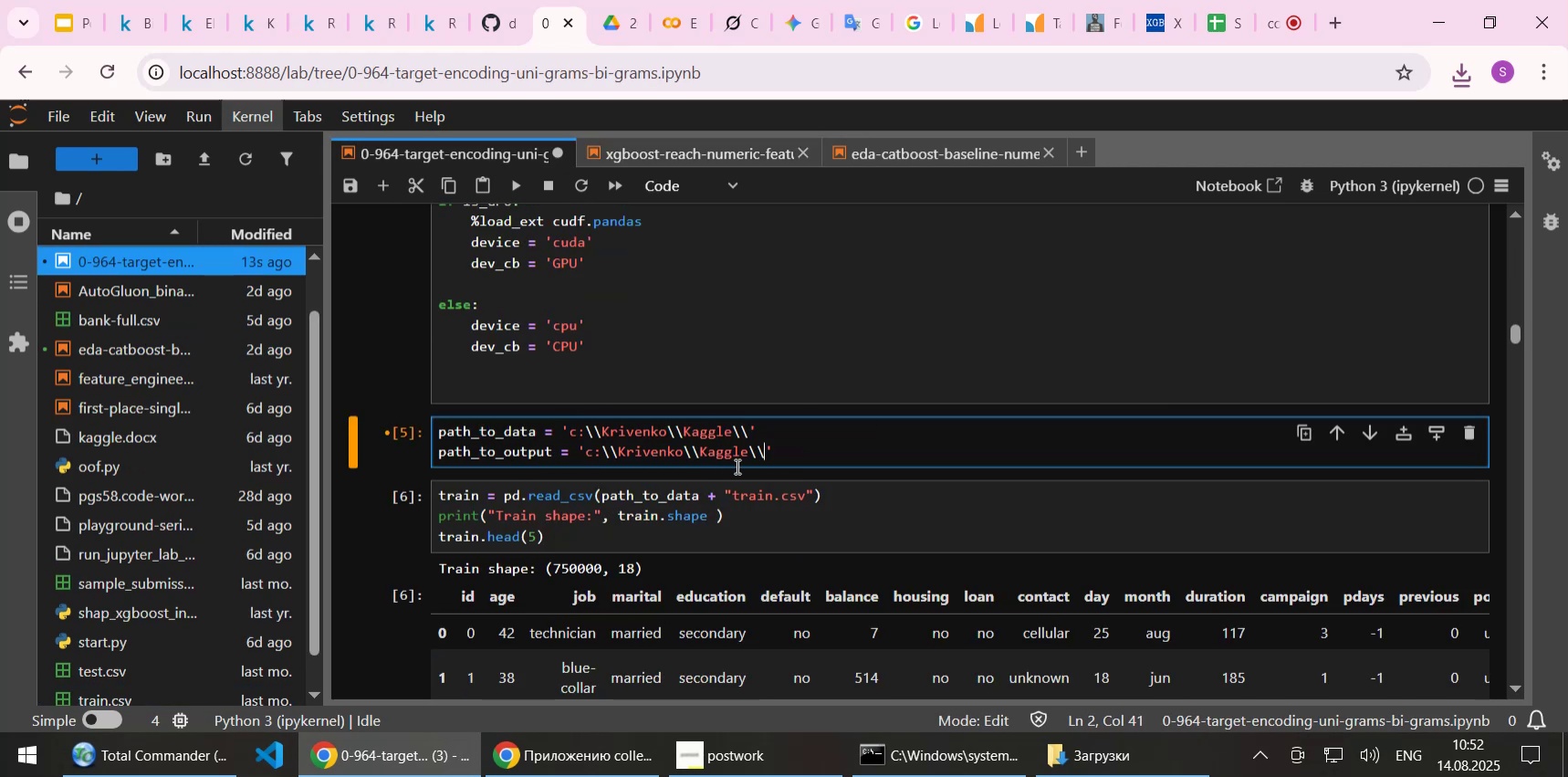 
key(Control+S)
 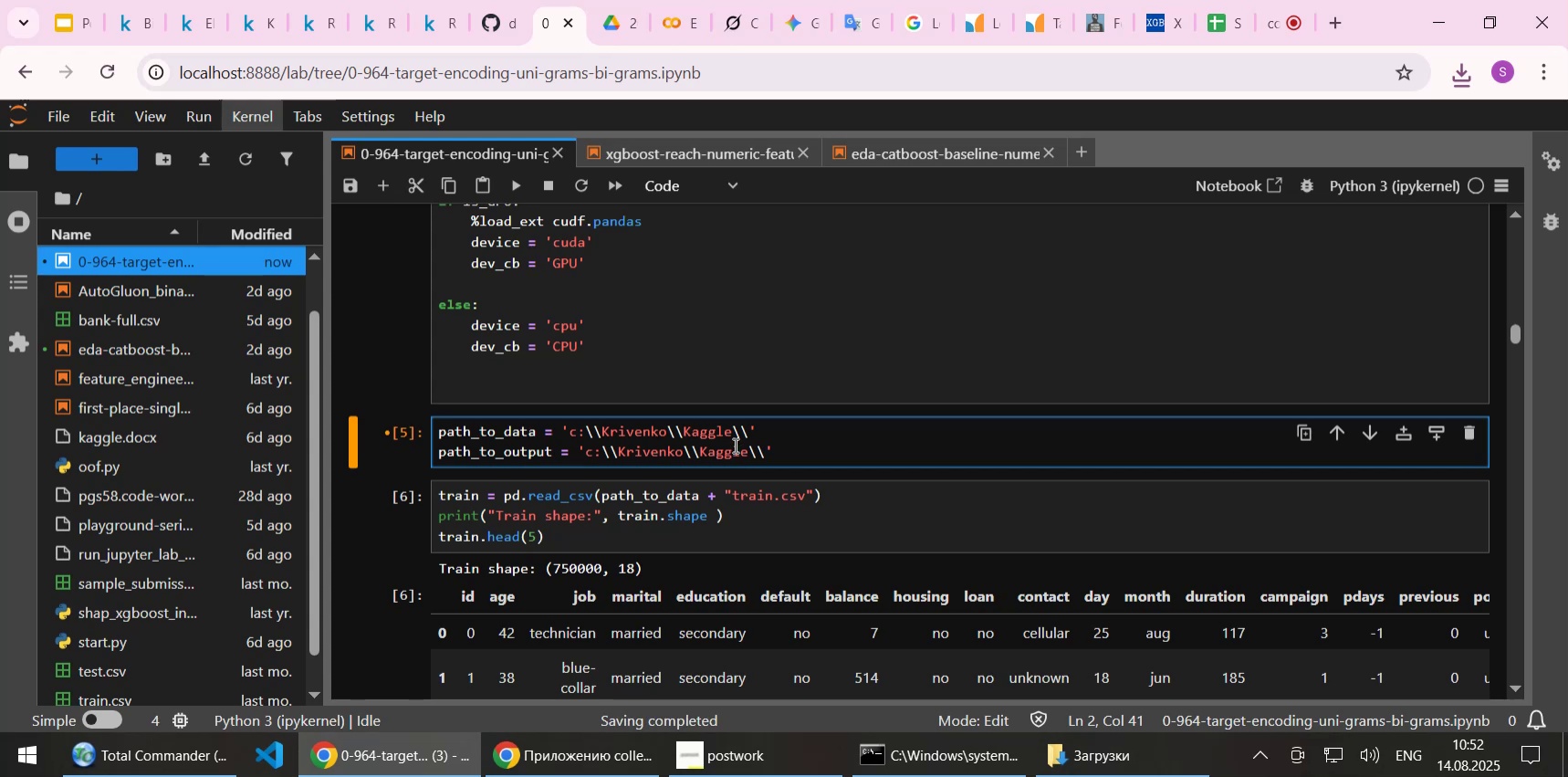 
scroll: coordinate [737, 409], scroll_direction: up, amount: 6.0
 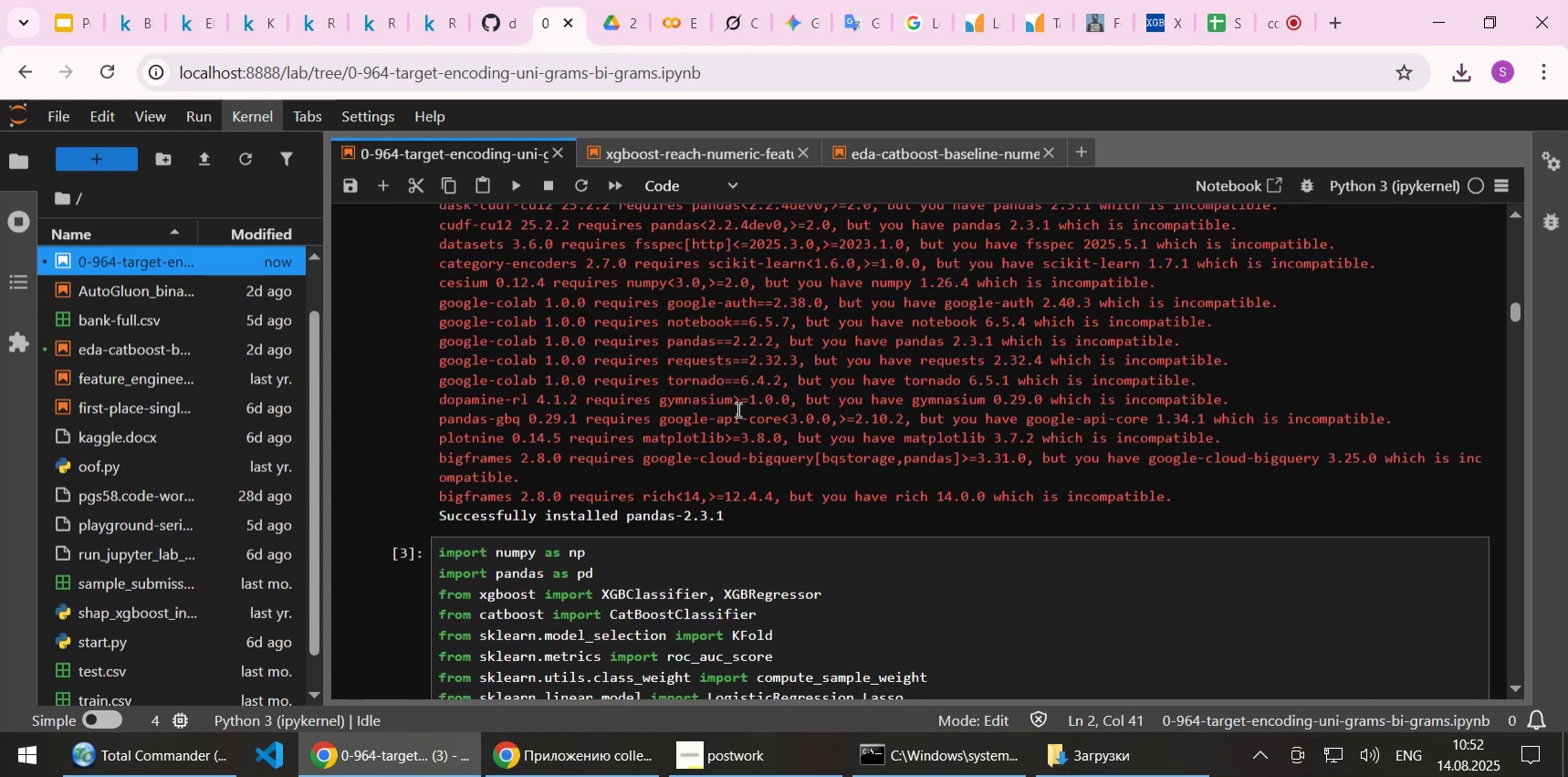 
wait(7.39)
 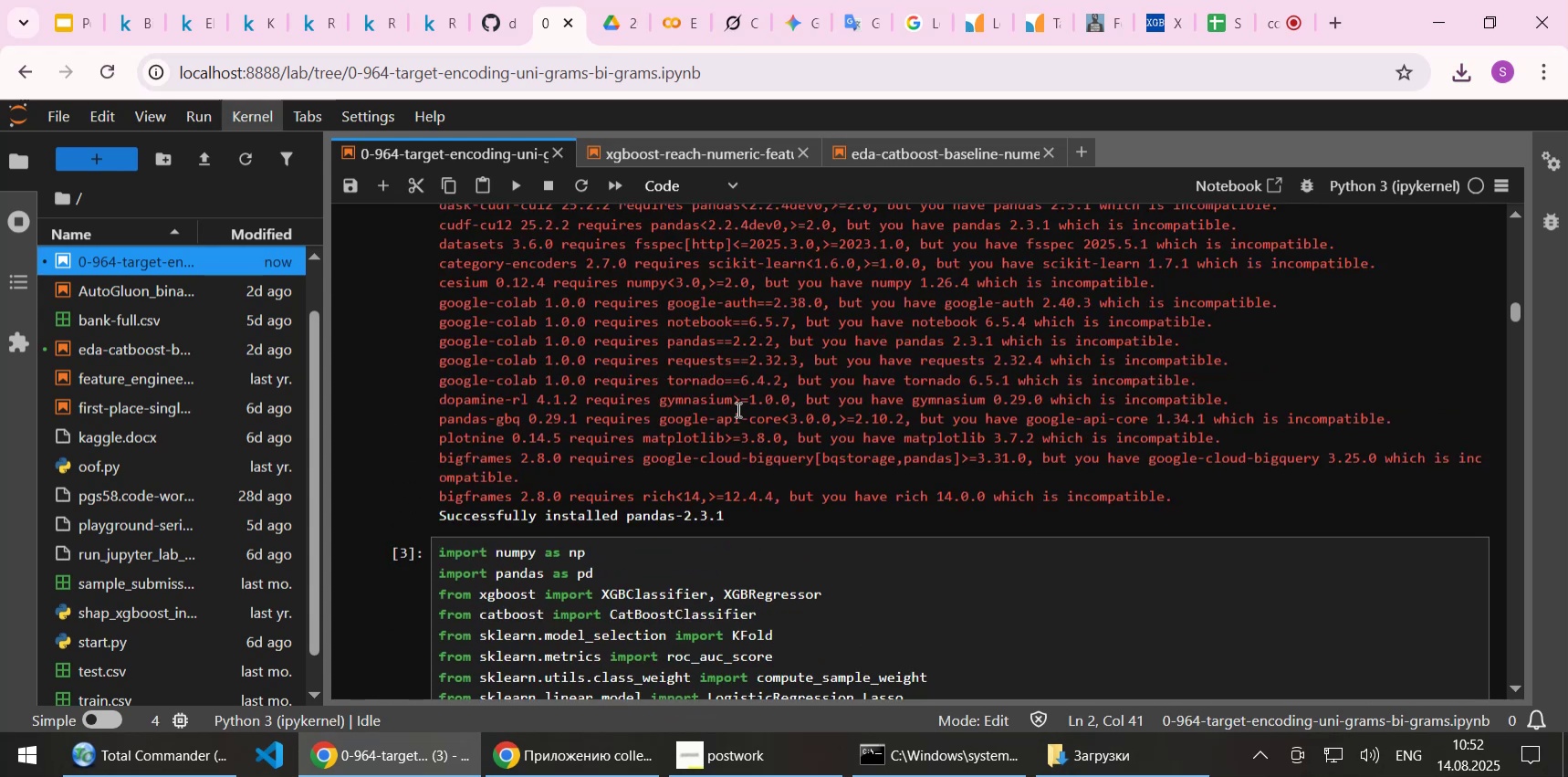 
scroll: coordinate [741, 413], scroll_direction: down, amount: 3.0
 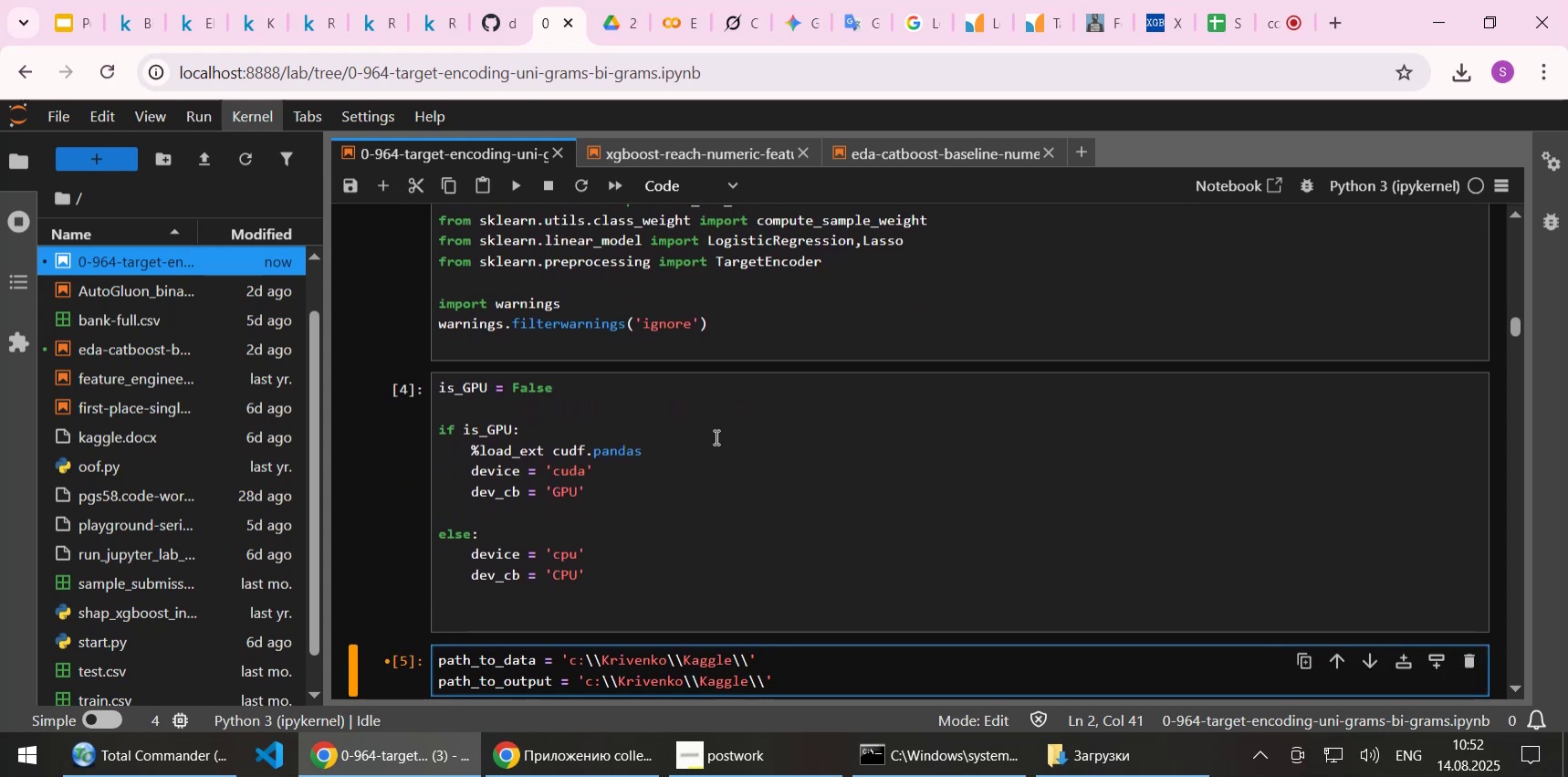 
wait(7.21)
 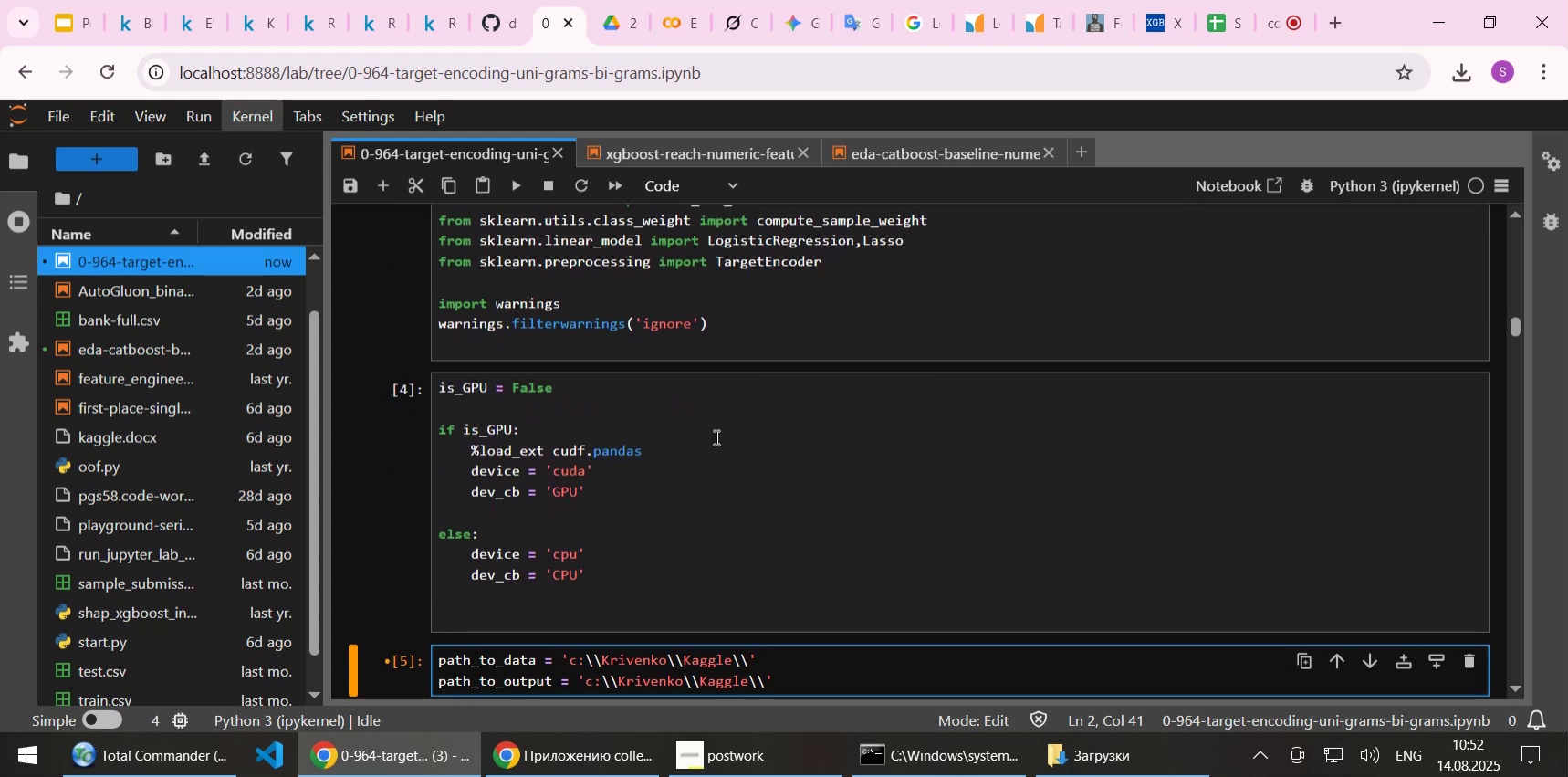 
scroll: coordinate [715, 436], scroll_direction: down, amount: 2.0
 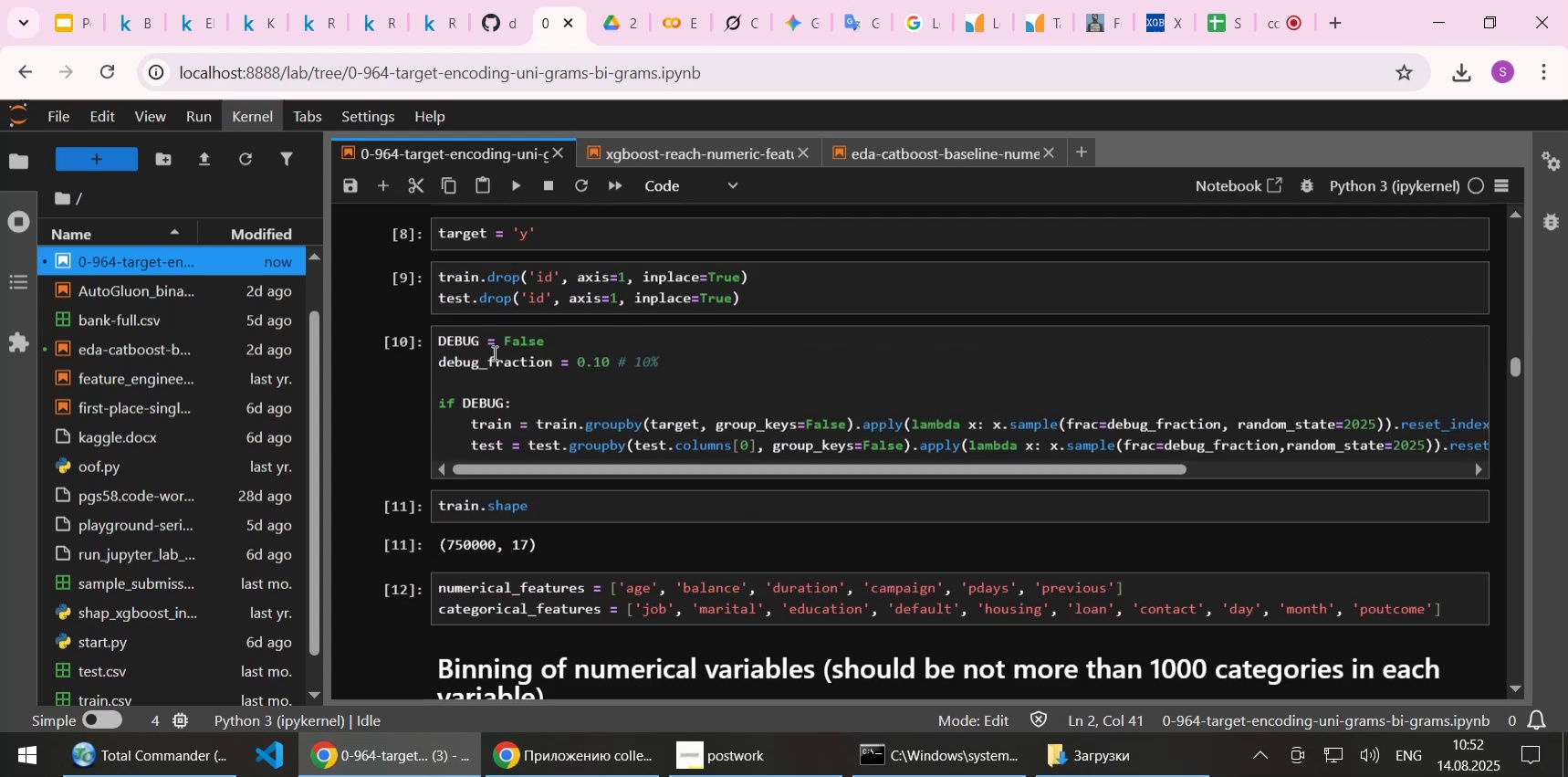 
double_click([524, 337])
 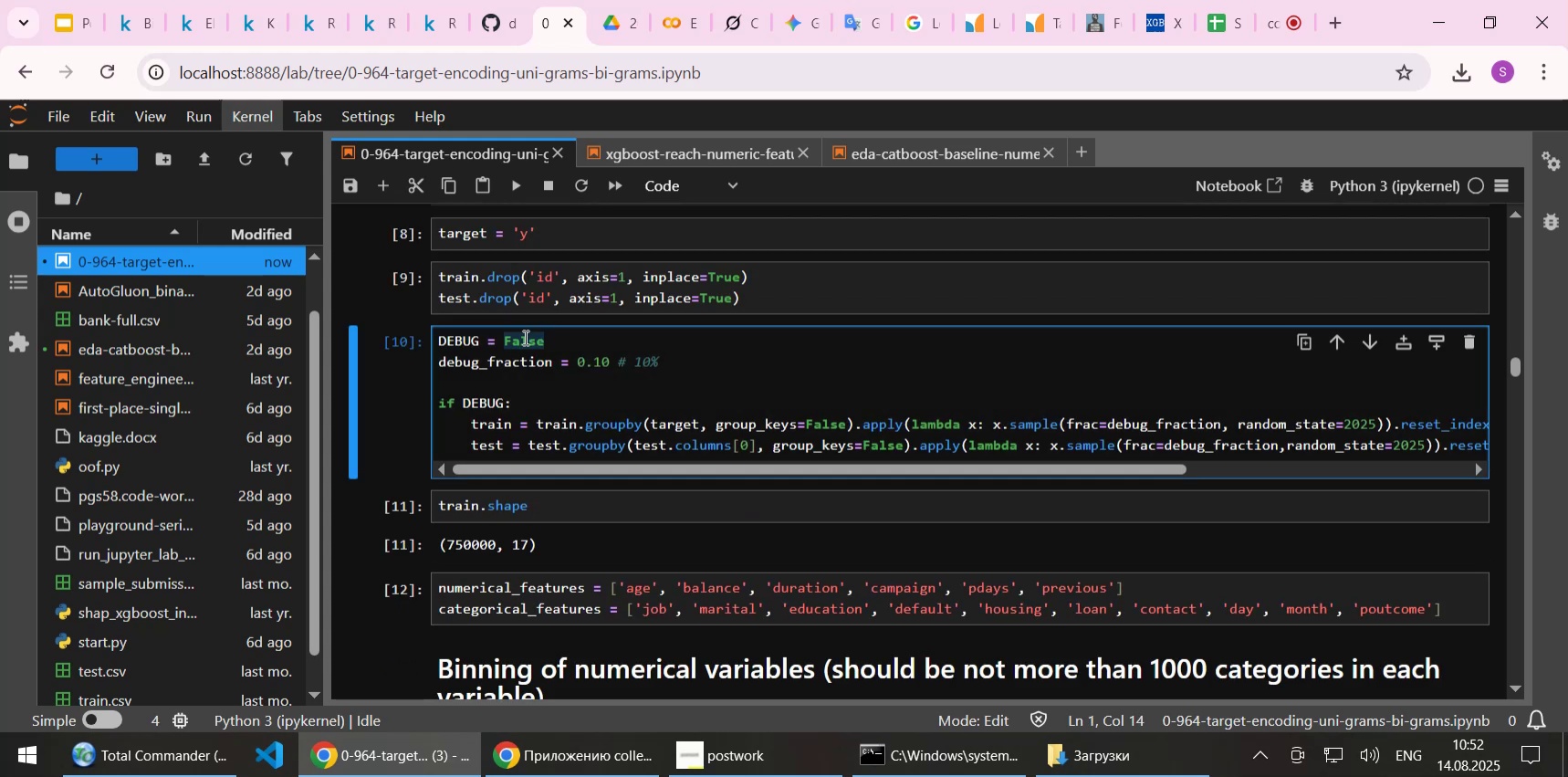 
type(True)
 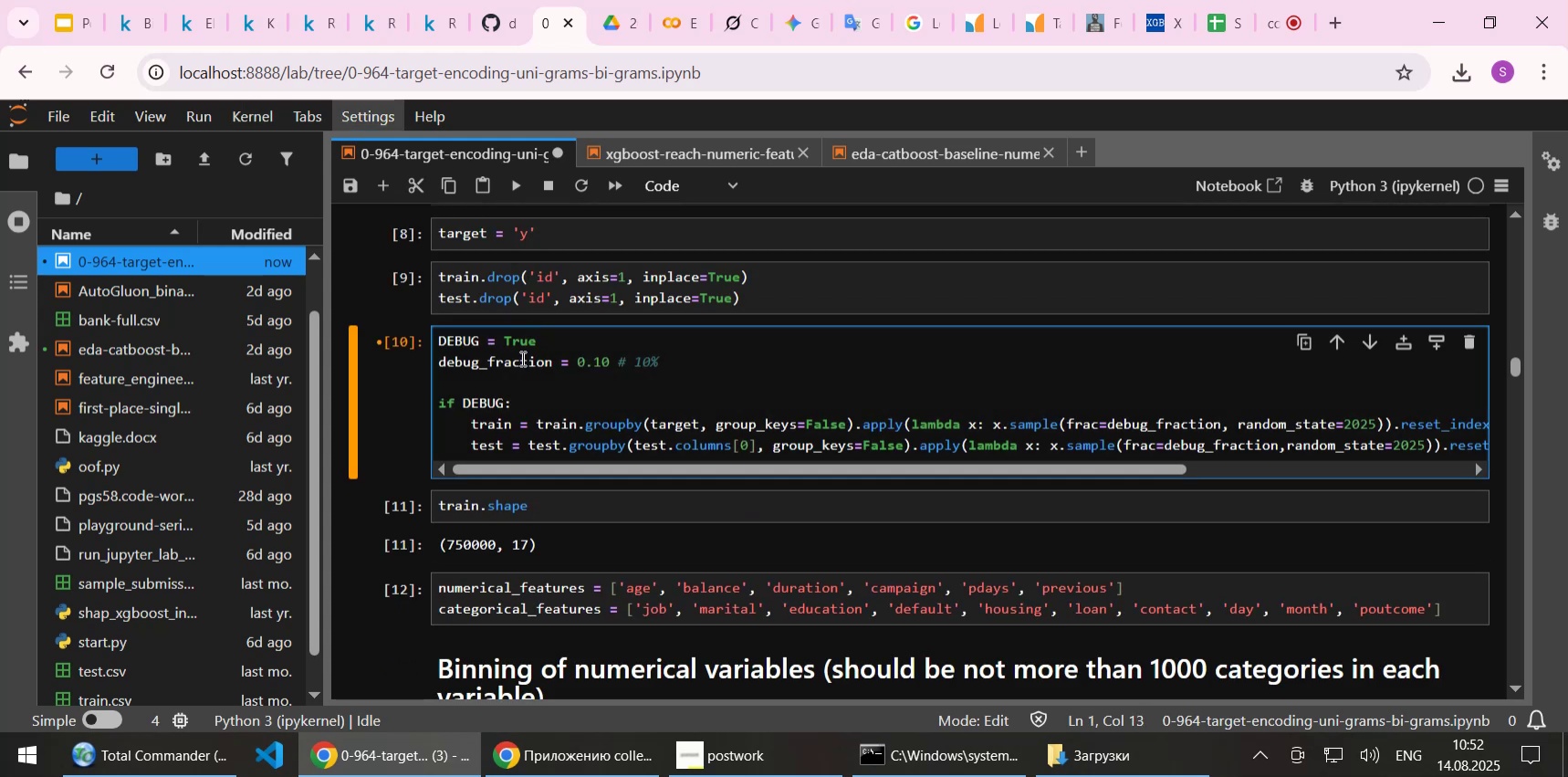 
key(Control+ControlLeft)
 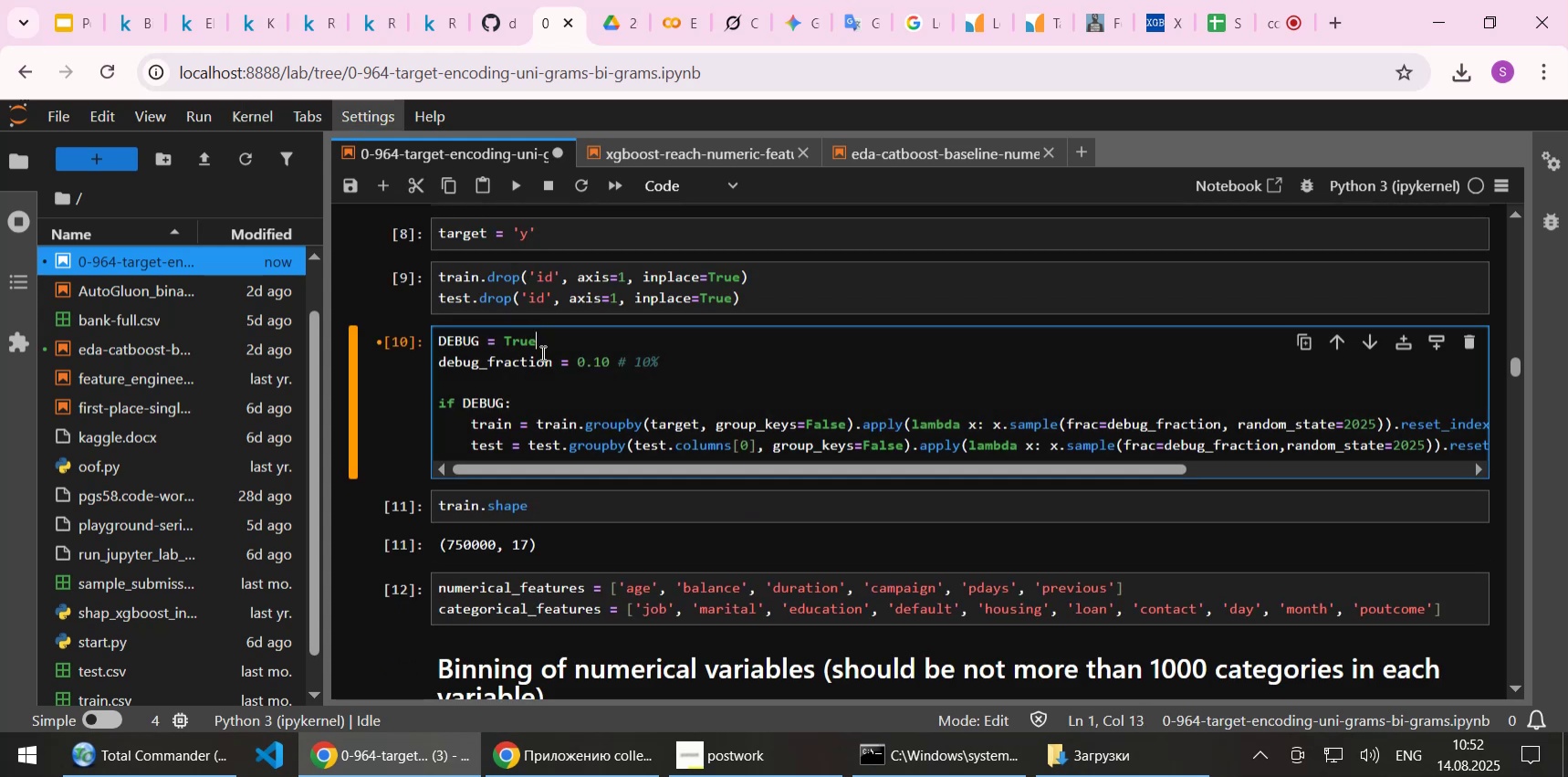 
key(Control+S)
 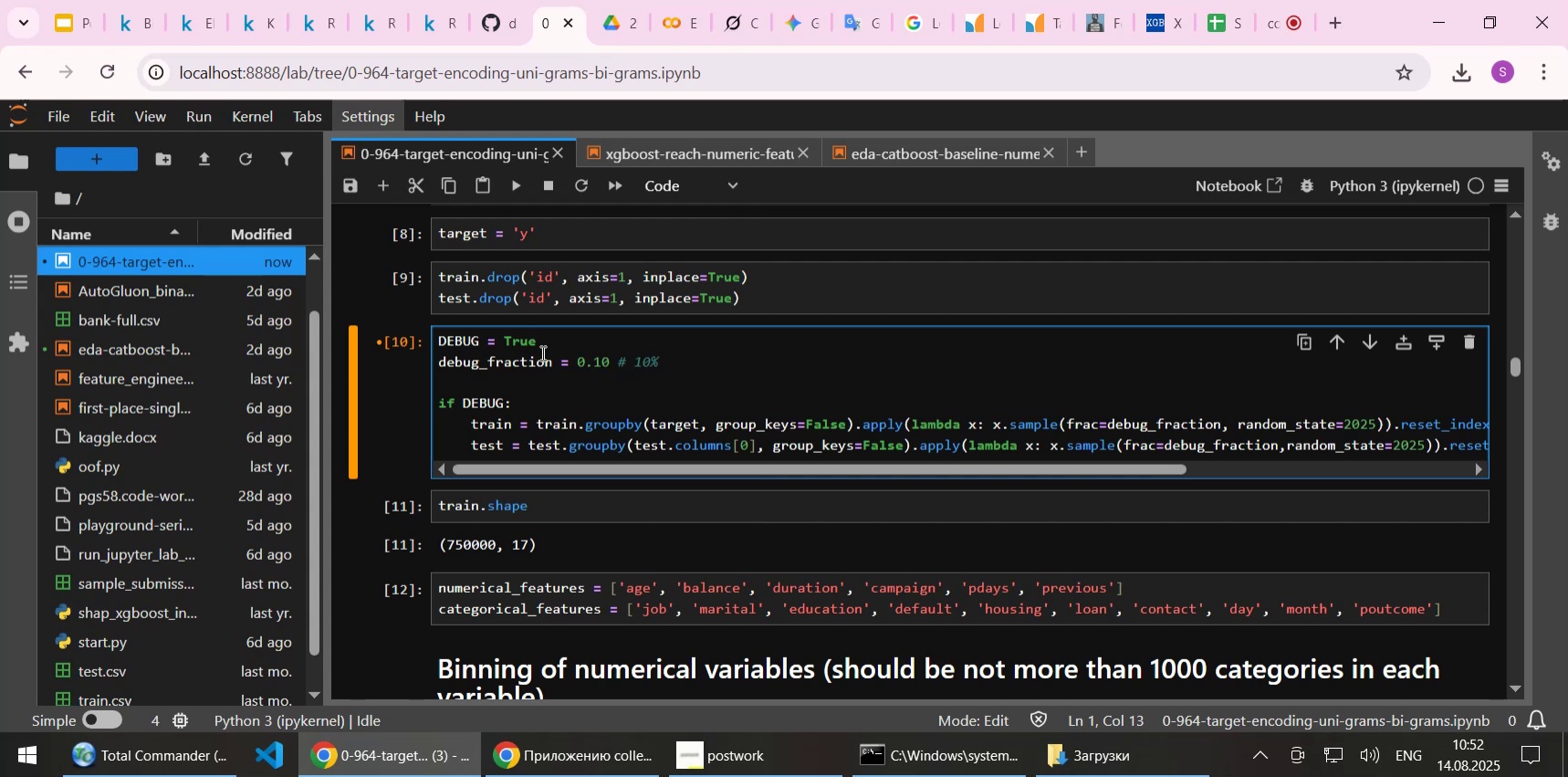 
wait(5.4)
 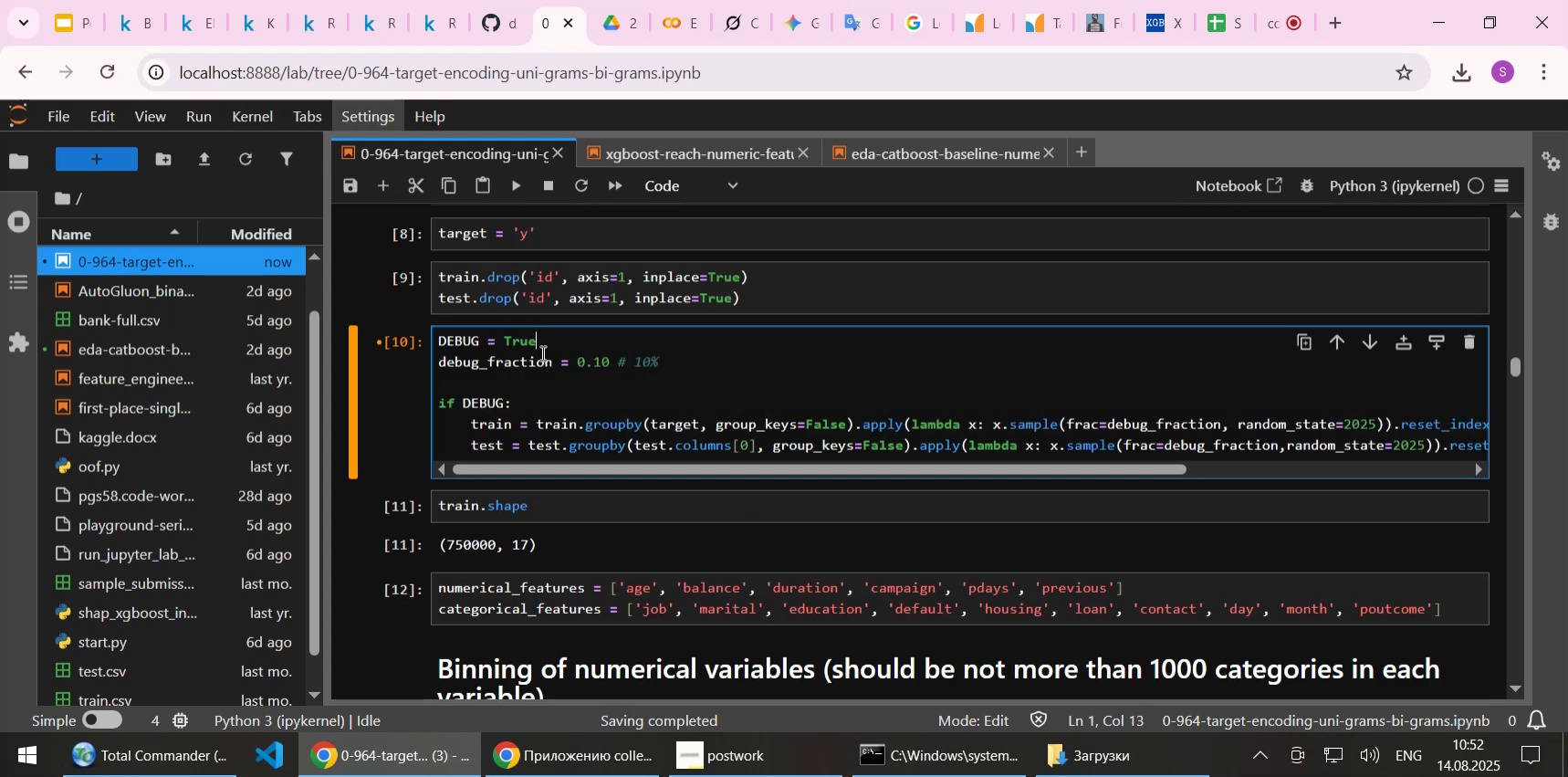 
scroll: coordinate [592, 302], scroll_direction: up, amount: 3.0
 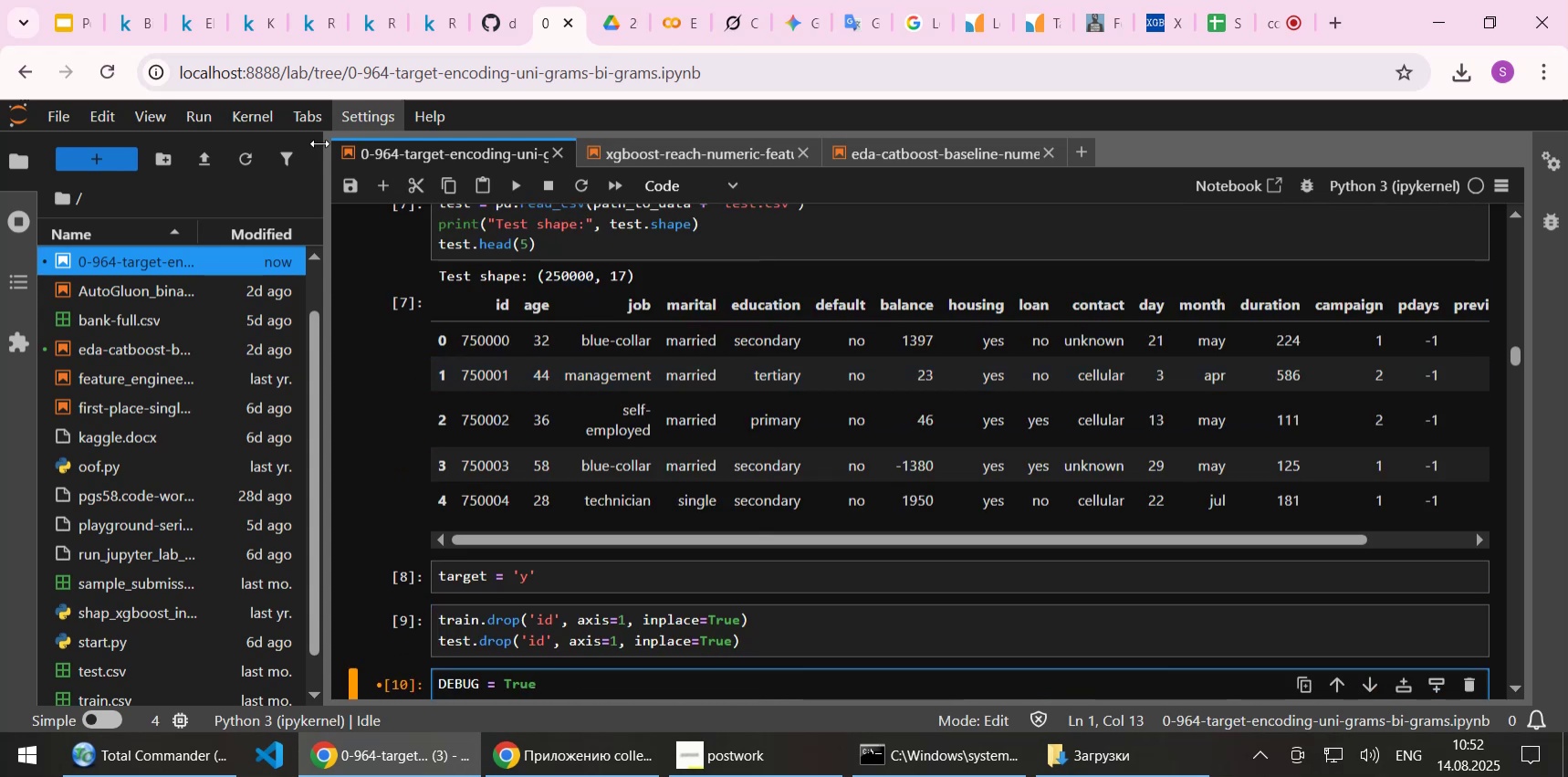 
left_click([190, 116])
 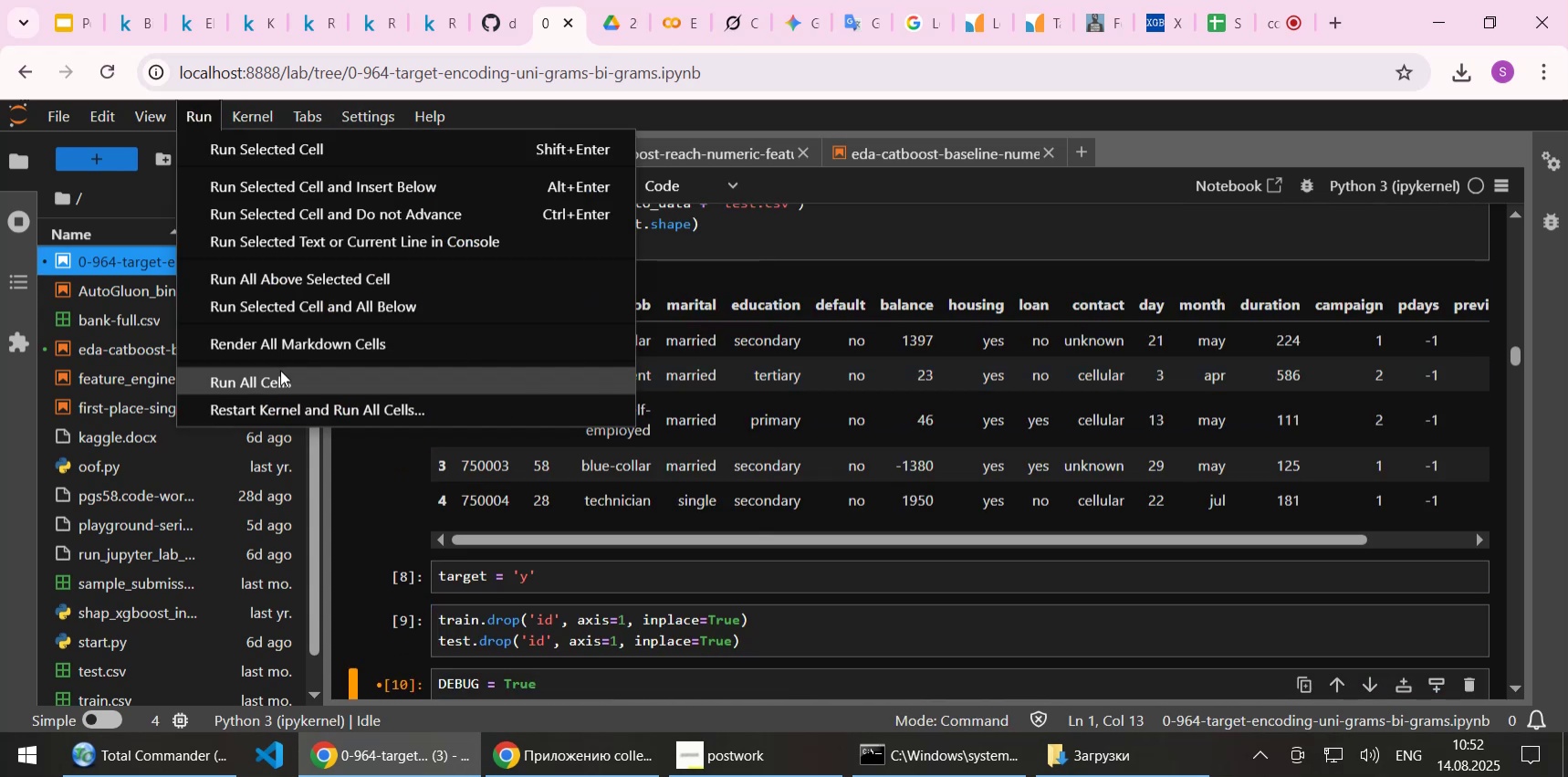 
left_click([280, 370])
 